 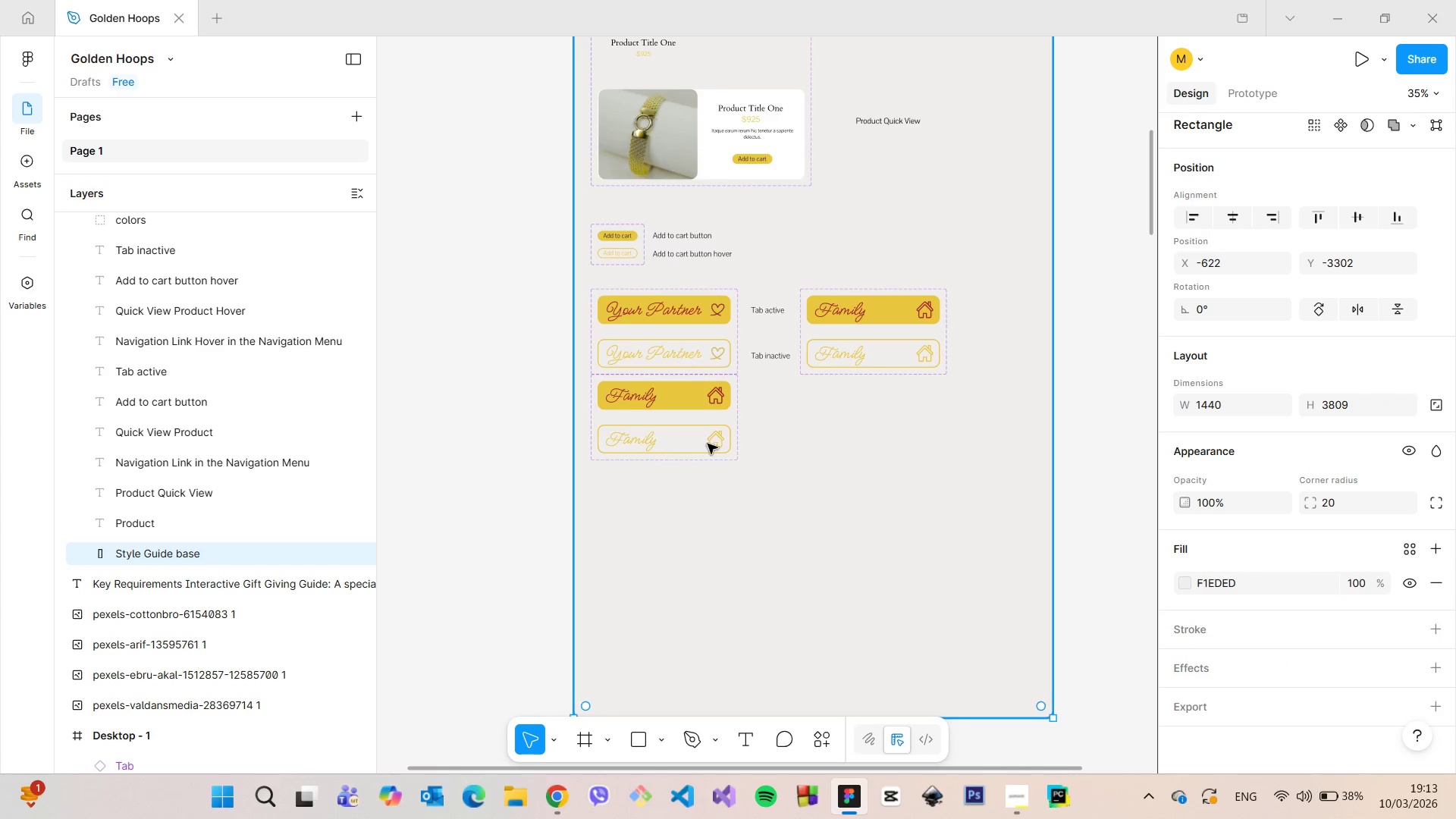 
left_click([702, 428])
 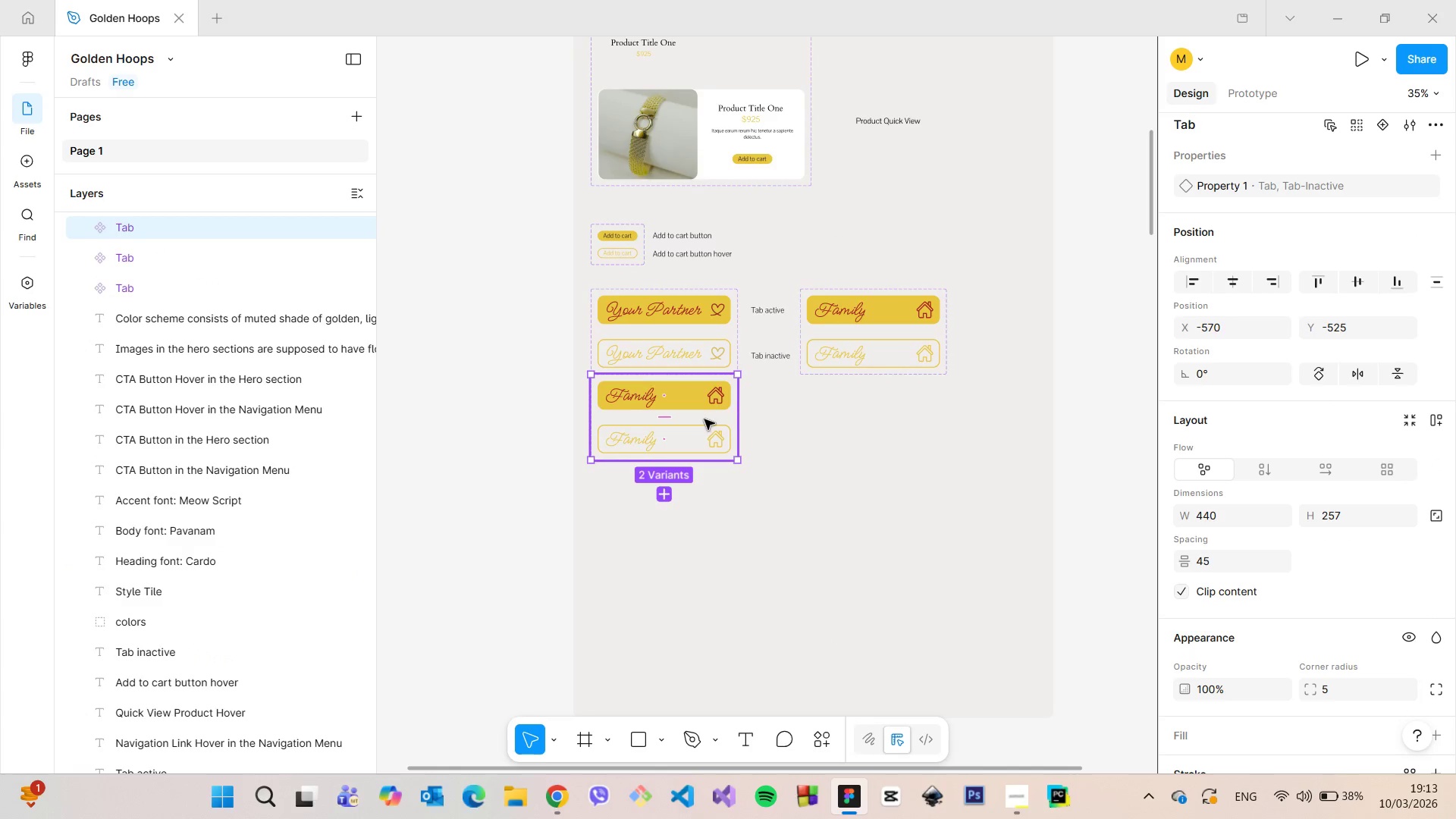 
left_click_drag(start_coordinate=[704, 419], to_coordinate=[707, 591])
 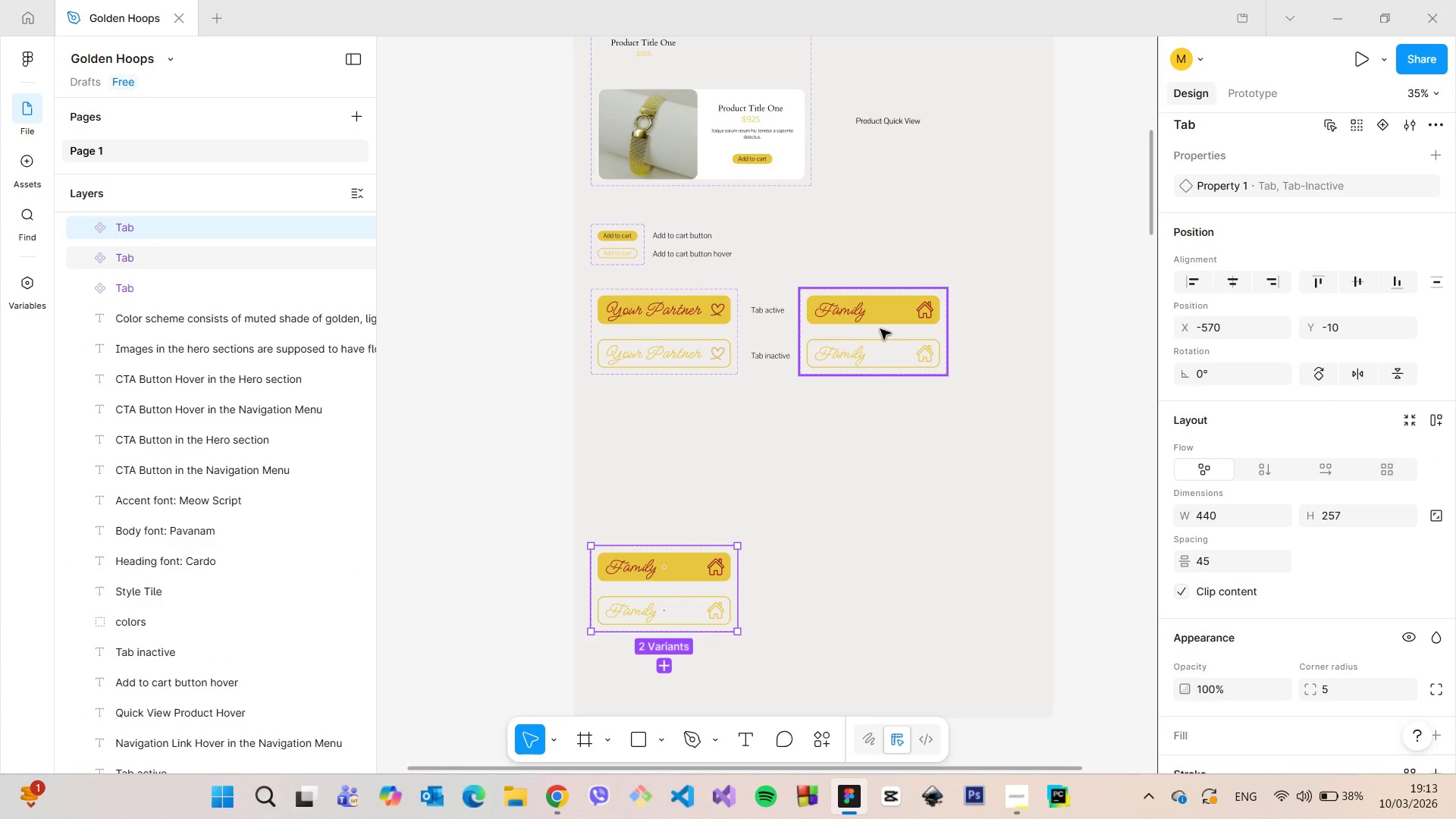 
left_click([880, 329])
 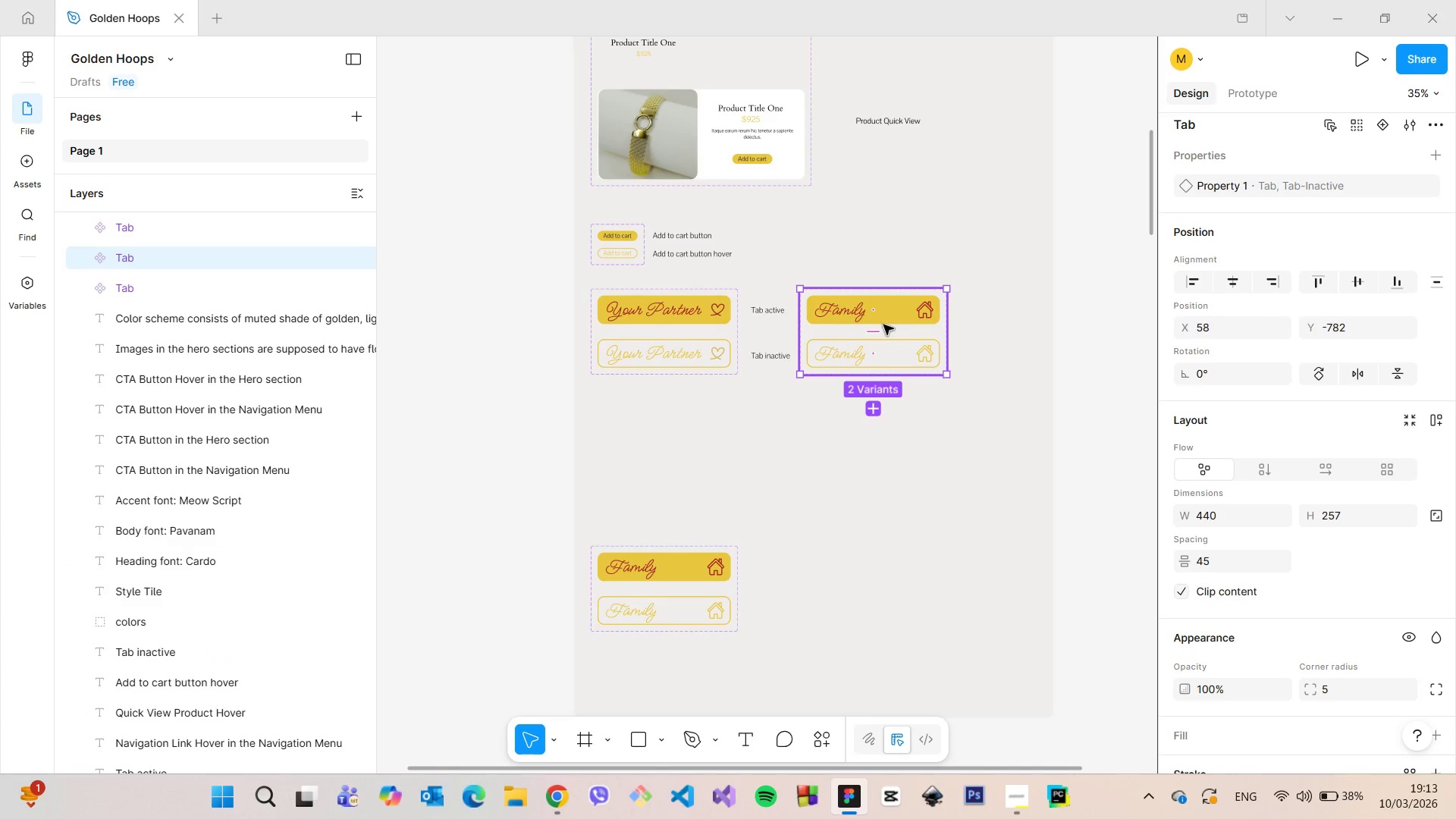 
left_click_drag(start_coordinate=[883, 327], to_coordinate=[673, 441])
 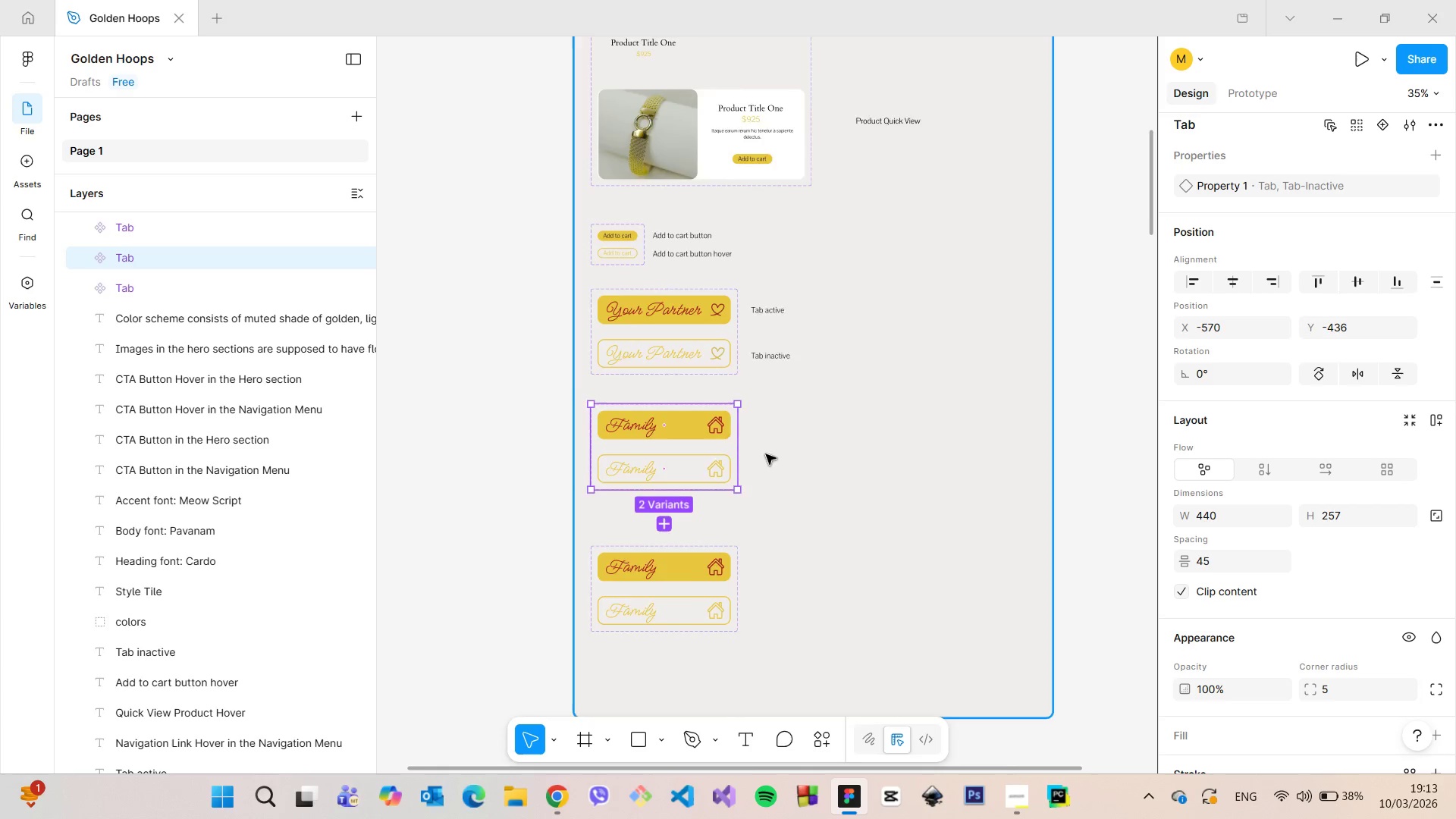 
scroll: coordinate [817, 607], scroll_direction: down, amount: 15.0
 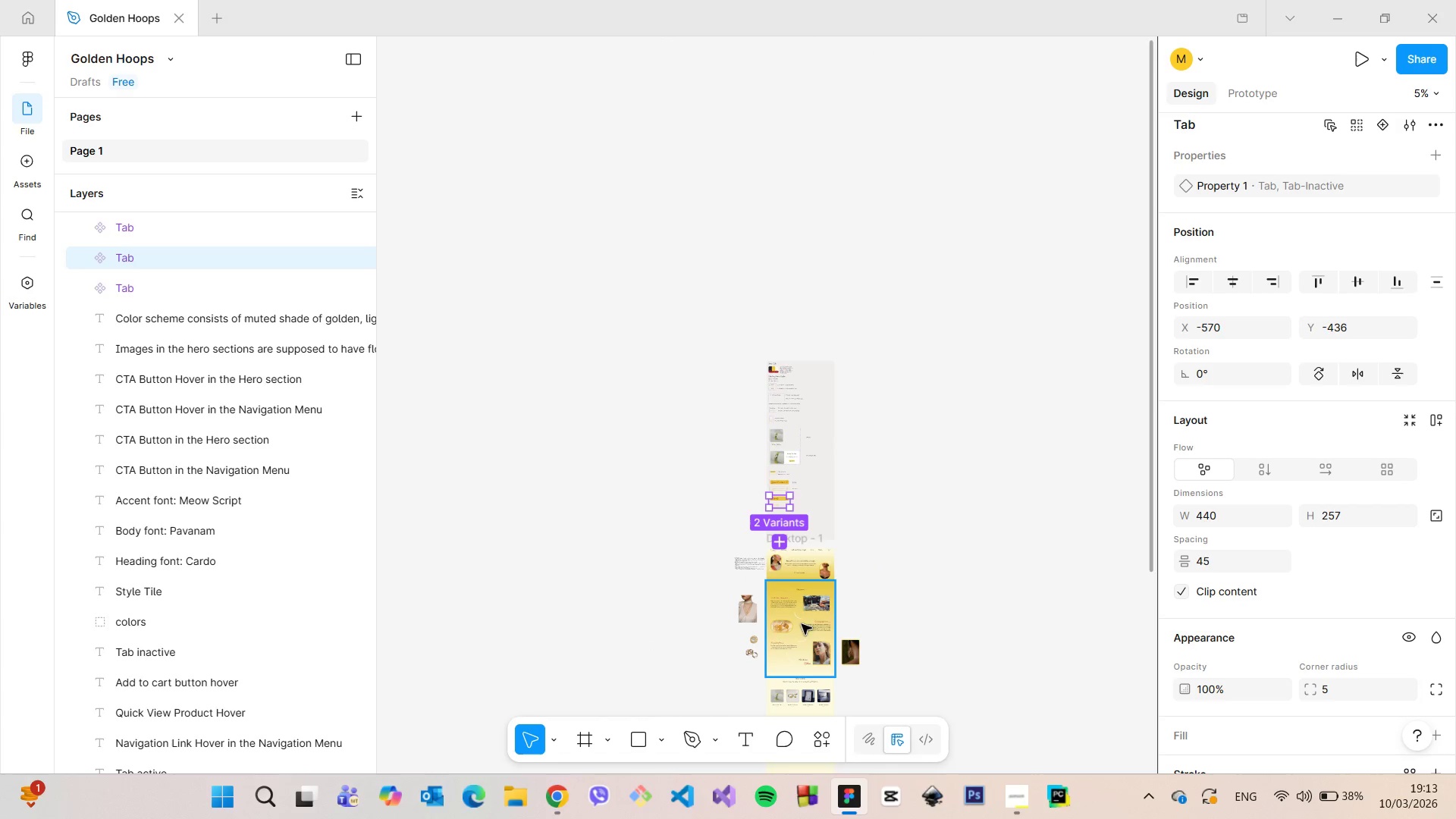 
scroll: coordinate [794, 466], scroll_direction: up, amount: 20.0
 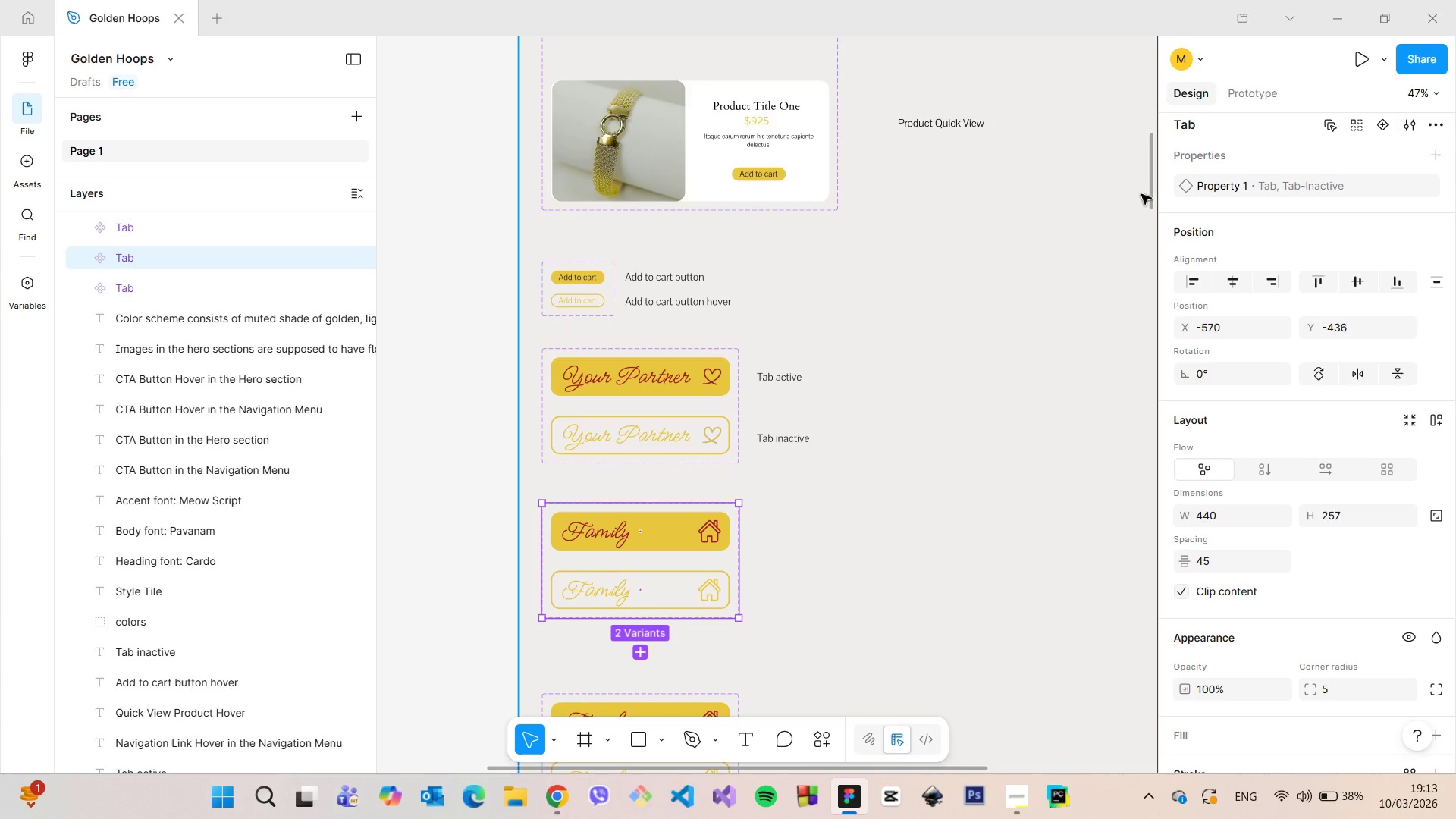 
left_click_drag(start_coordinate=[1150, 186], to_coordinate=[1147, 217])
 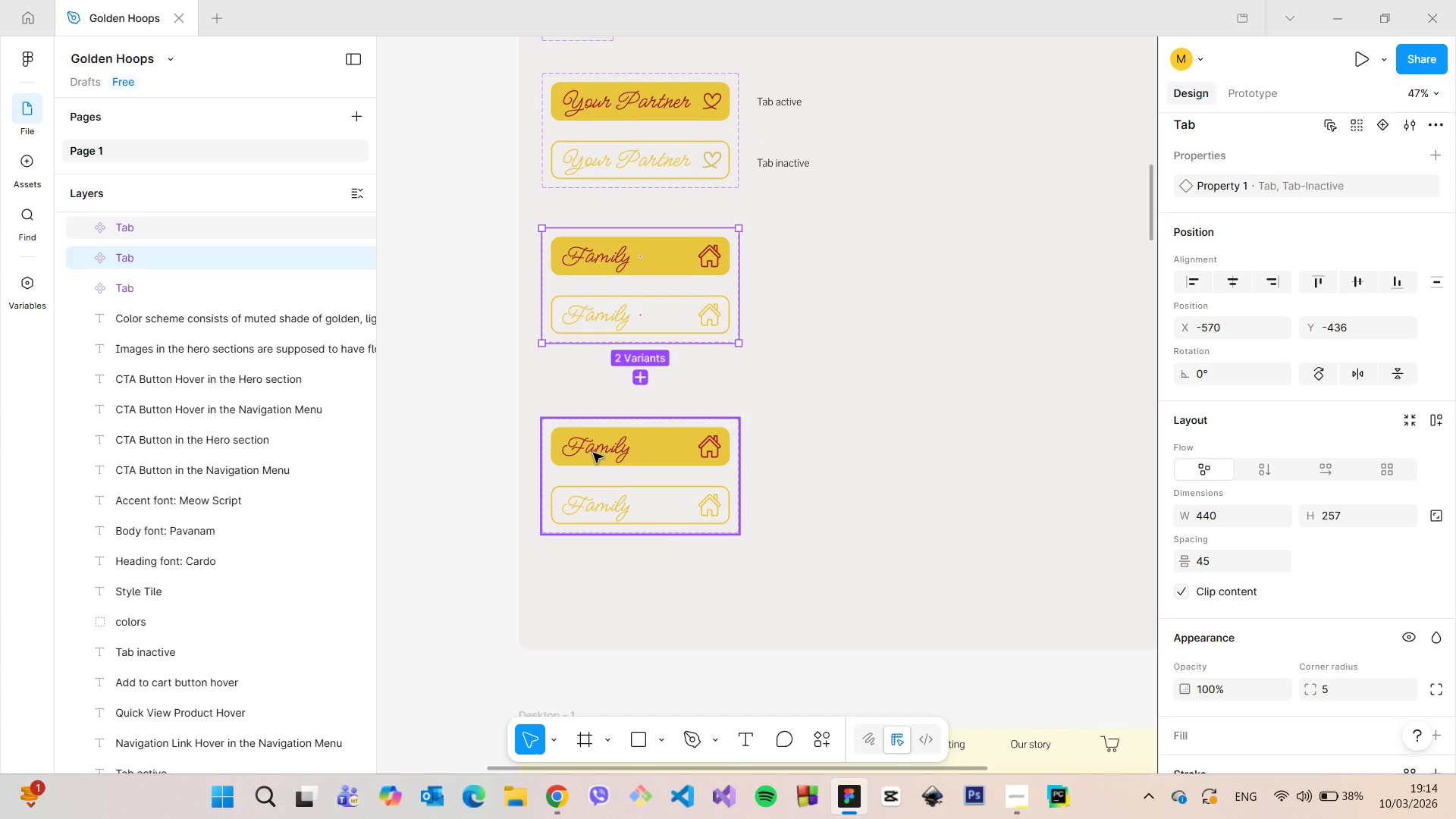 
double_click([593, 453])
 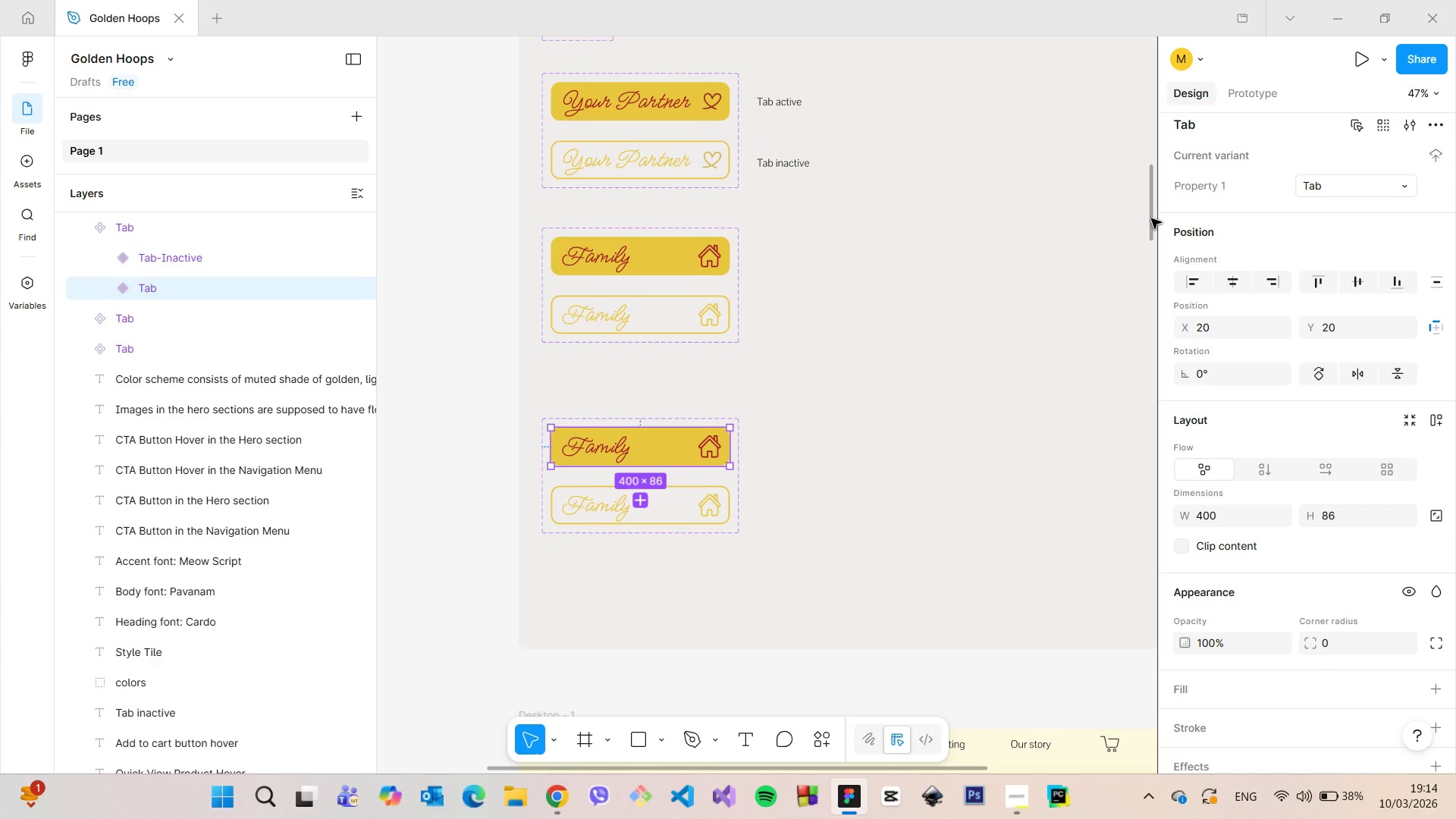 
wait(8.33)
 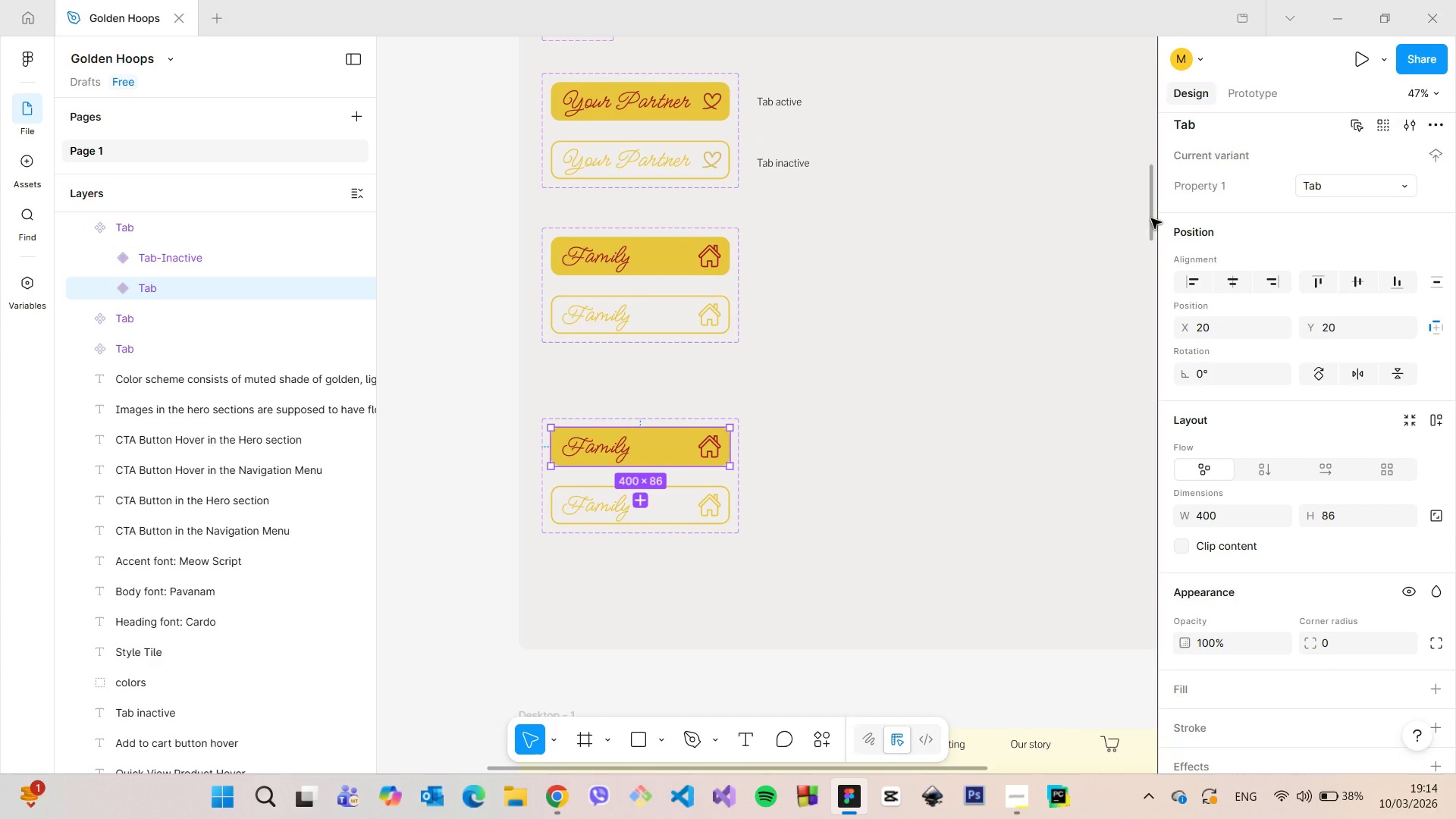 
left_click([601, 103])
 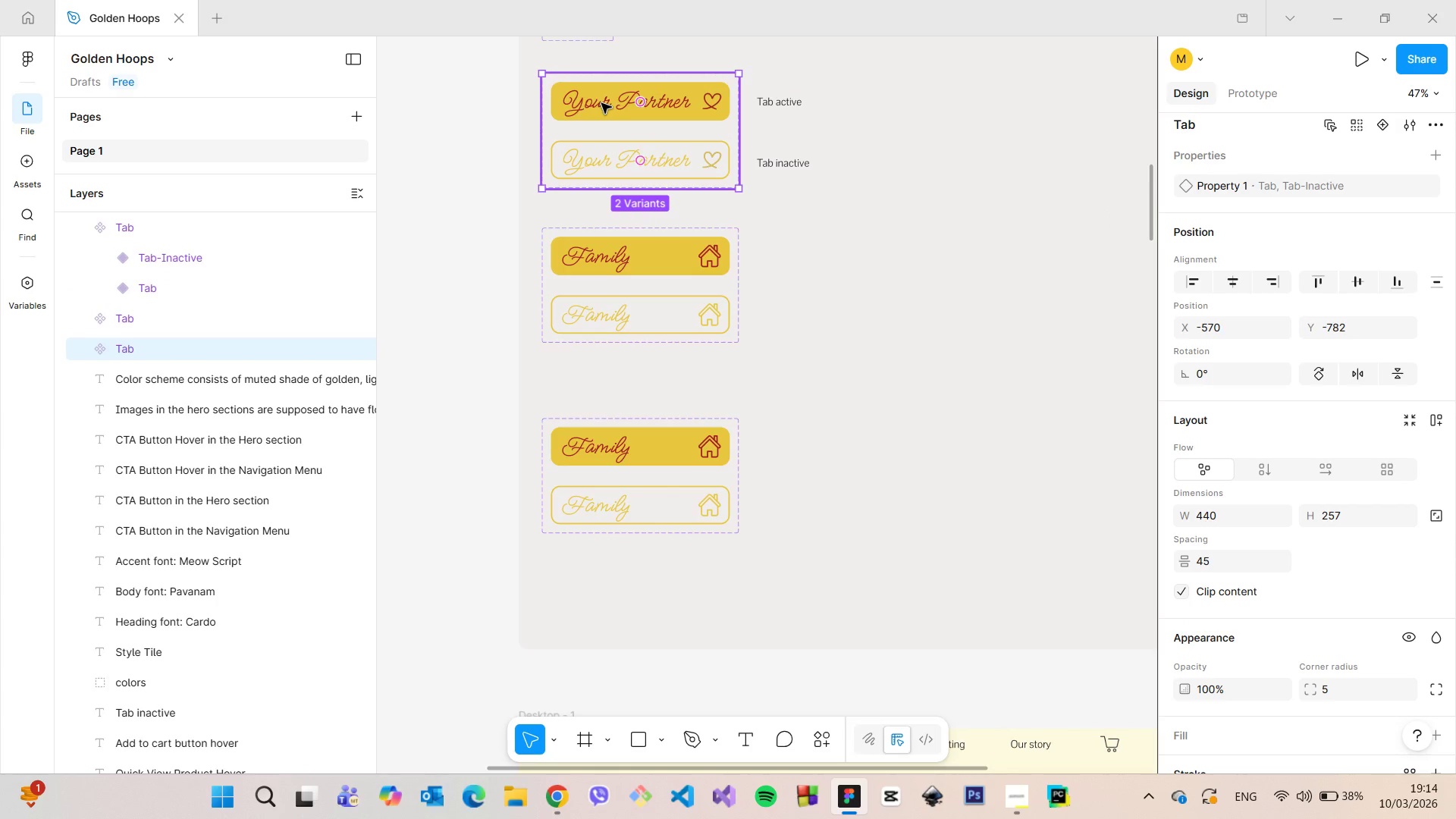 
double_click([601, 103])
 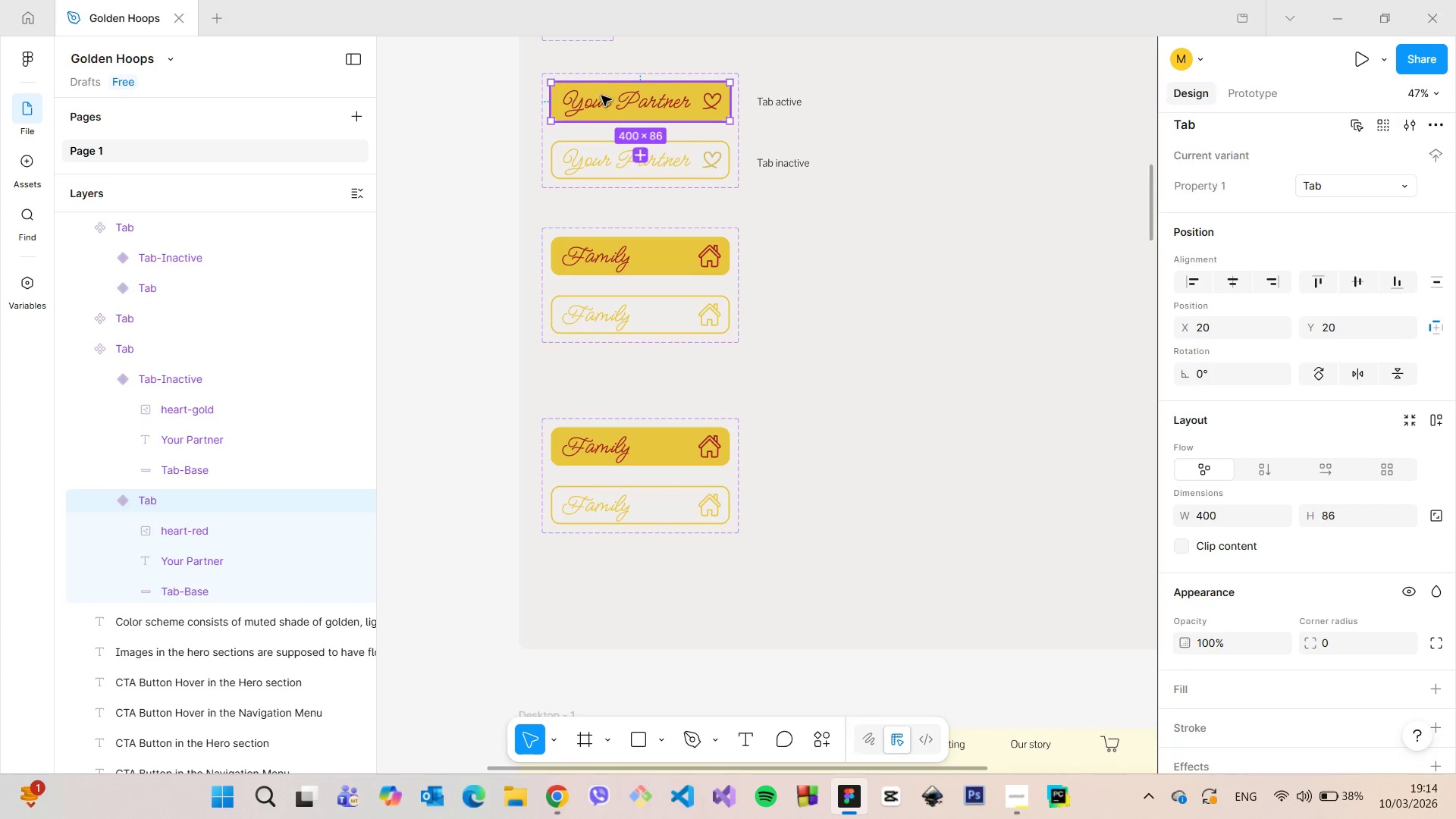 
double_click([601, 96])
 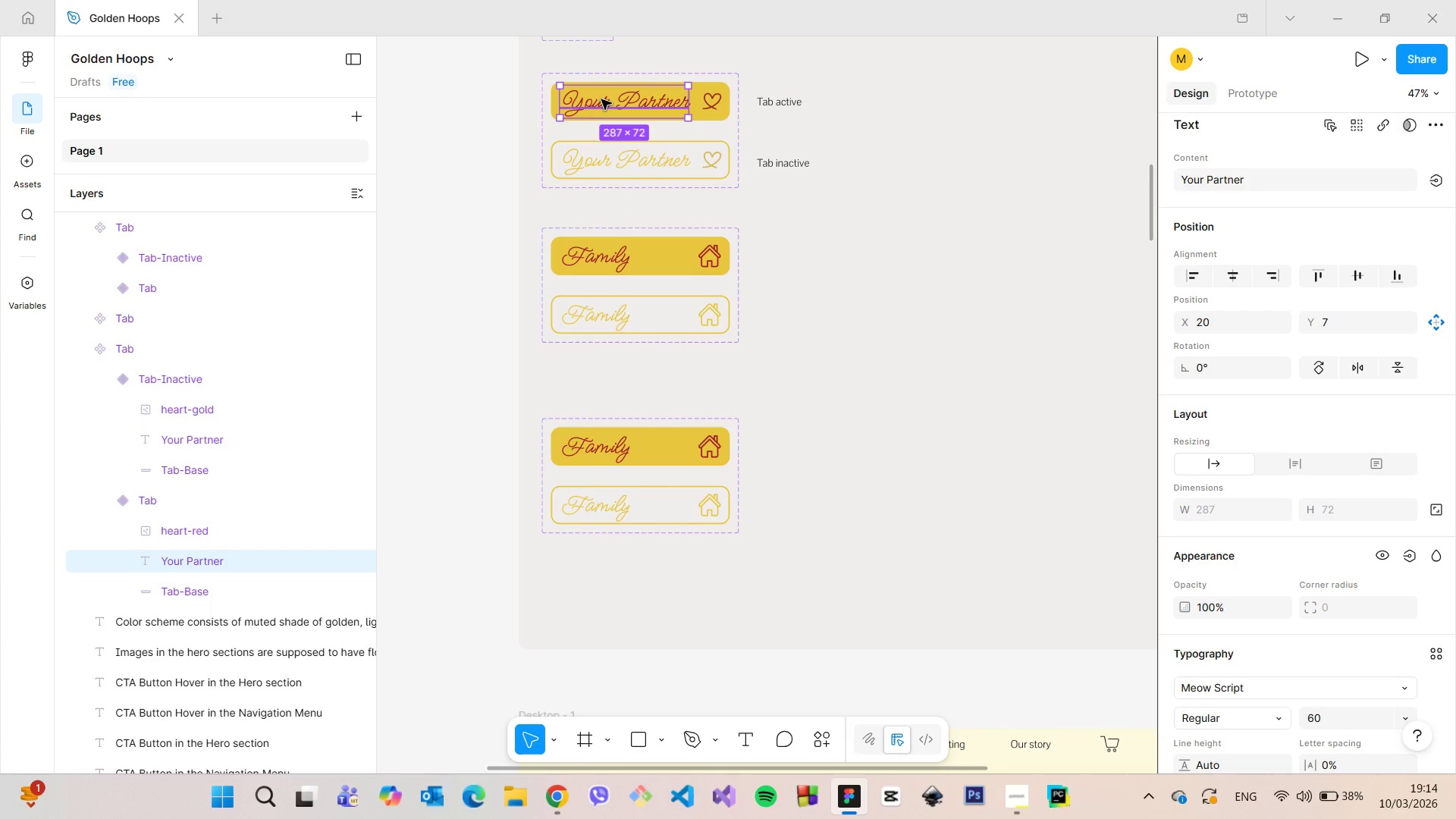 
double_click([601, 99])
 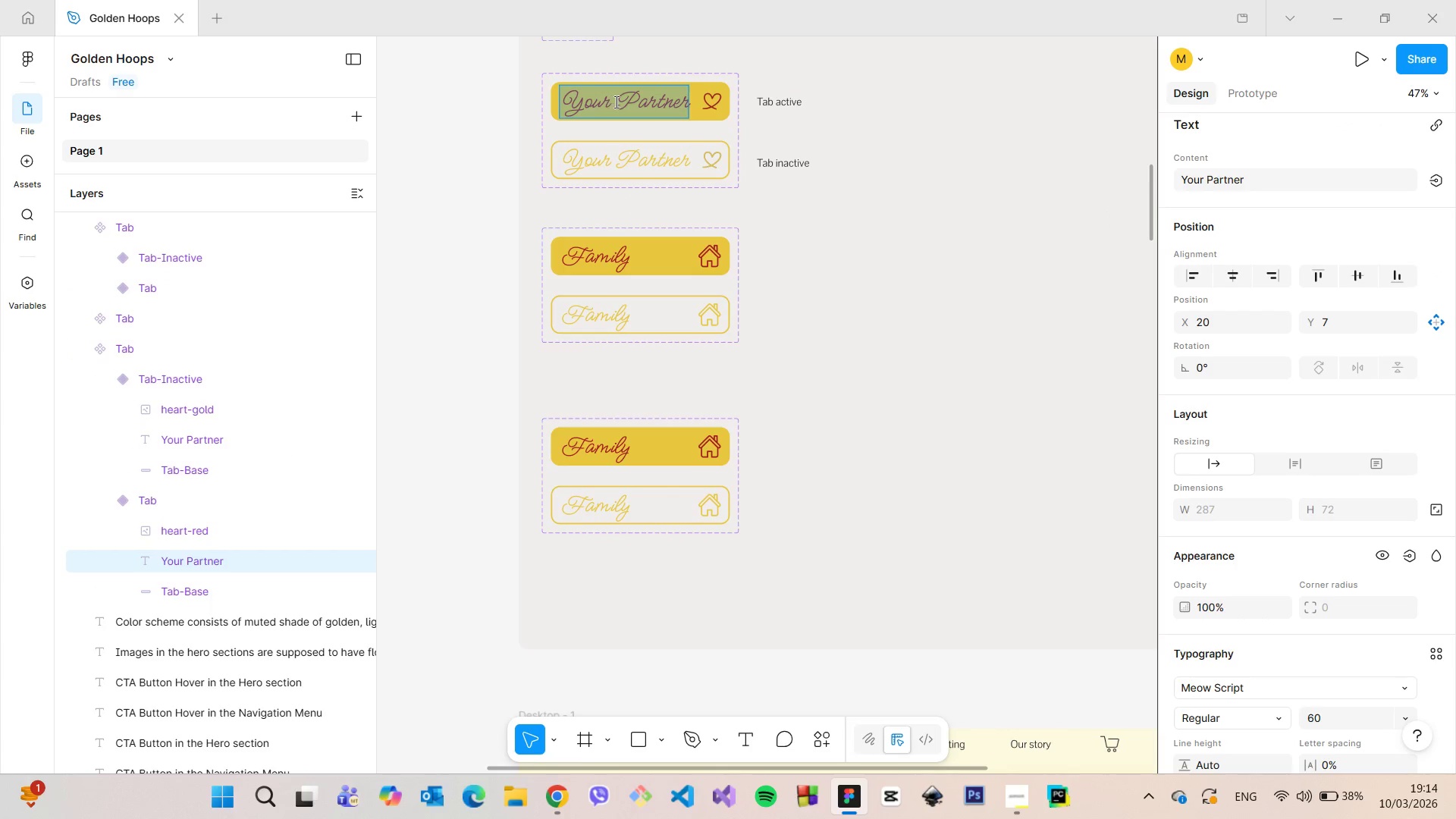 
left_click([615, 102])
 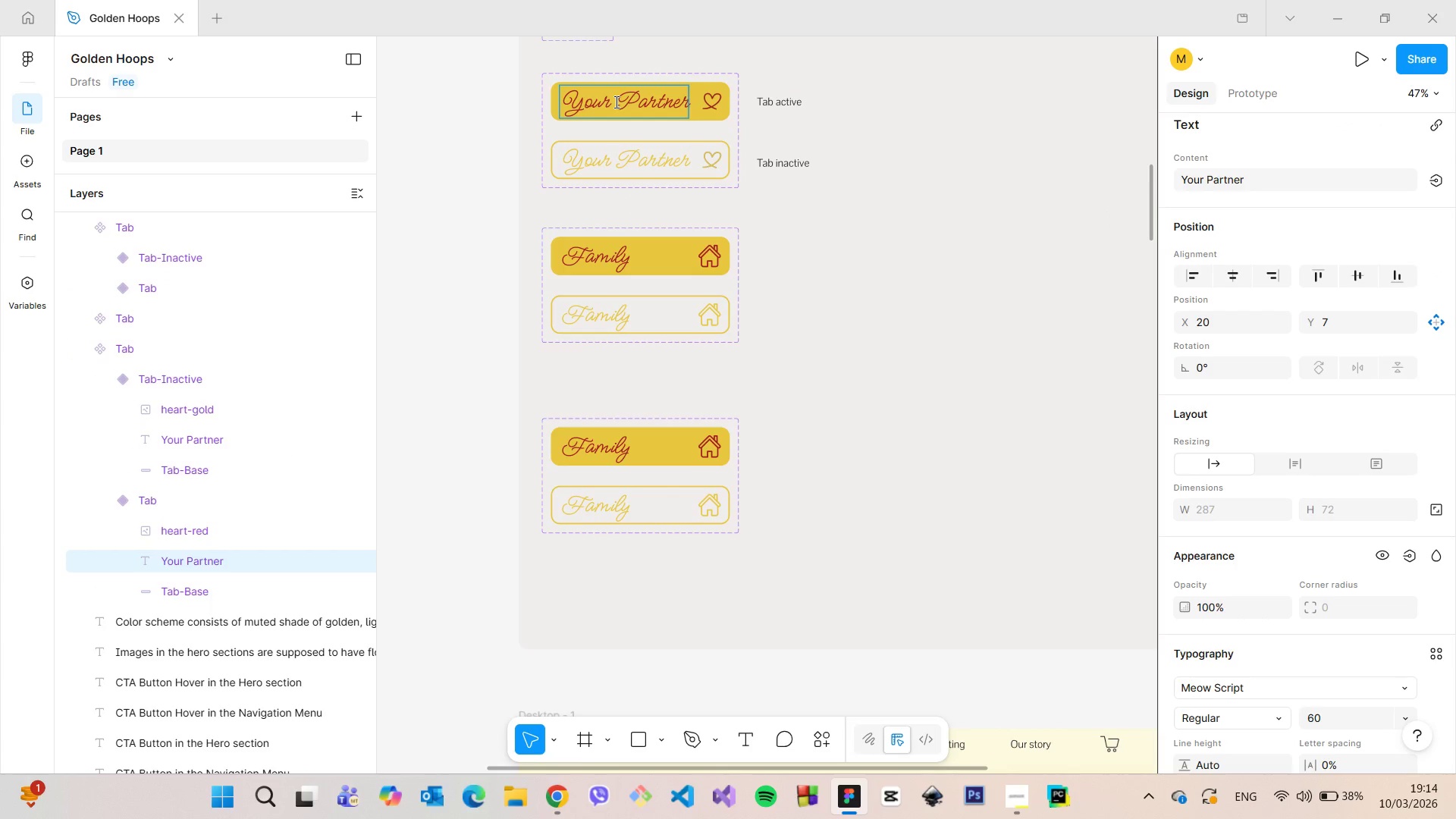 
left_click_drag(start_coordinate=[615, 102], to_coordinate=[566, 100])
 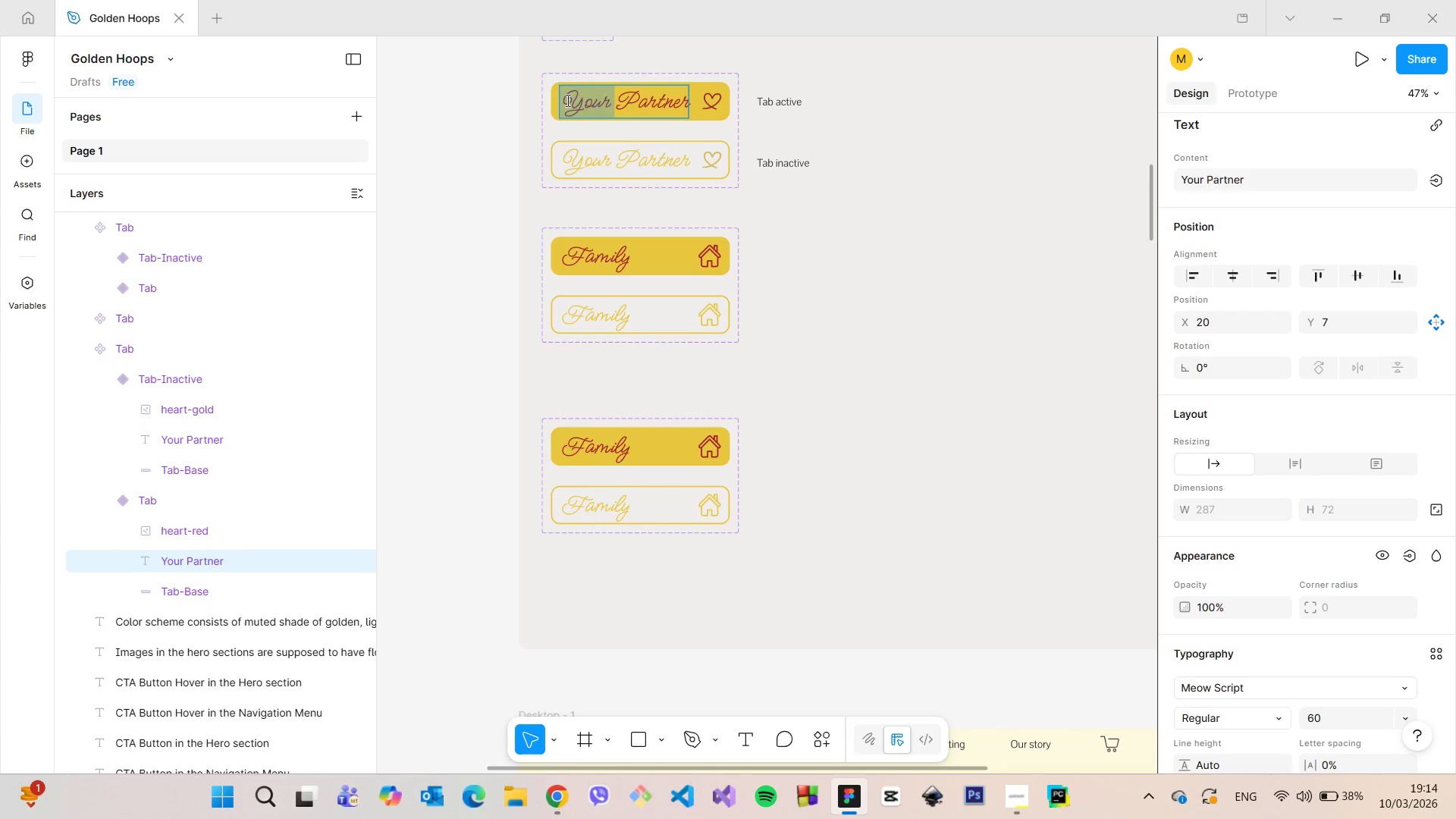 
key(Backspace)
 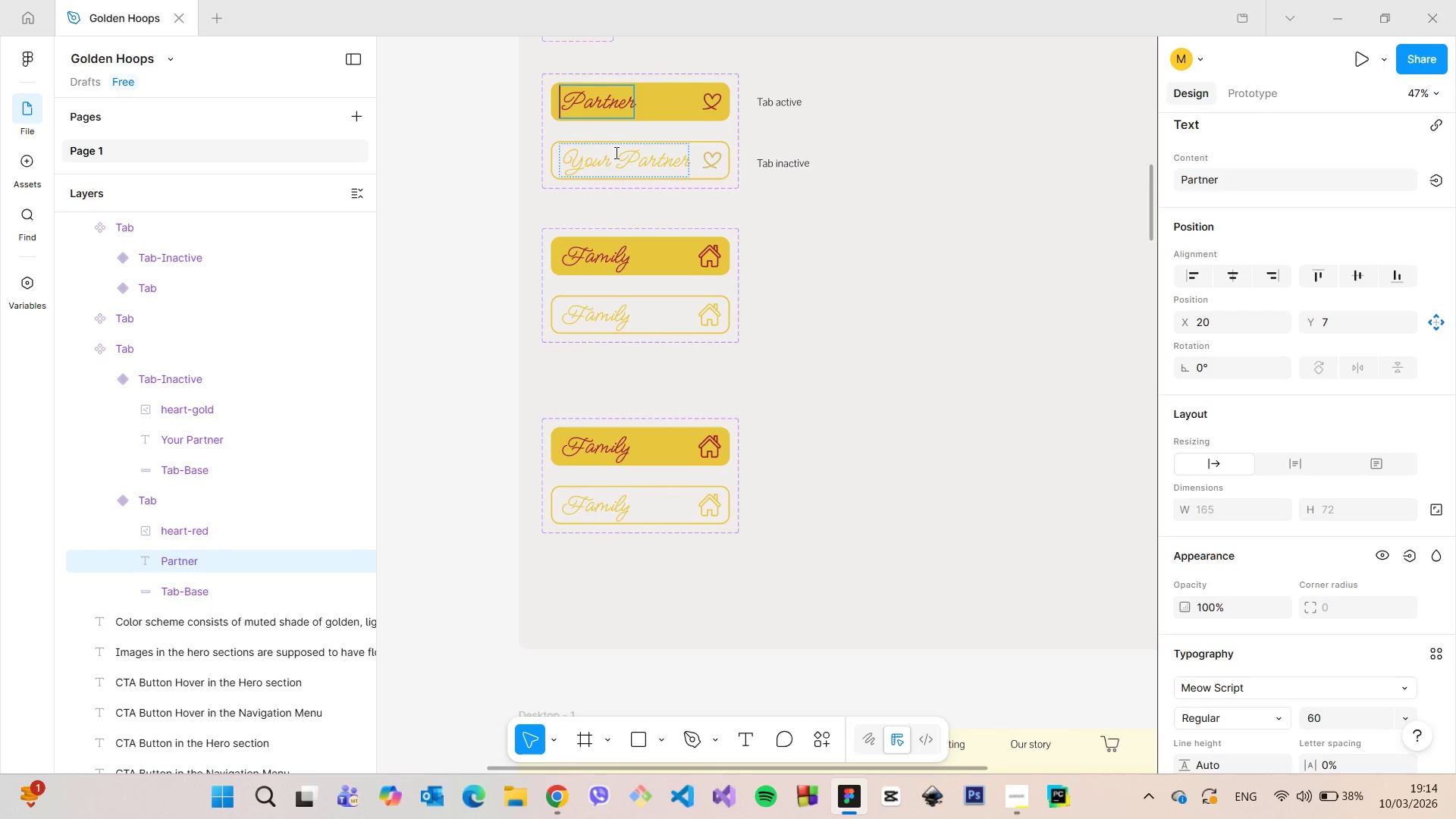 
left_click([615, 157])
 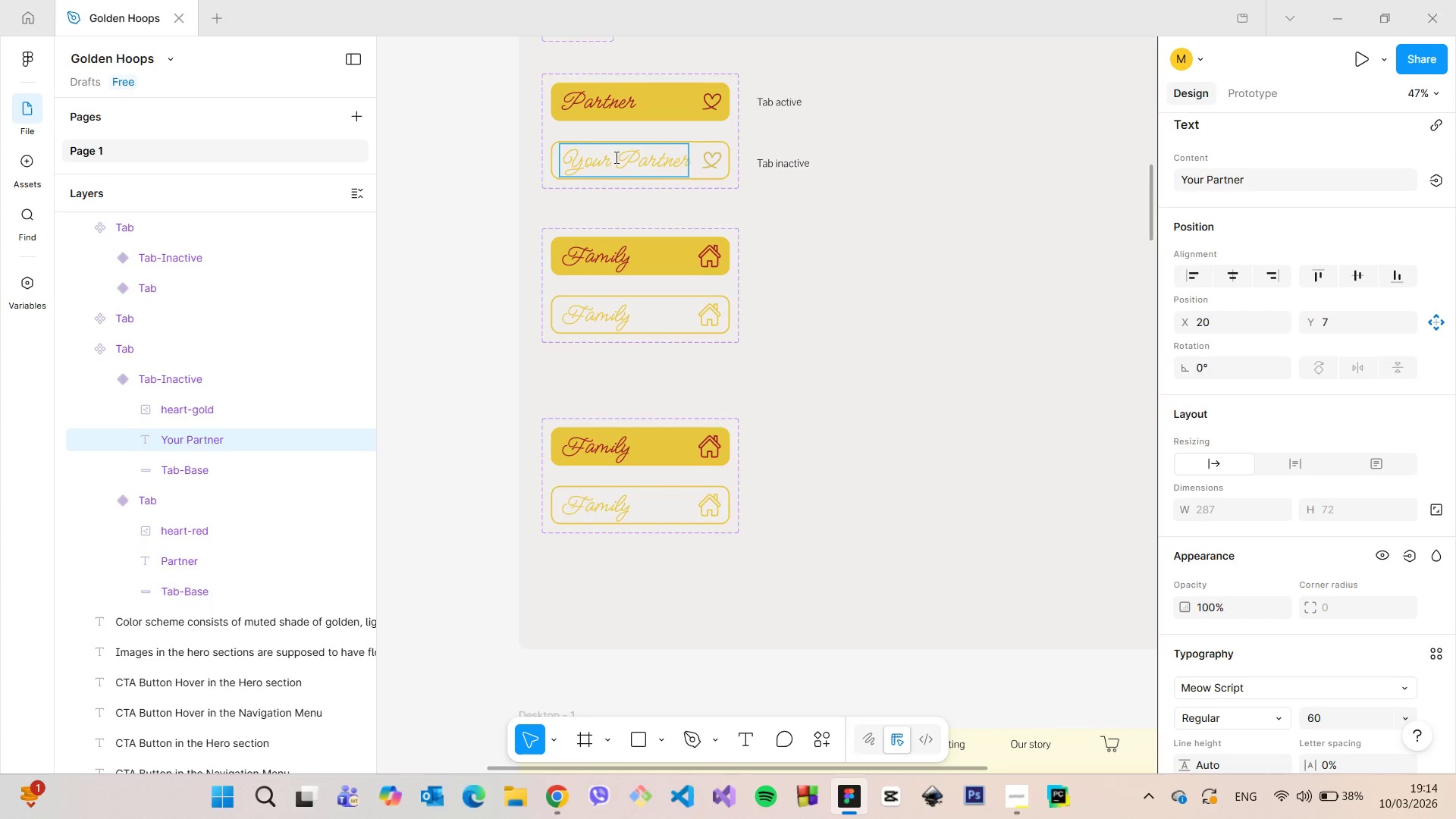 
hold_key(key=Backspace, duration=0.72)
 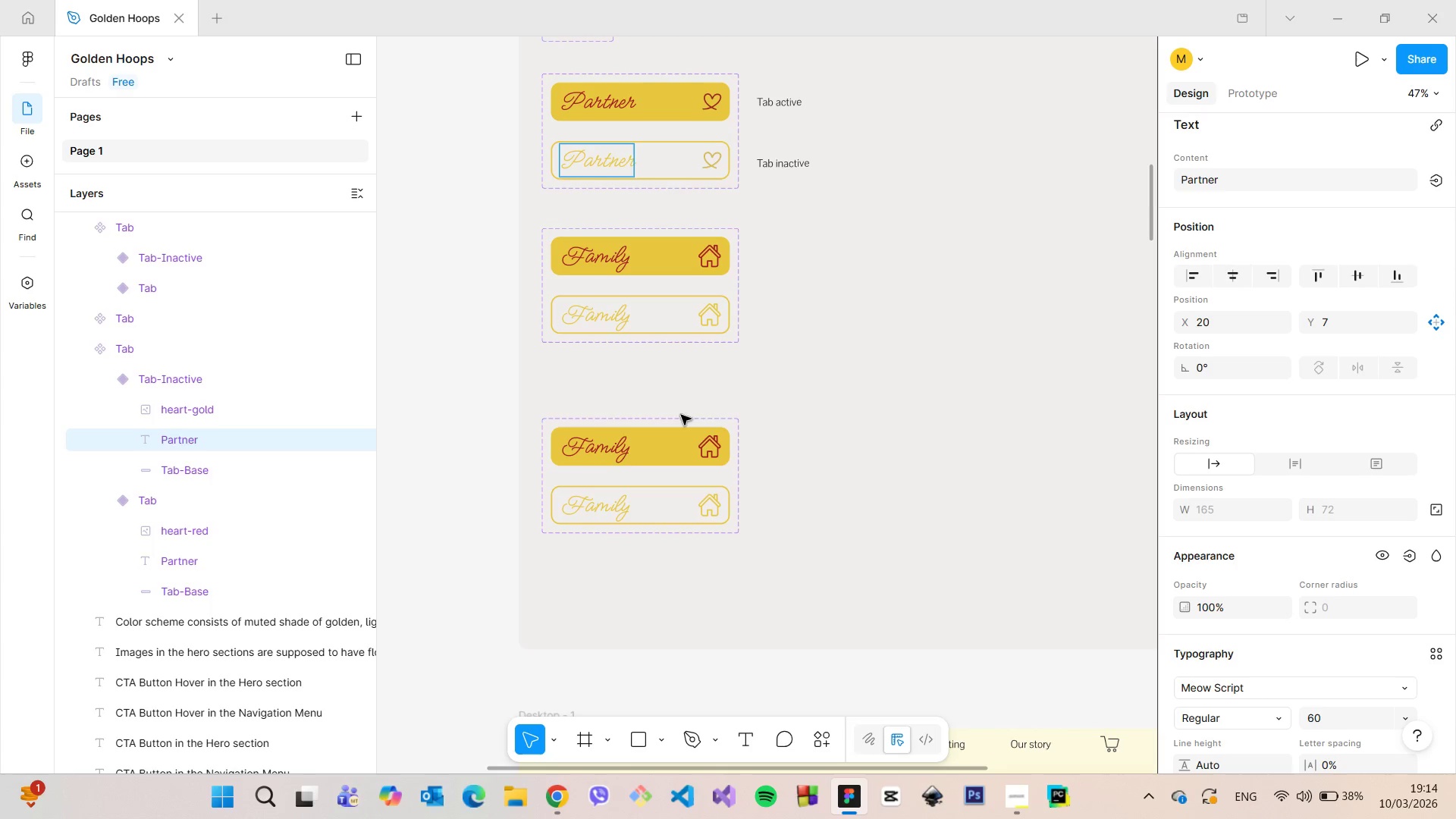 
left_click([601, 444])
 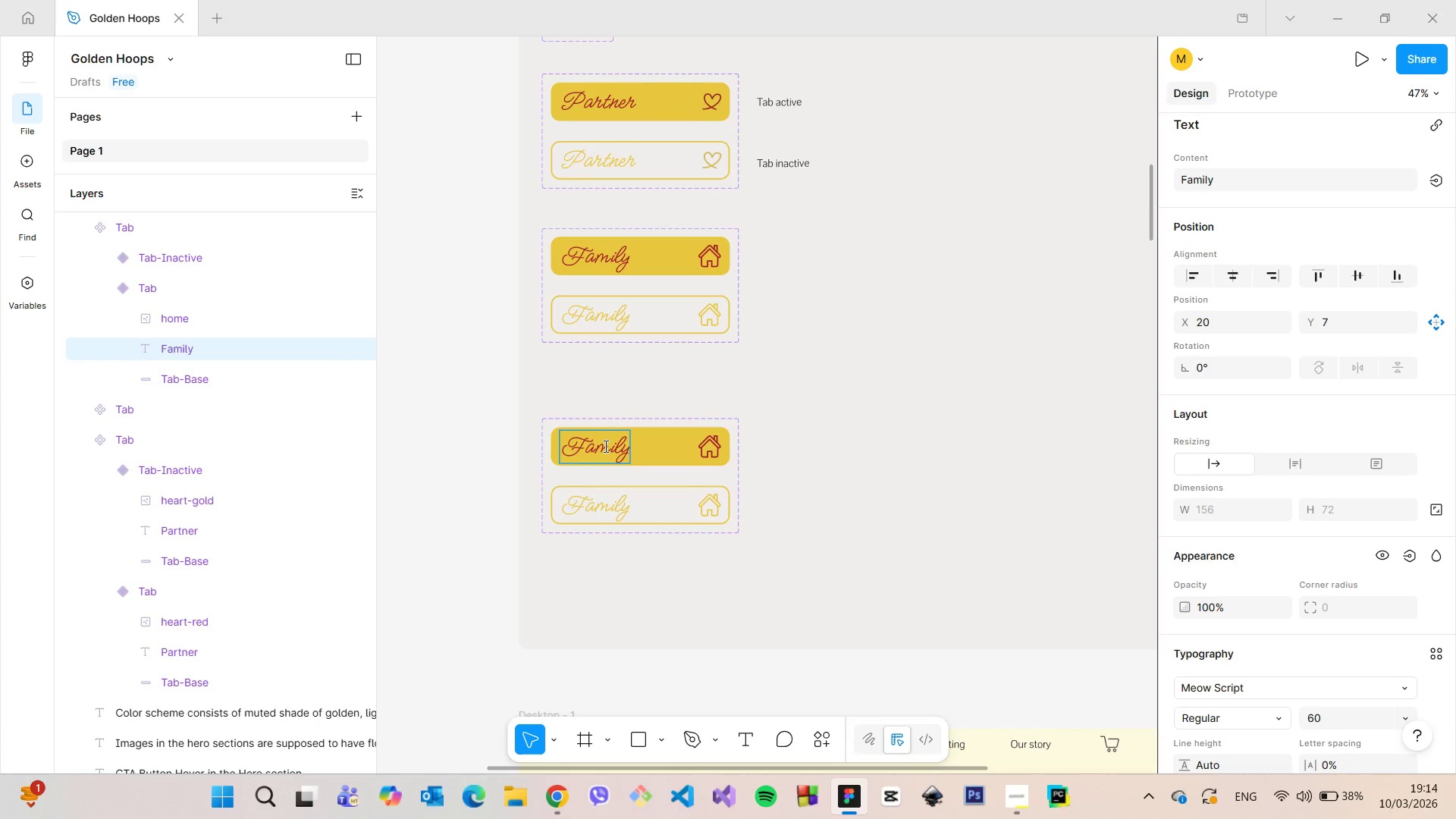 
left_click([604, 446])
 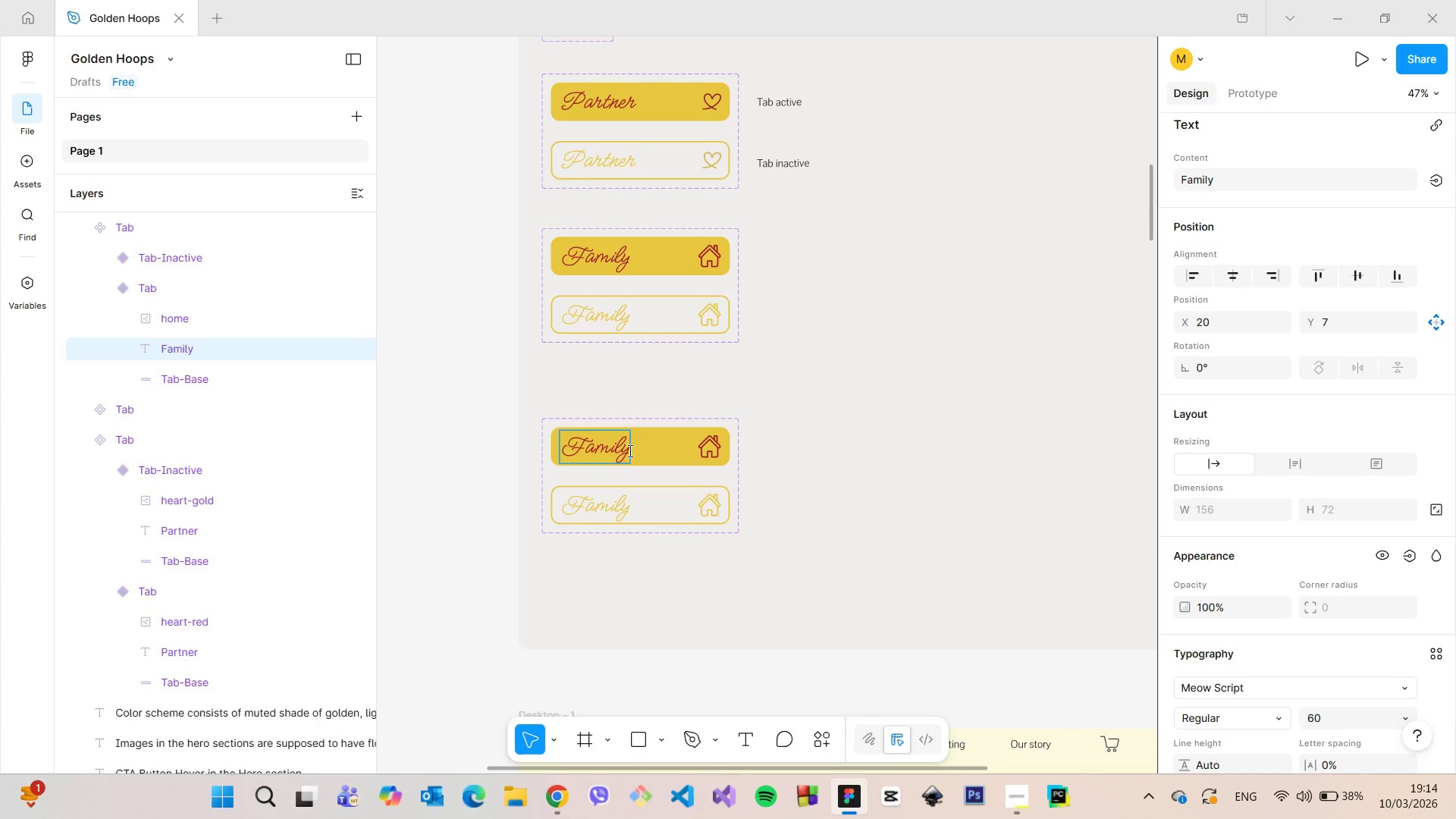 
left_click_drag(start_coordinate=[629, 450], to_coordinate=[585, 447])
 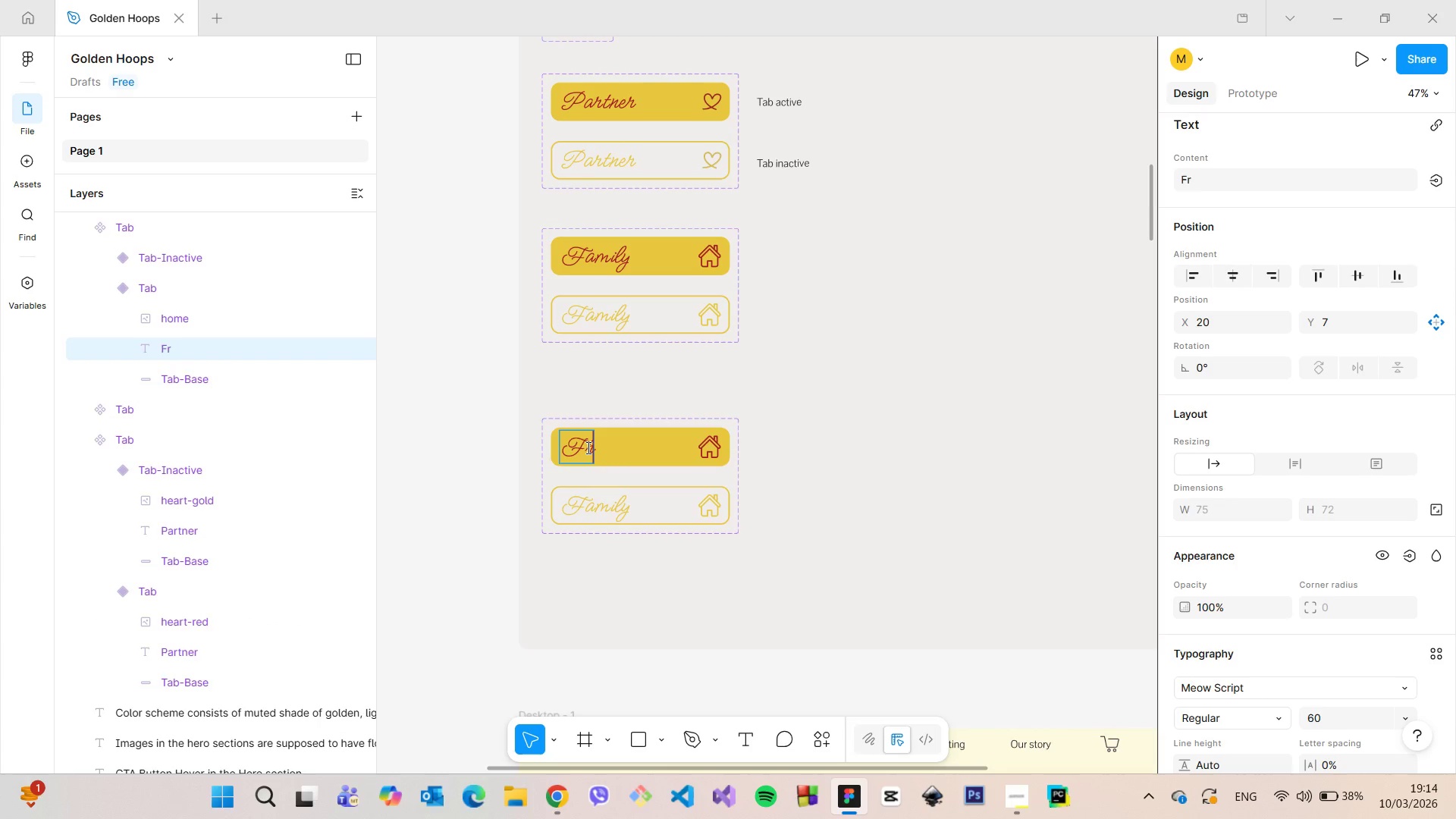 
type(riend)
 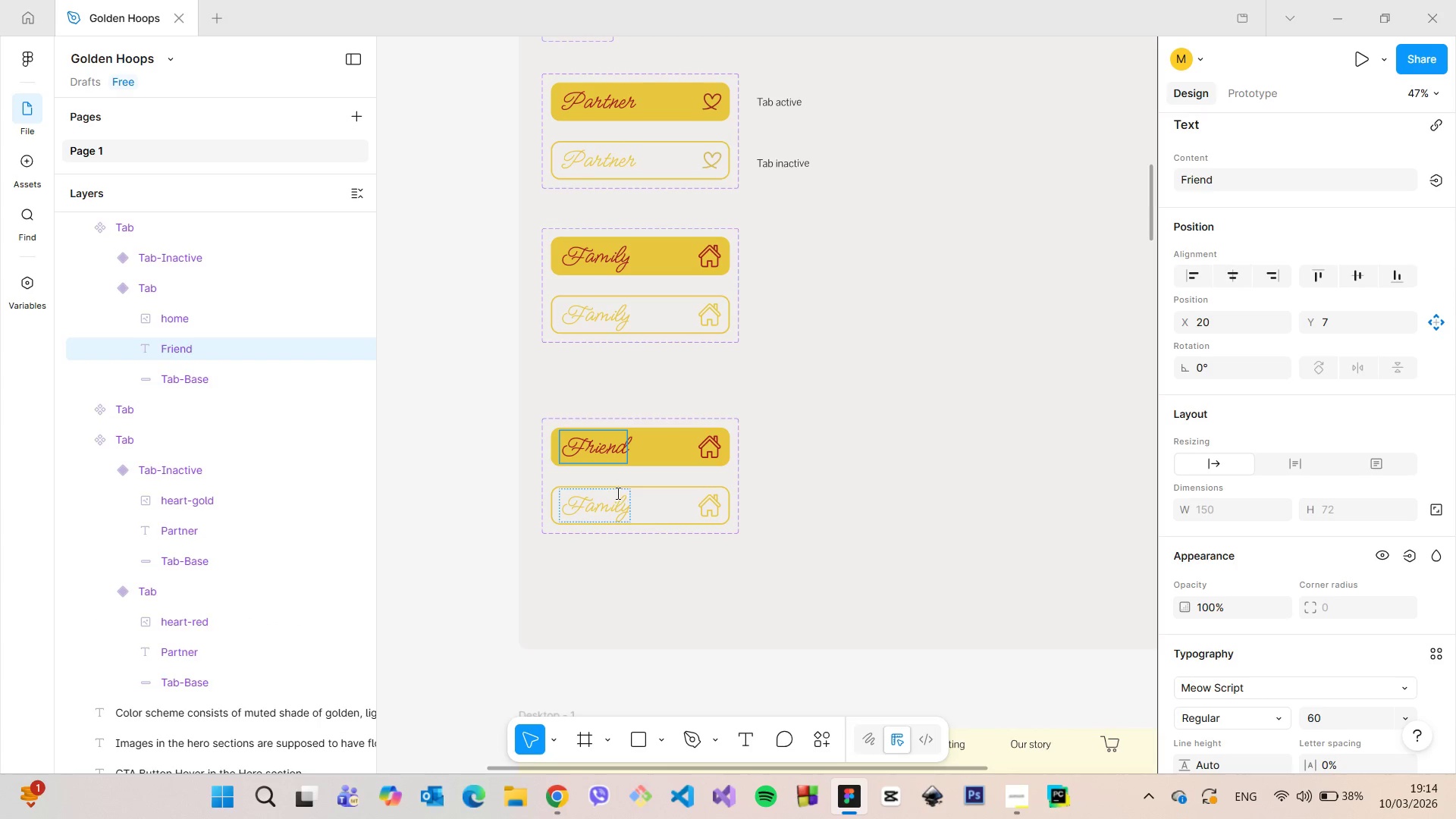 
left_click([620, 502])
 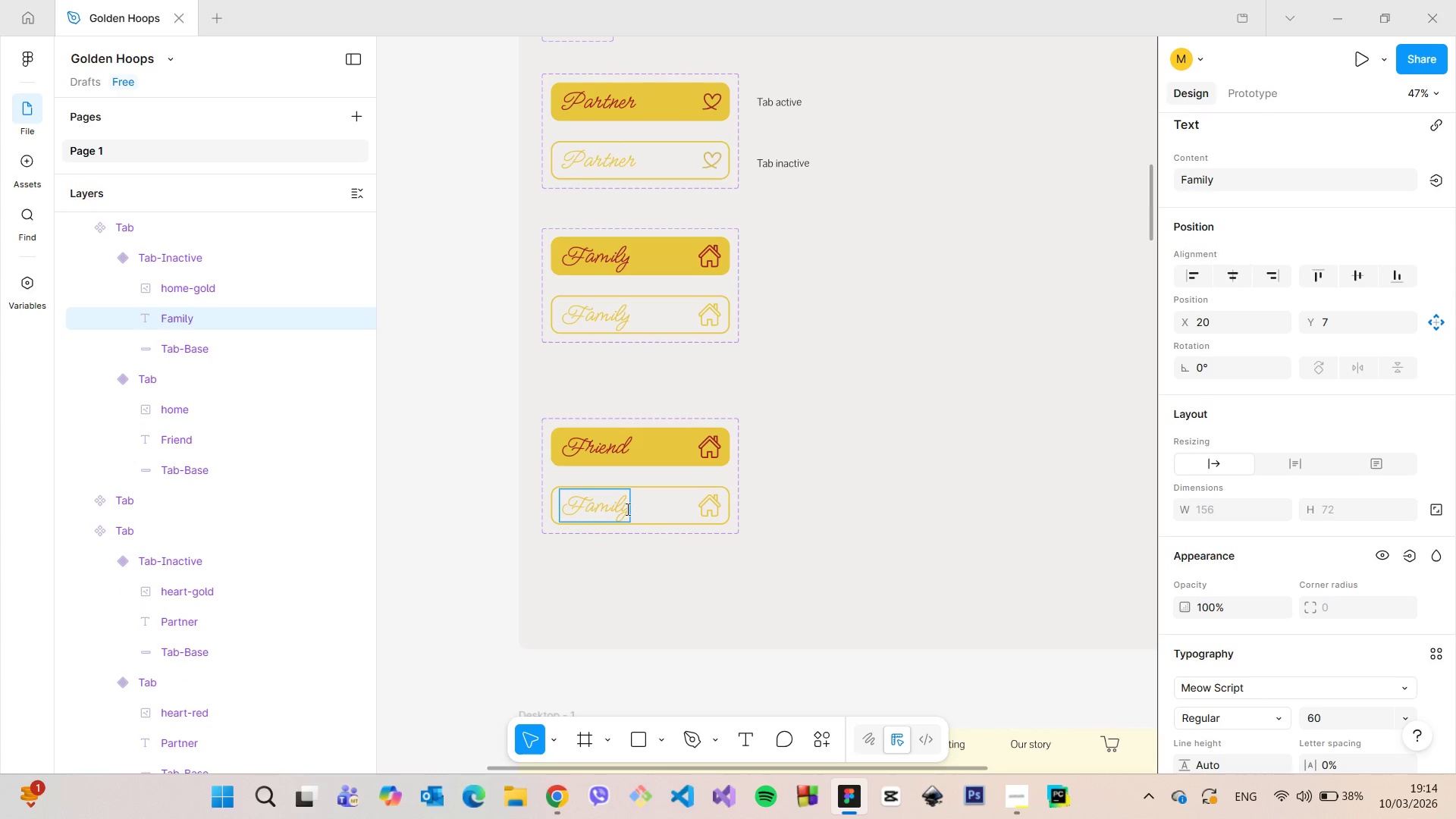 
left_click_drag(start_coordinate=[626, 509], to_coordinate=[585, 507])
 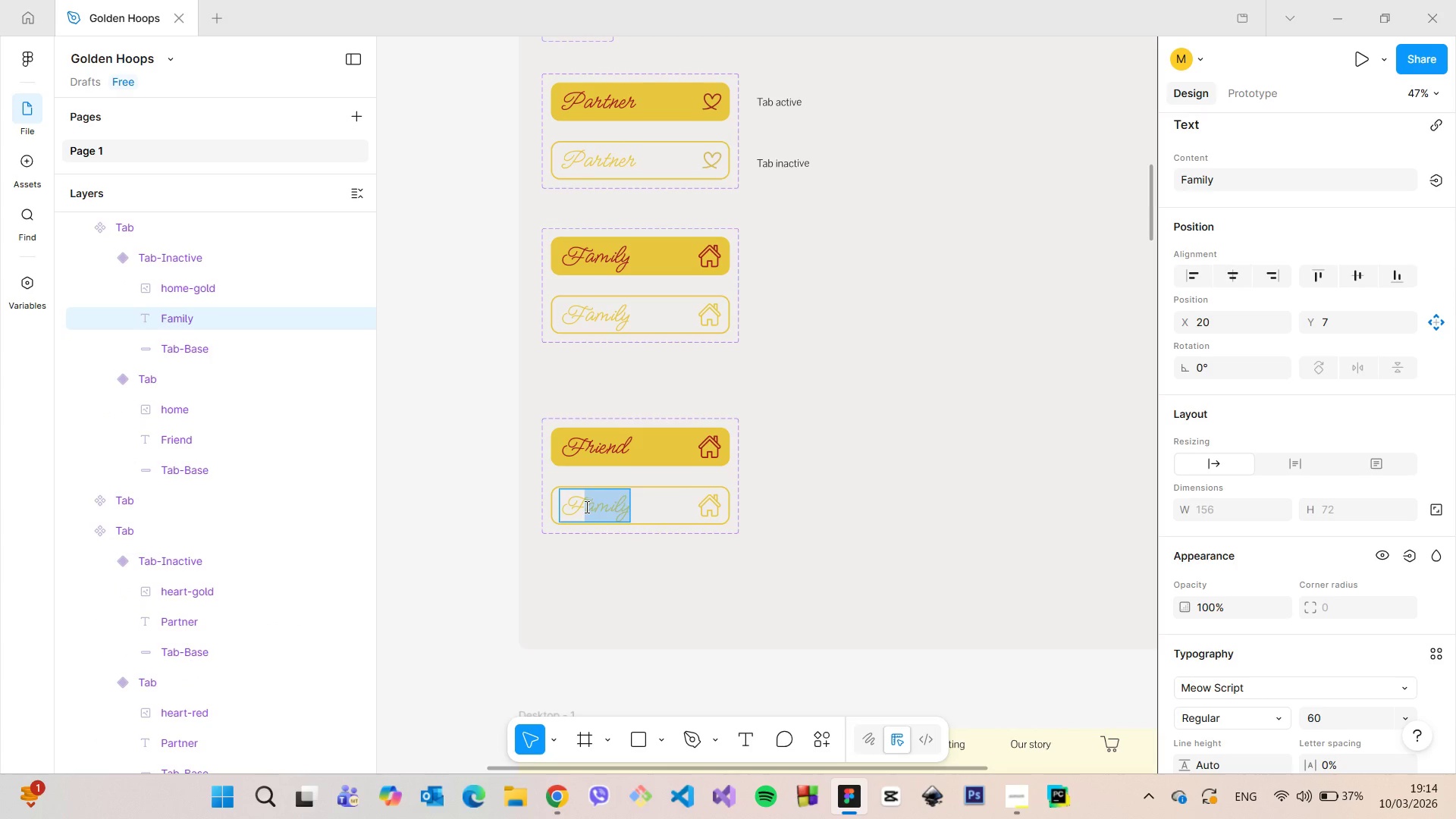 
type(riend)
 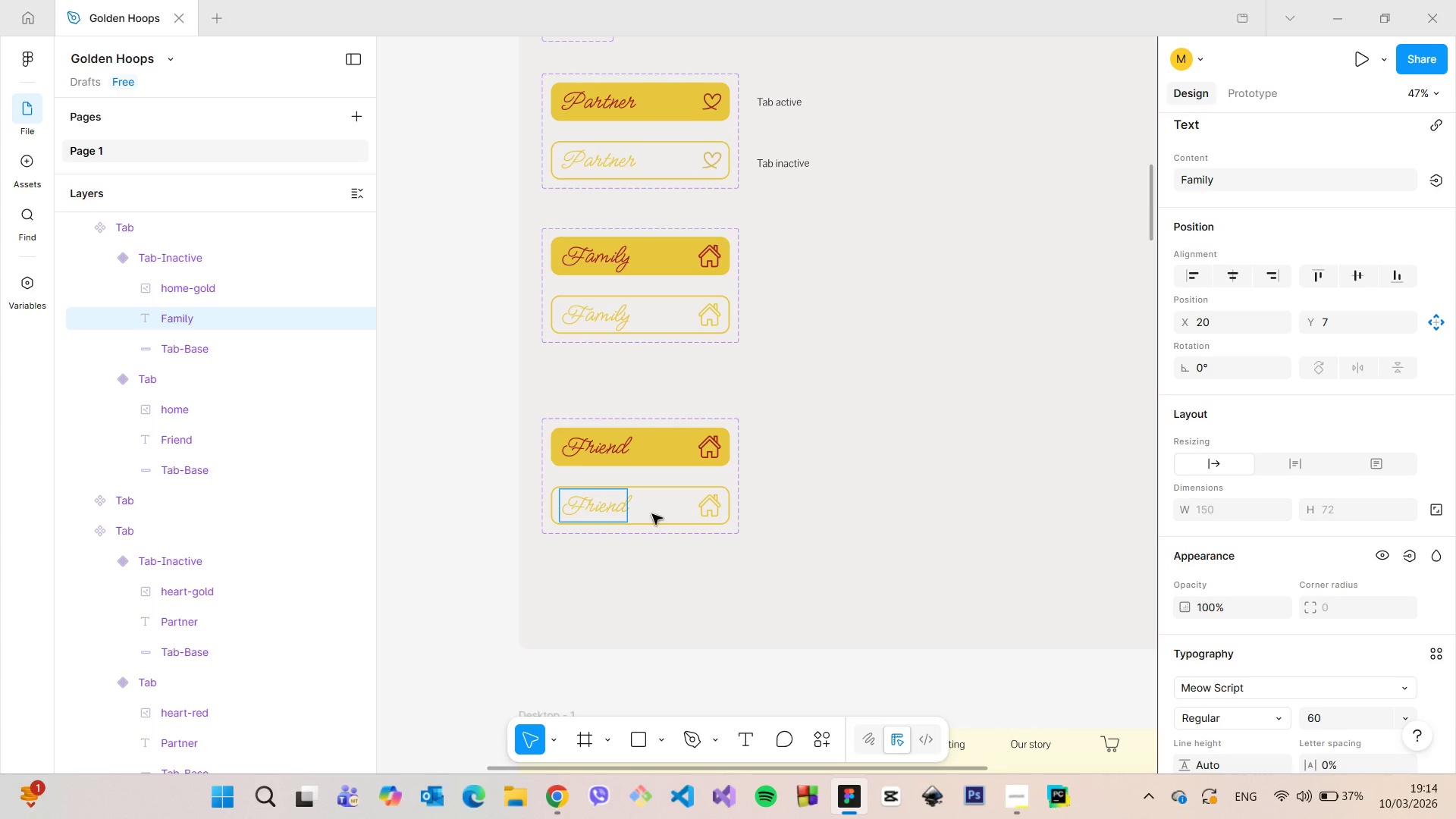 
scroll: coordinate [656, 512], scroll_direction: up, amount: 5.0
 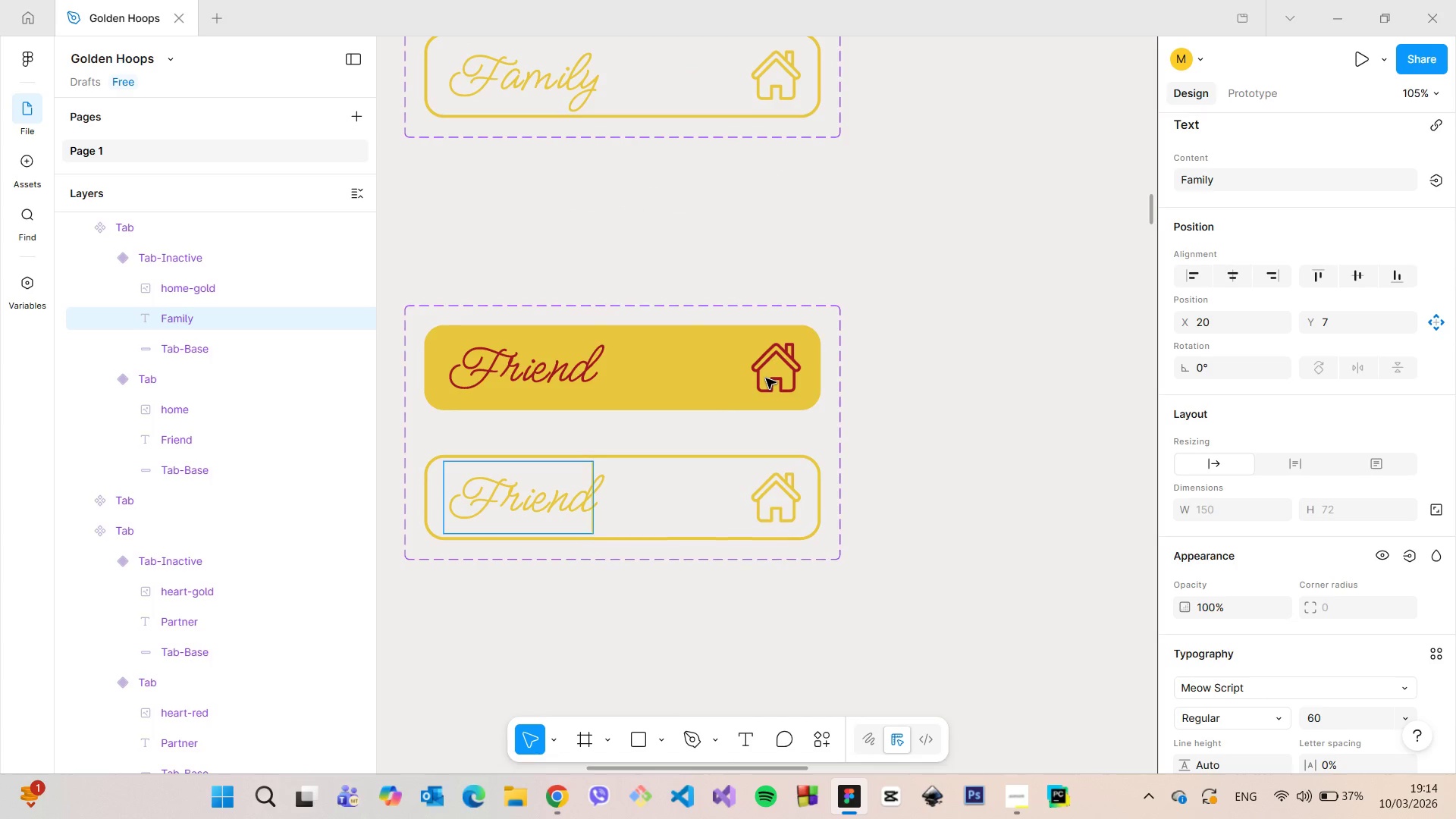 
double_click([766, 378])
 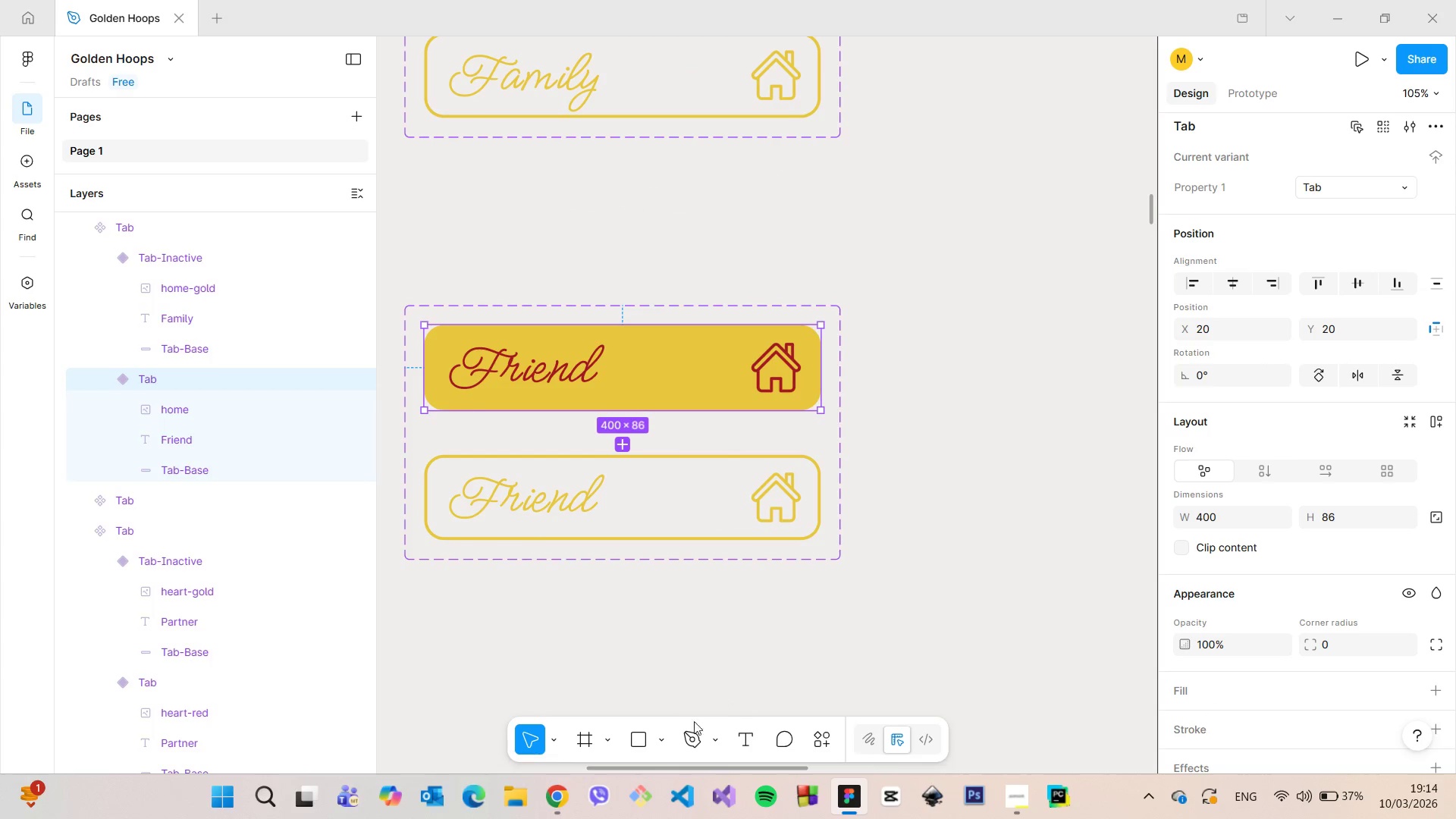 
left_click([654, 738])
 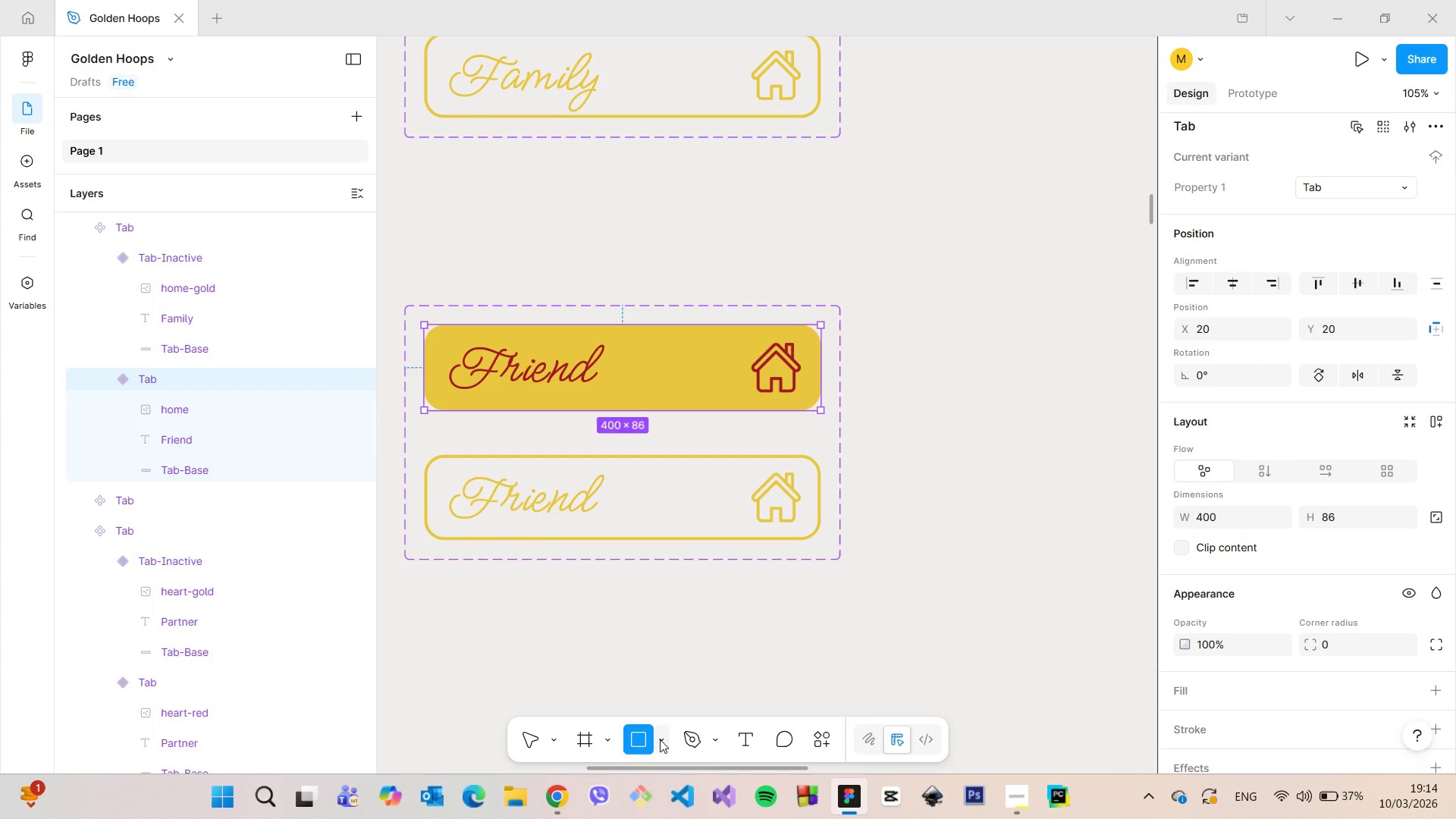 
left_click([660, 739])
 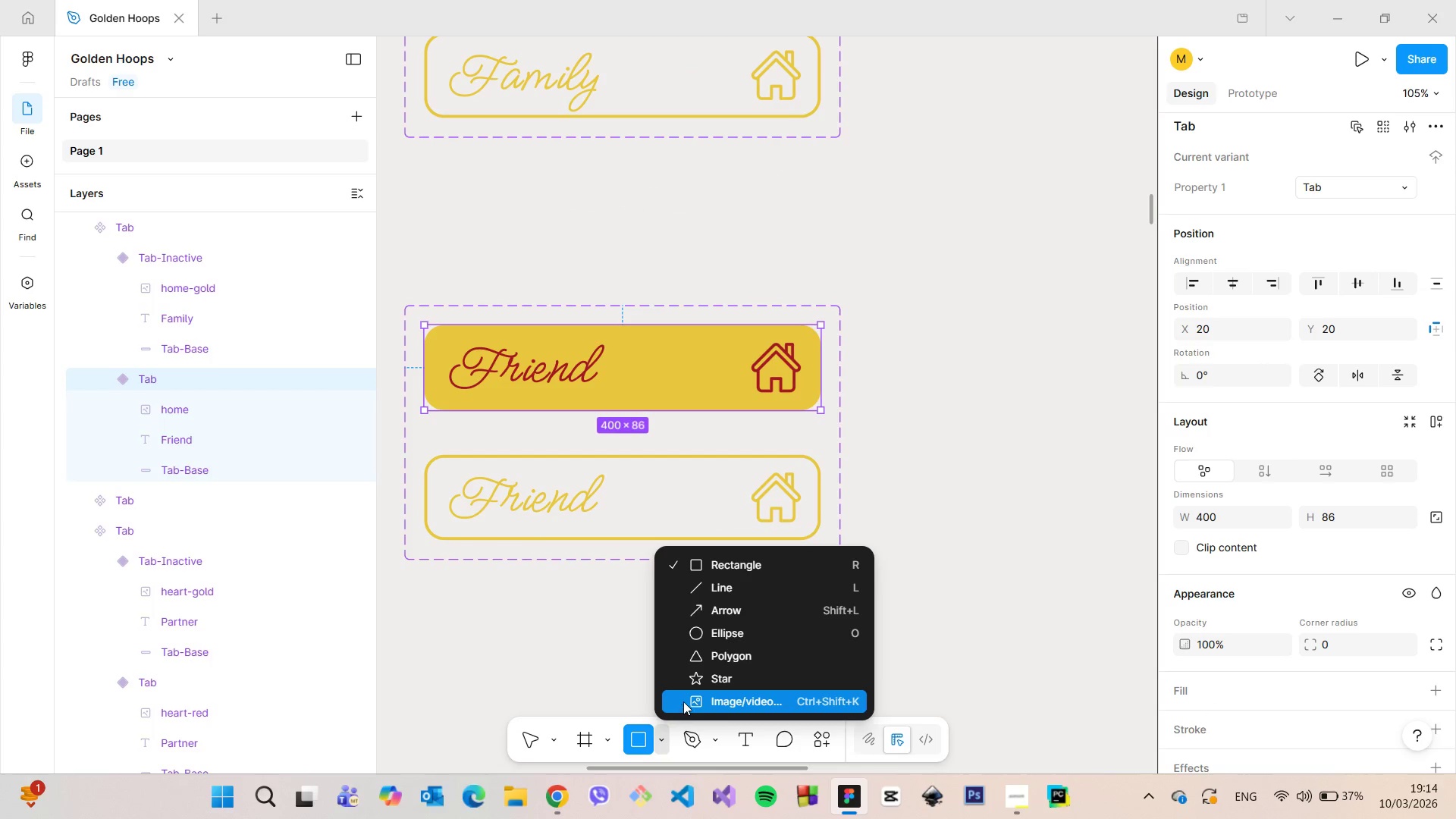 
left_click([683, 701])
 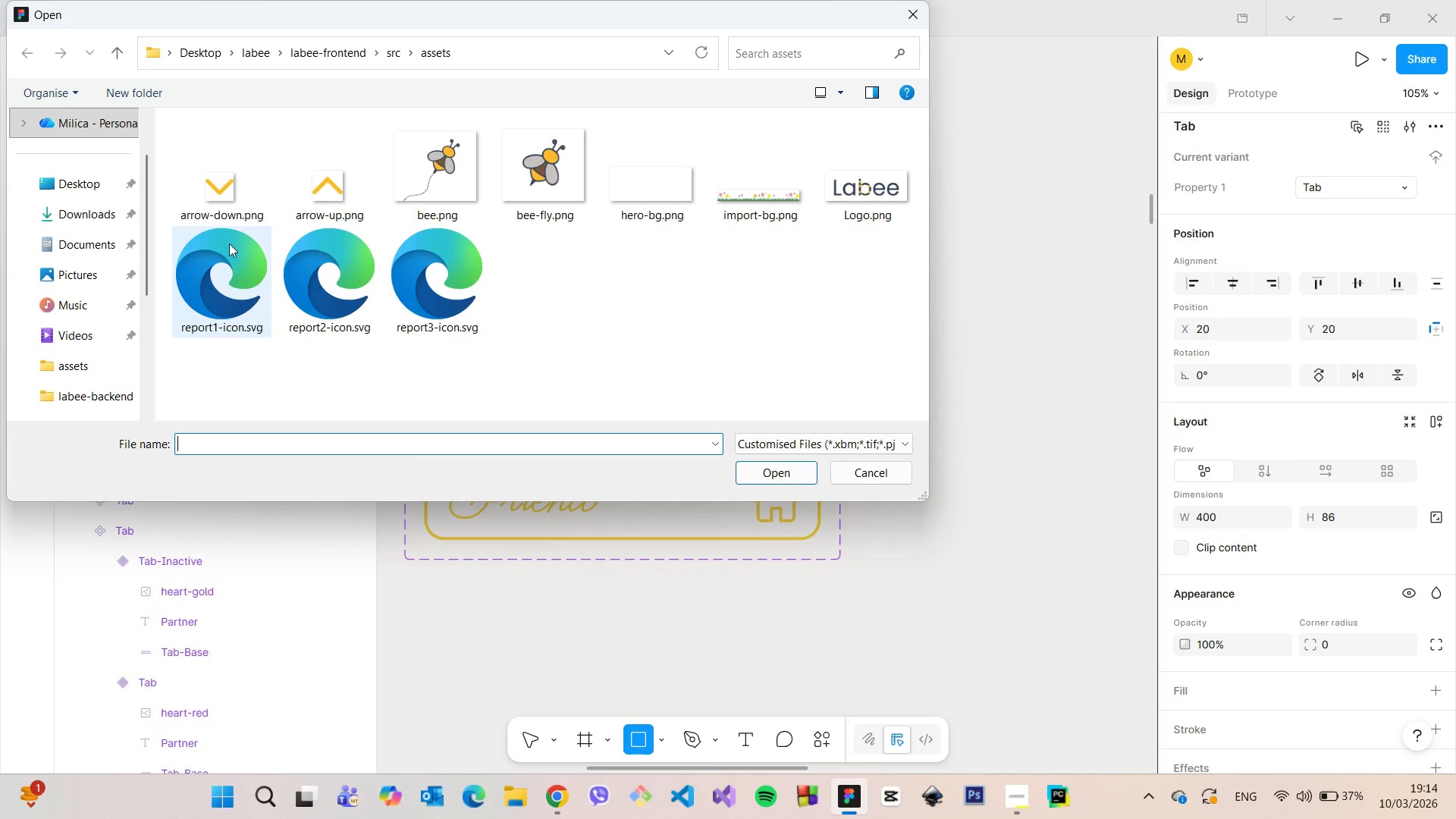 
left_click([81, 205])
 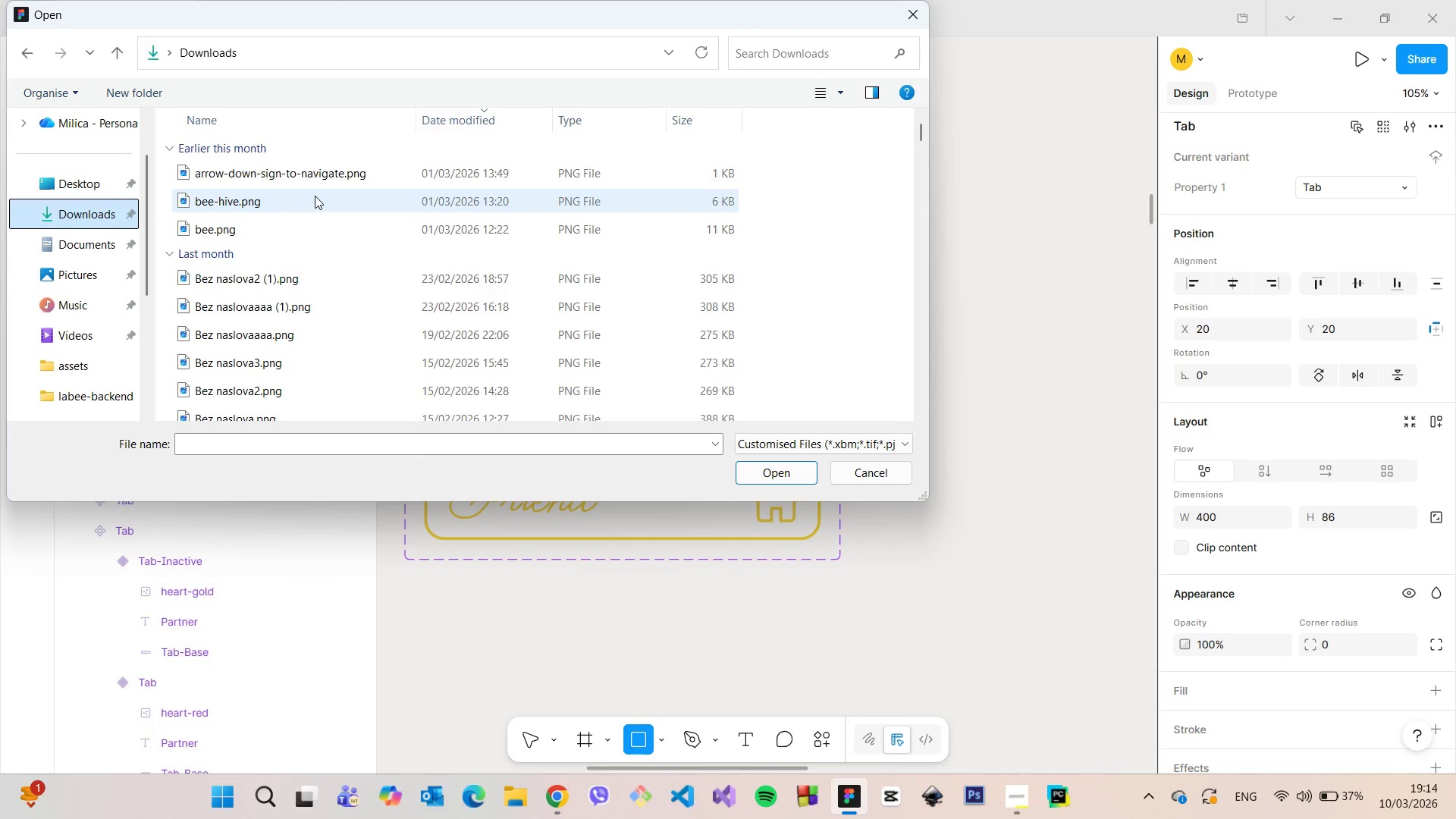 
left_click([315, 196])
 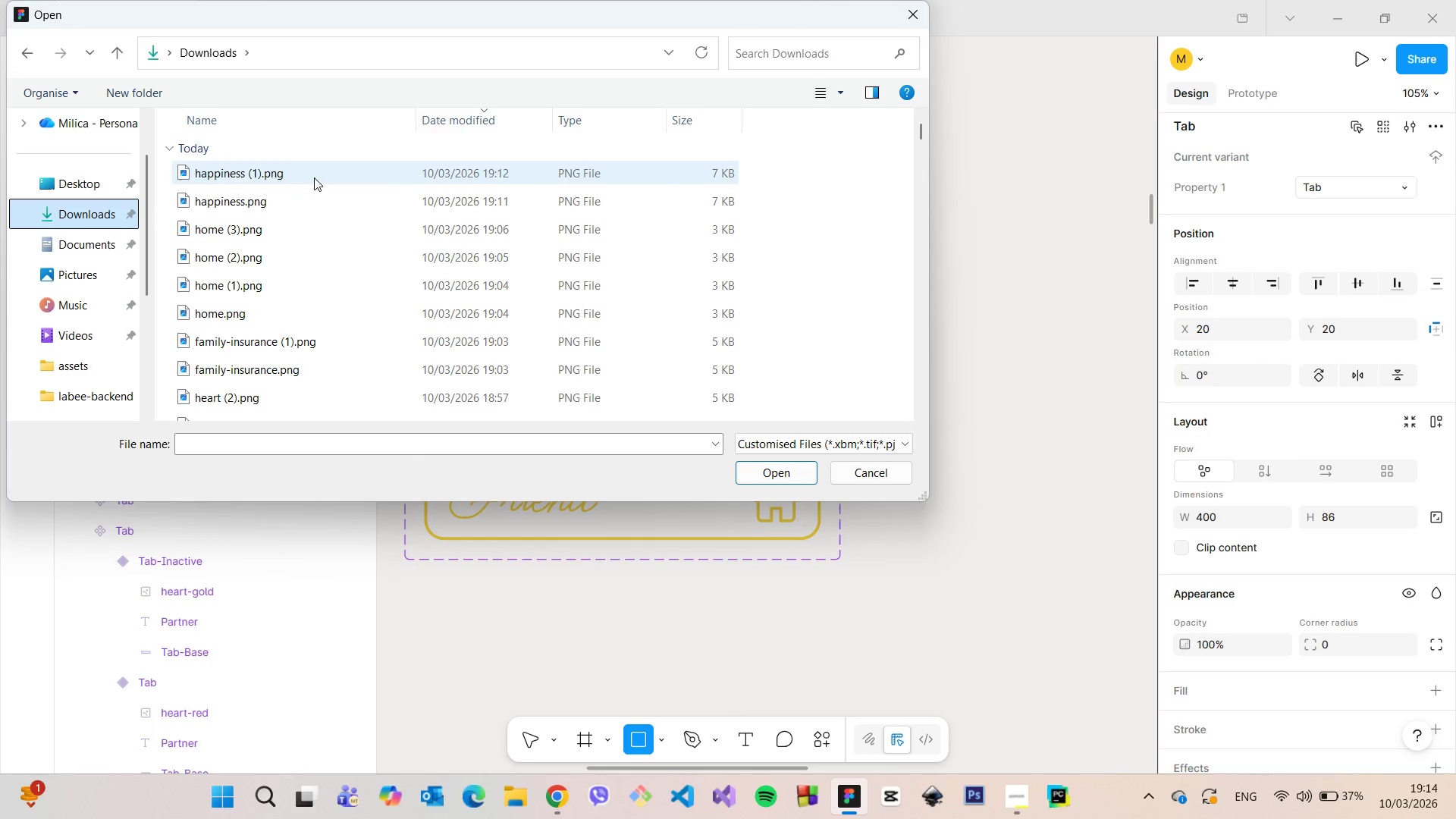 
left_click([314, 175])
 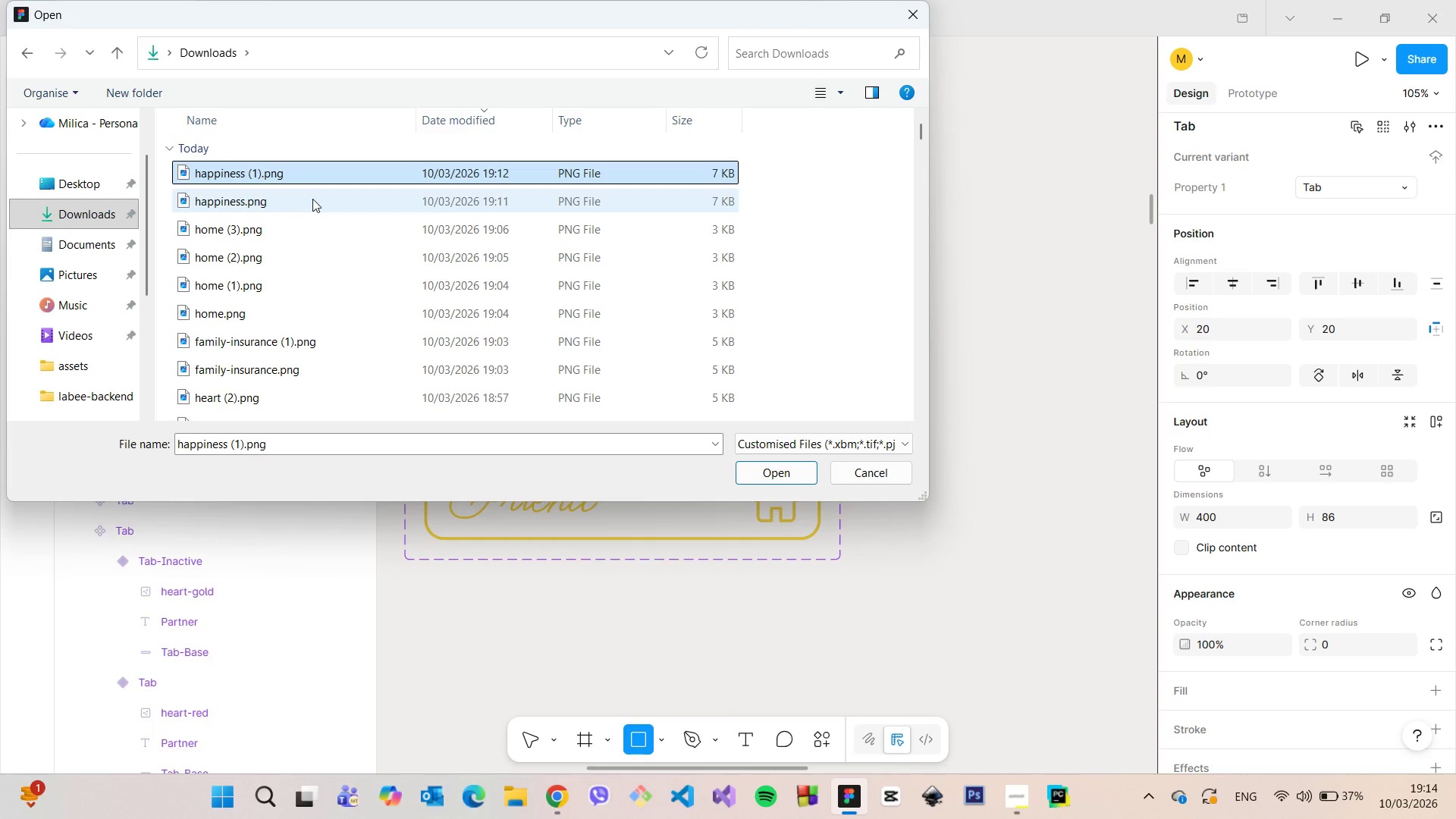 
scroll: coordinate [314, 175], scroll_direction: up, amount: 4.0
 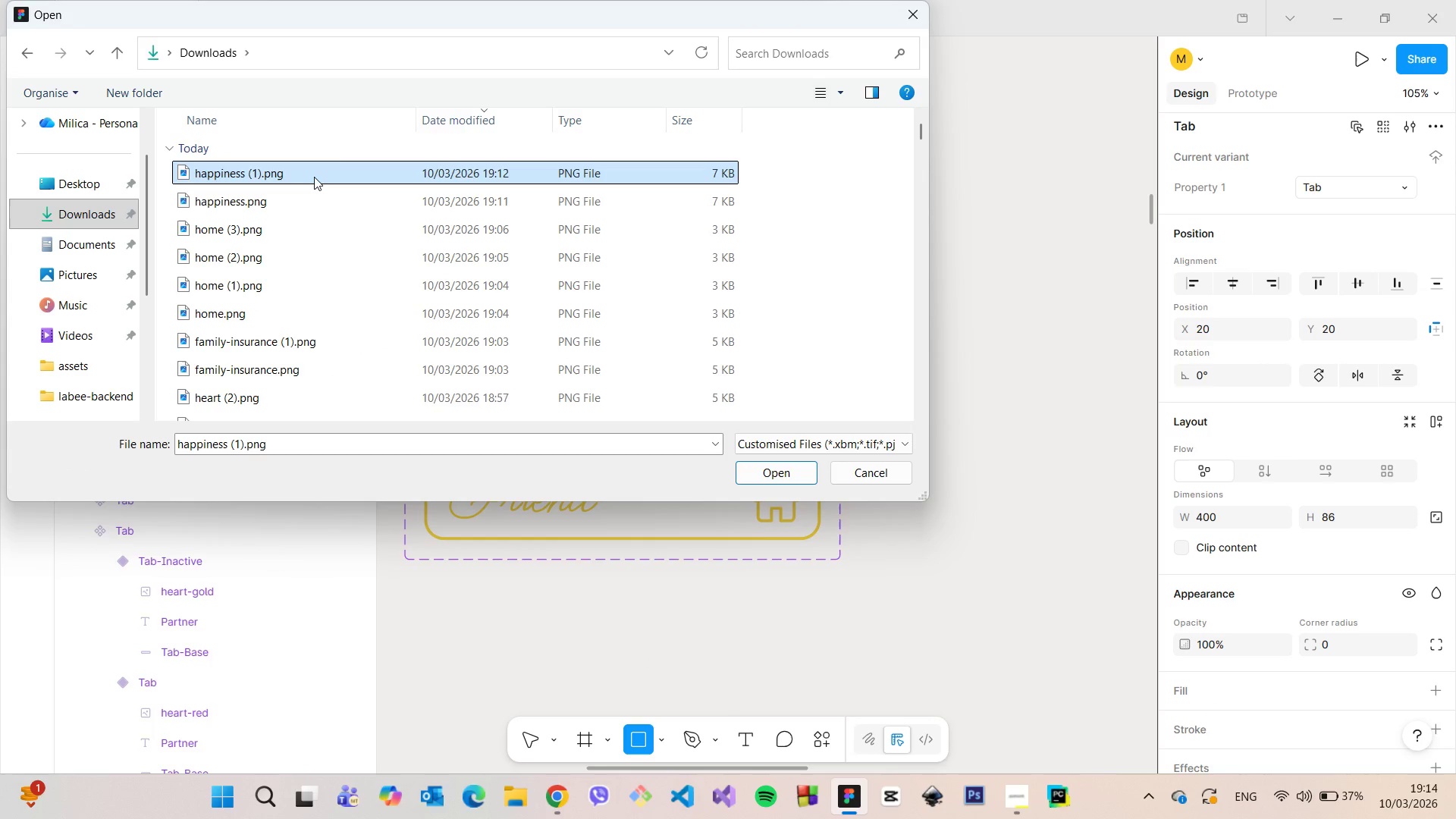 
hold_key(key=ShiftLeft, duration=0.38)
left_click([312, 199])
 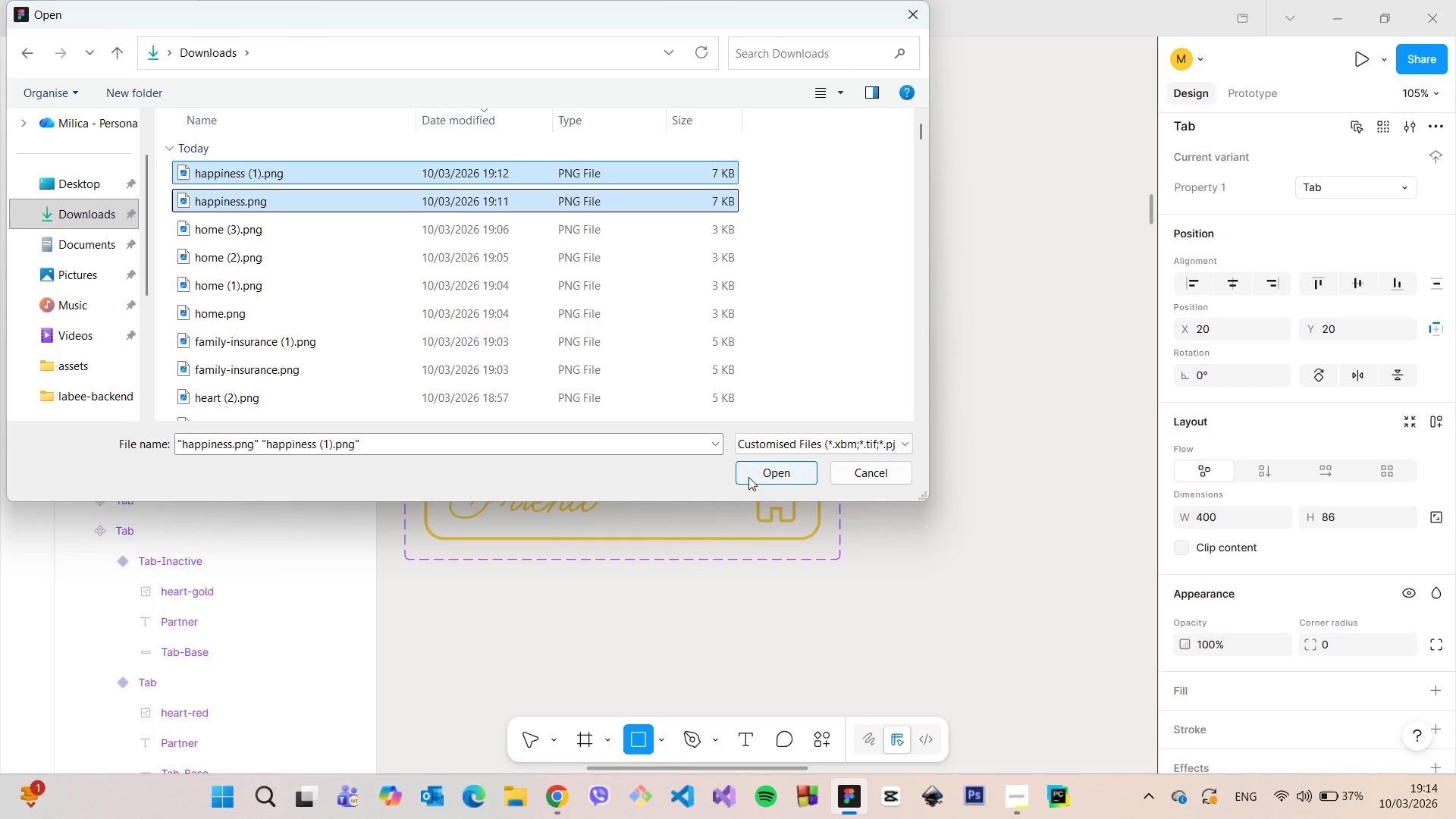 
left_click([751, 476])
 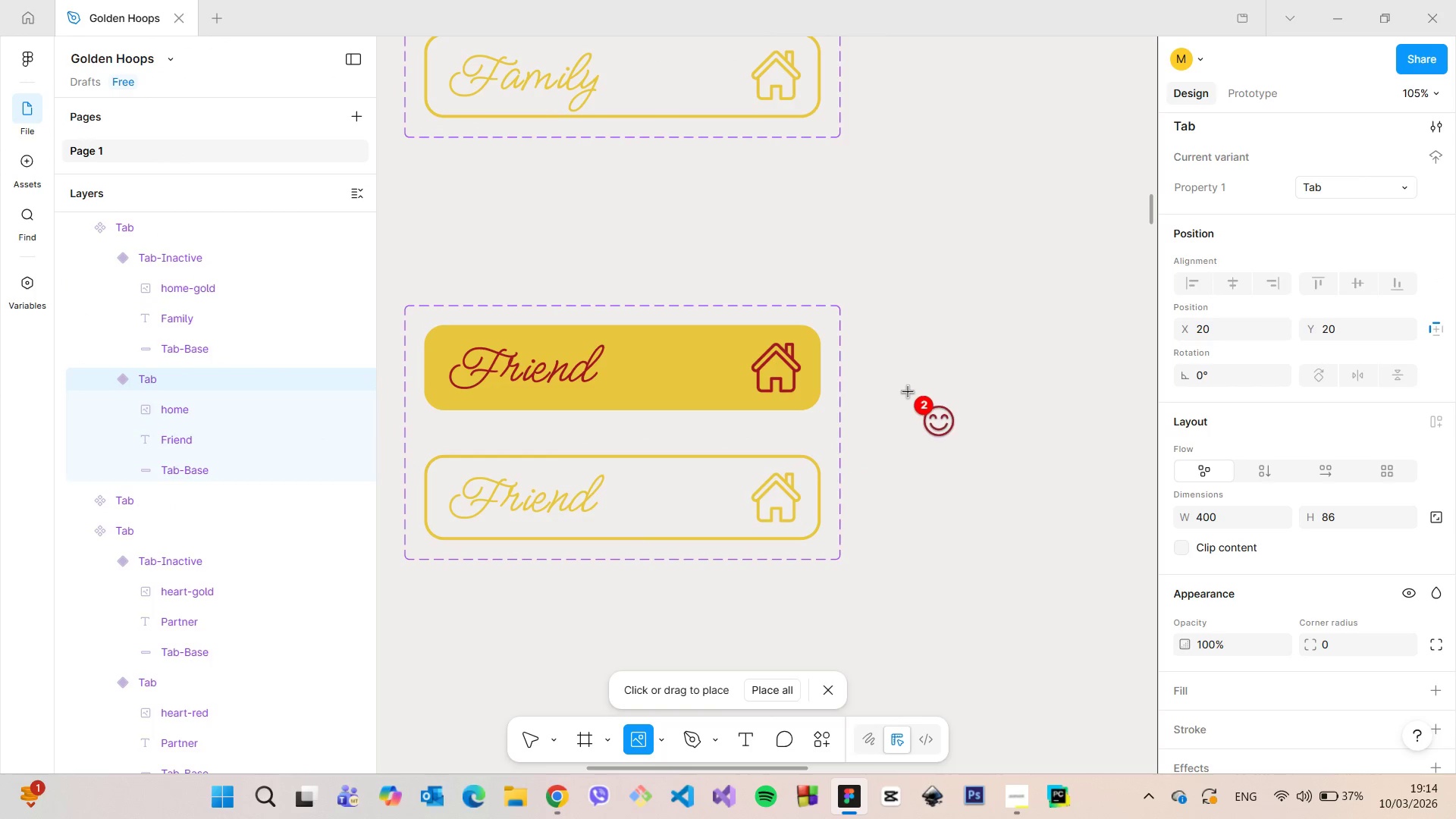 
left_click([909, 392])
 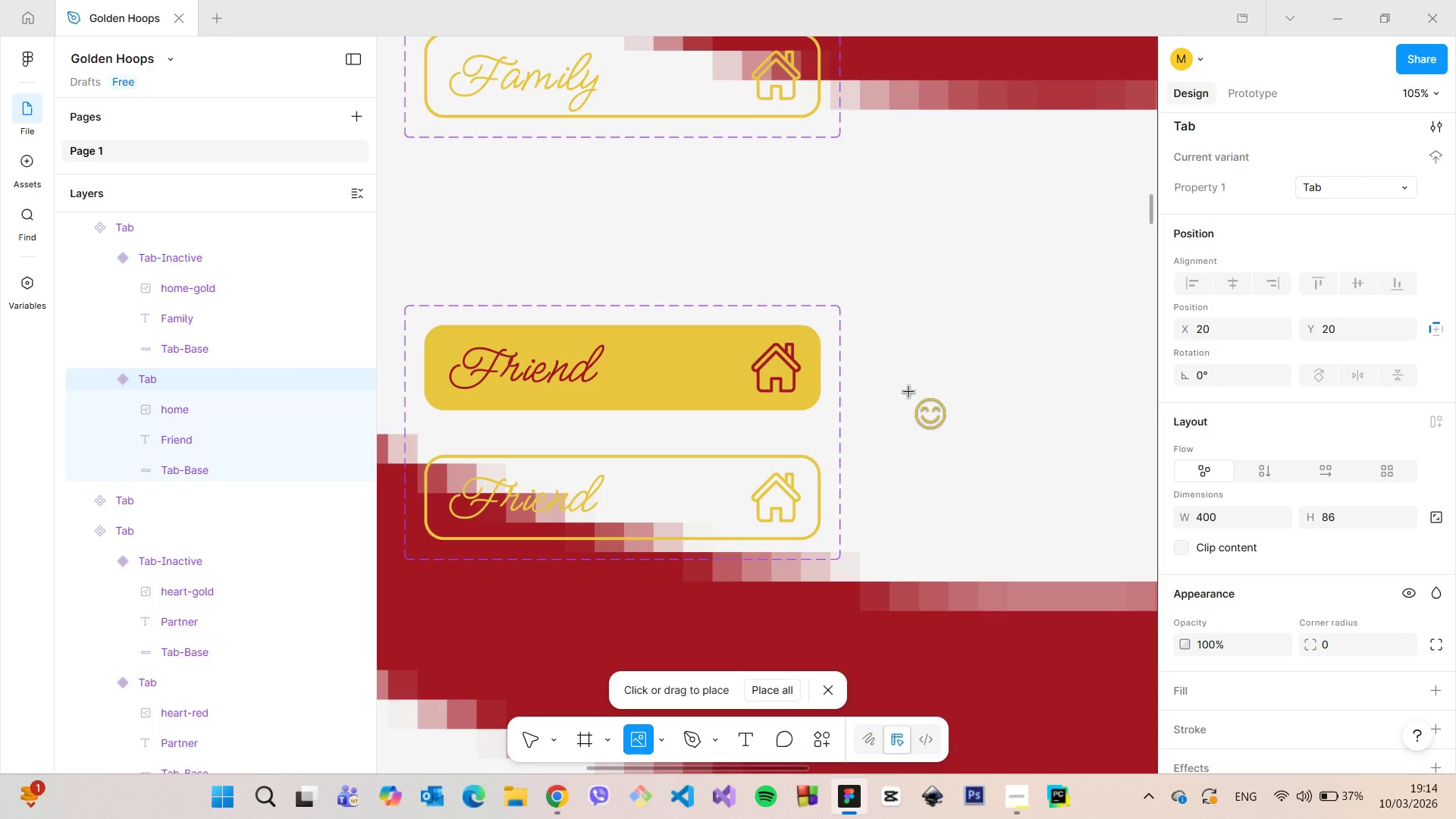 
key(Control+Z)
 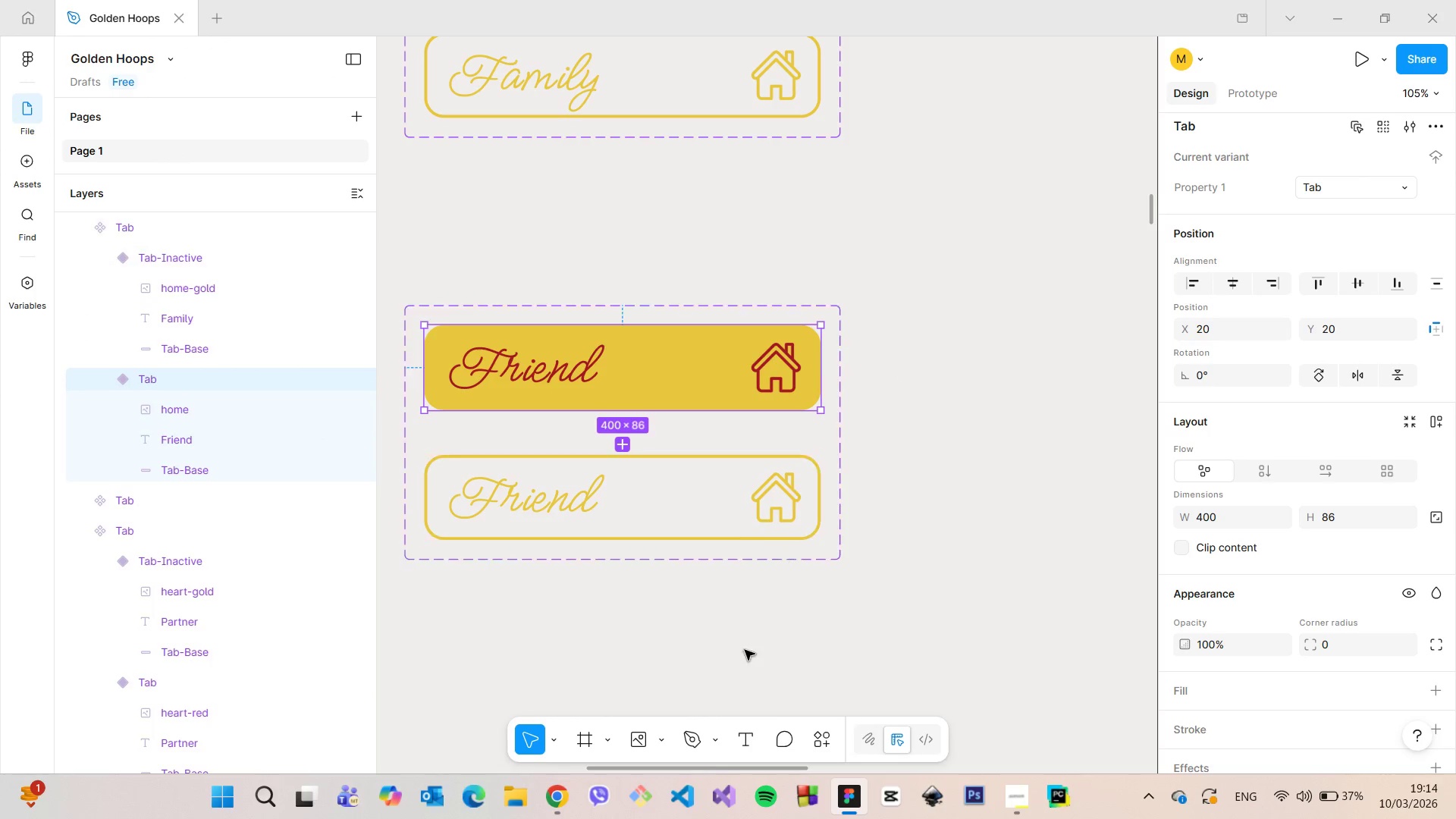 
left_click([869, 568])
 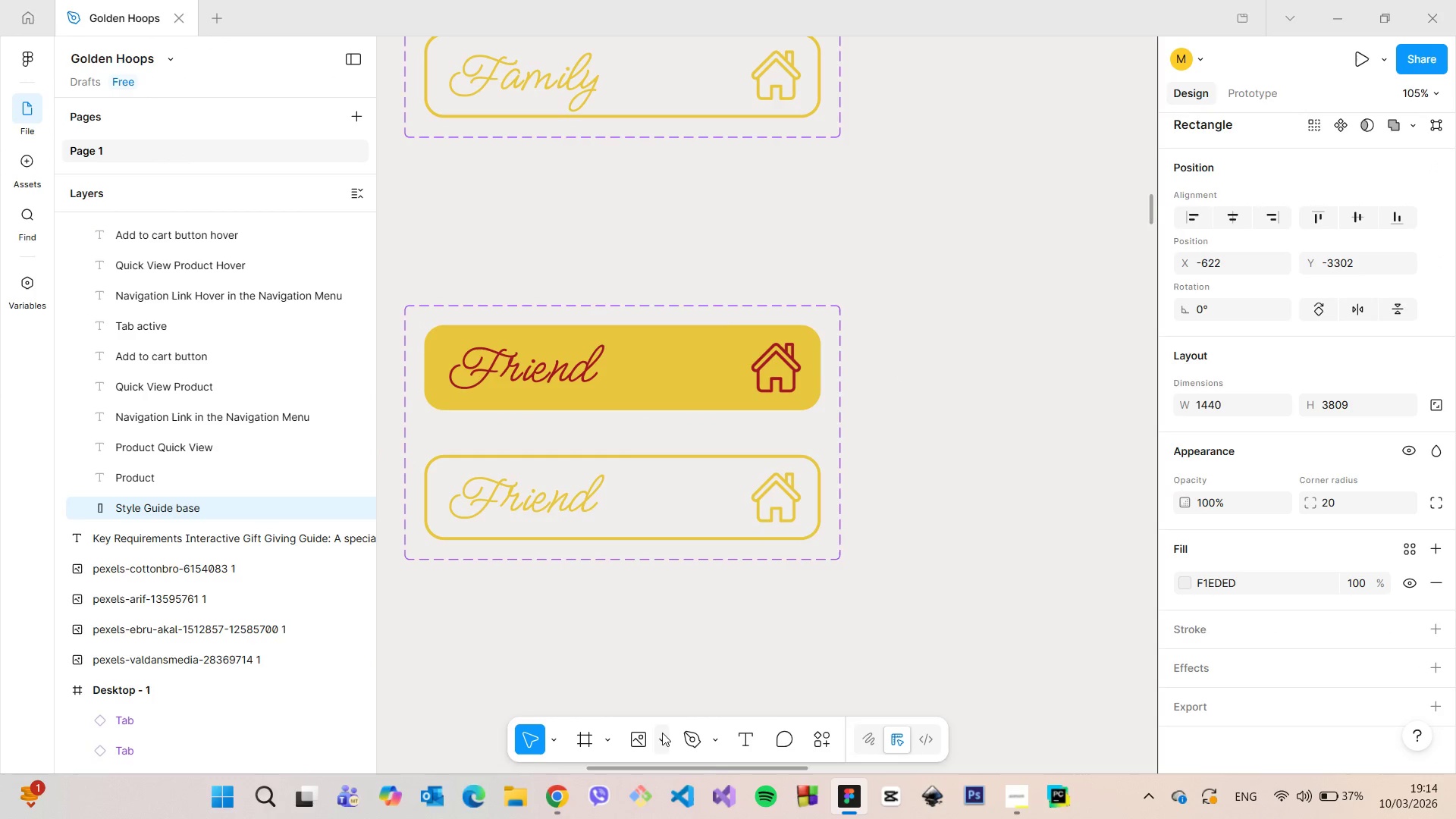 
left_click([662, 733])
 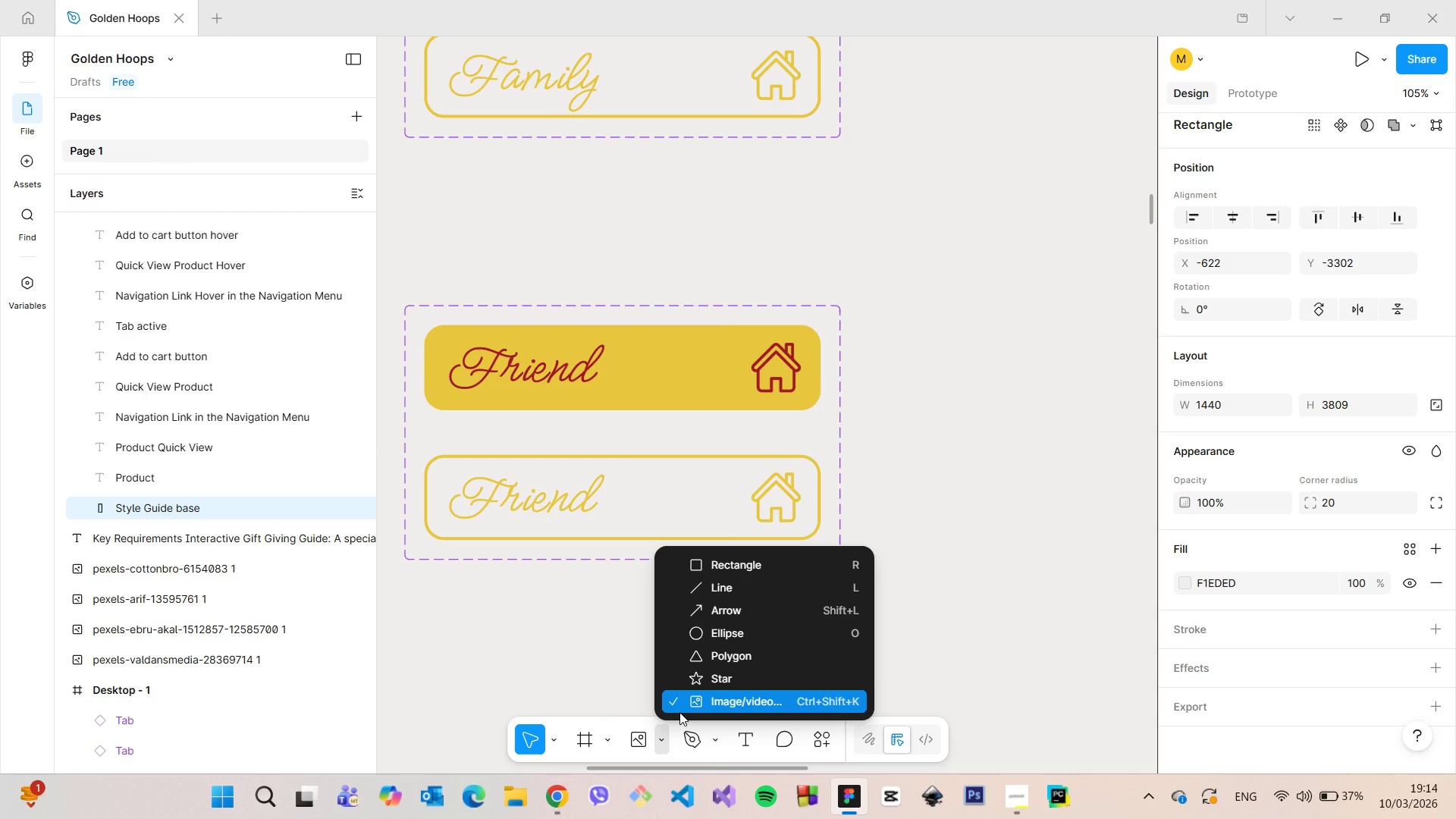 
left_click([679, 712])
 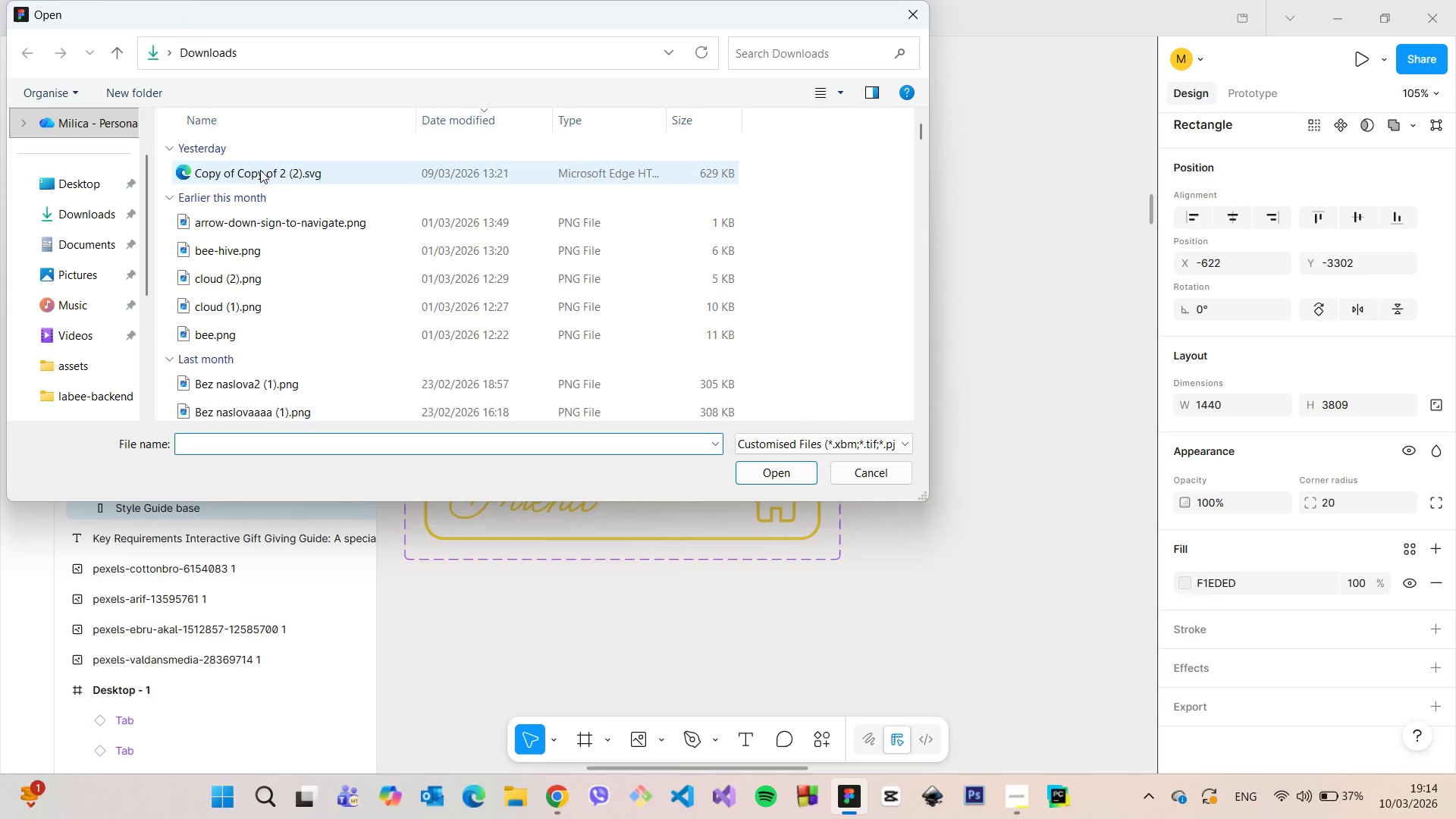 
left_click([260, 168])
 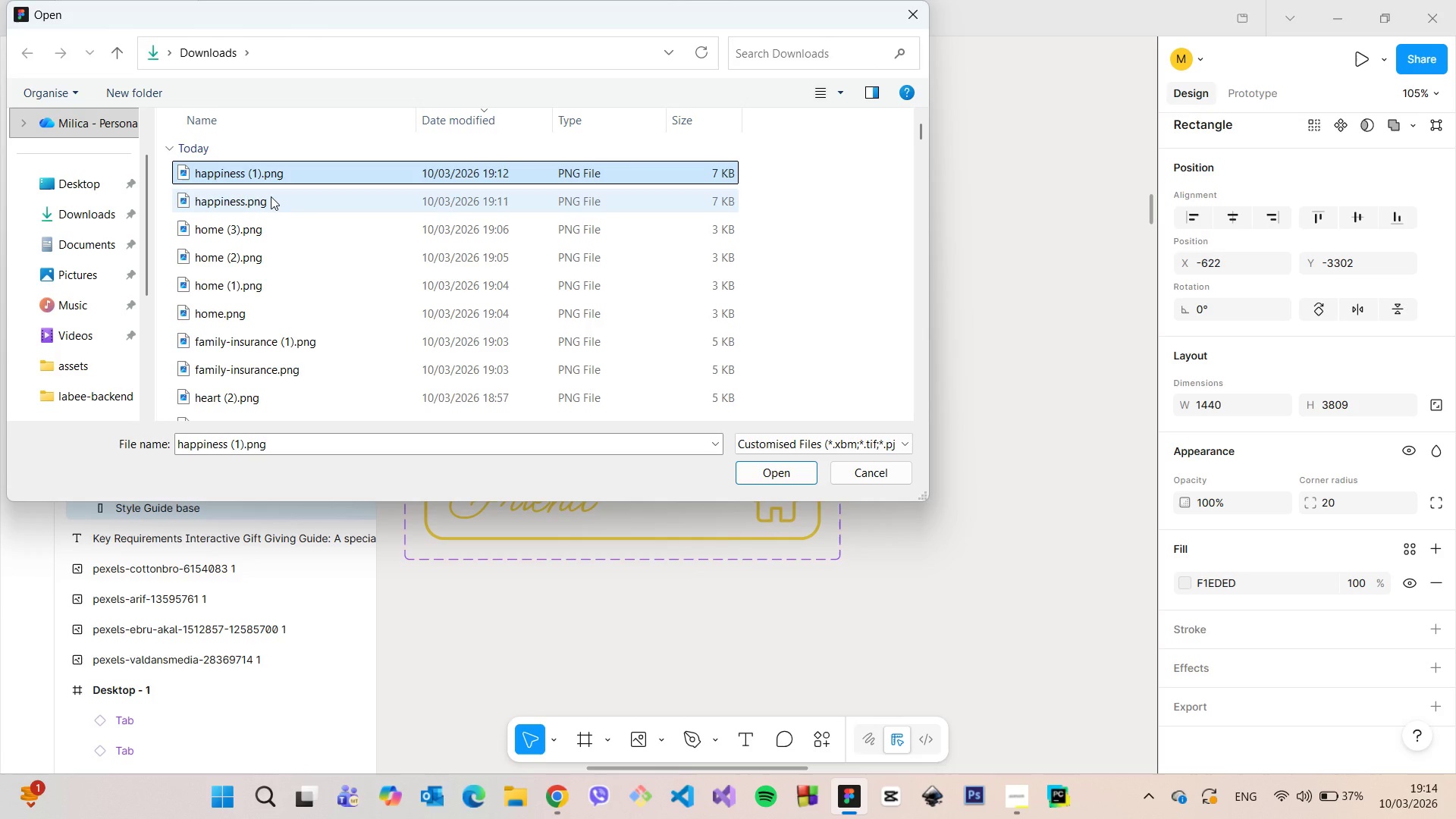 
hold_key(key=ShiftLeft, duration=0.44)
left_click([271, 196])
 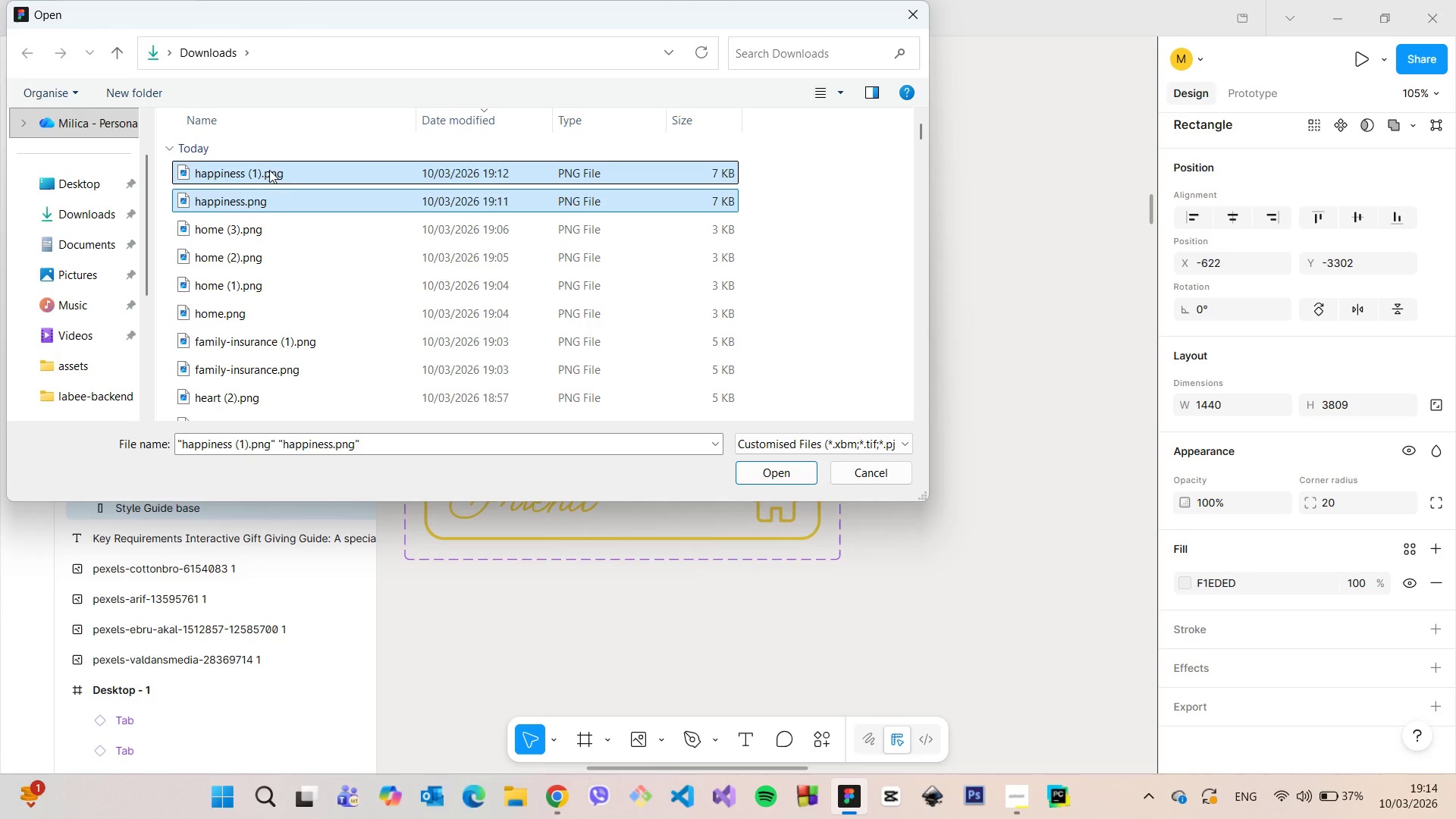 
left_click_drag(start_coordinate=[269, 170], to_coordinate=[1001, 333])
 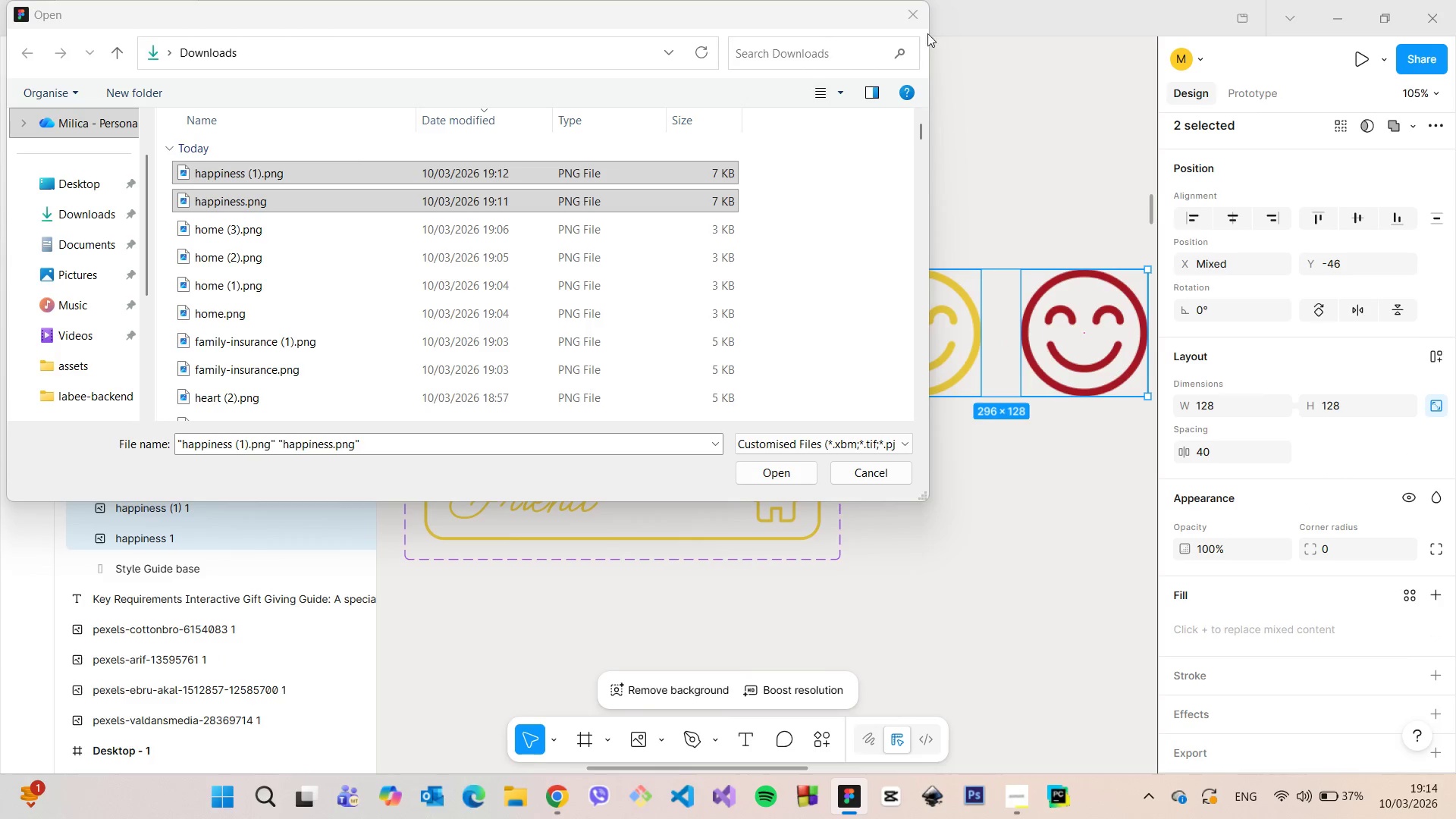 
left_click([918, 25])
 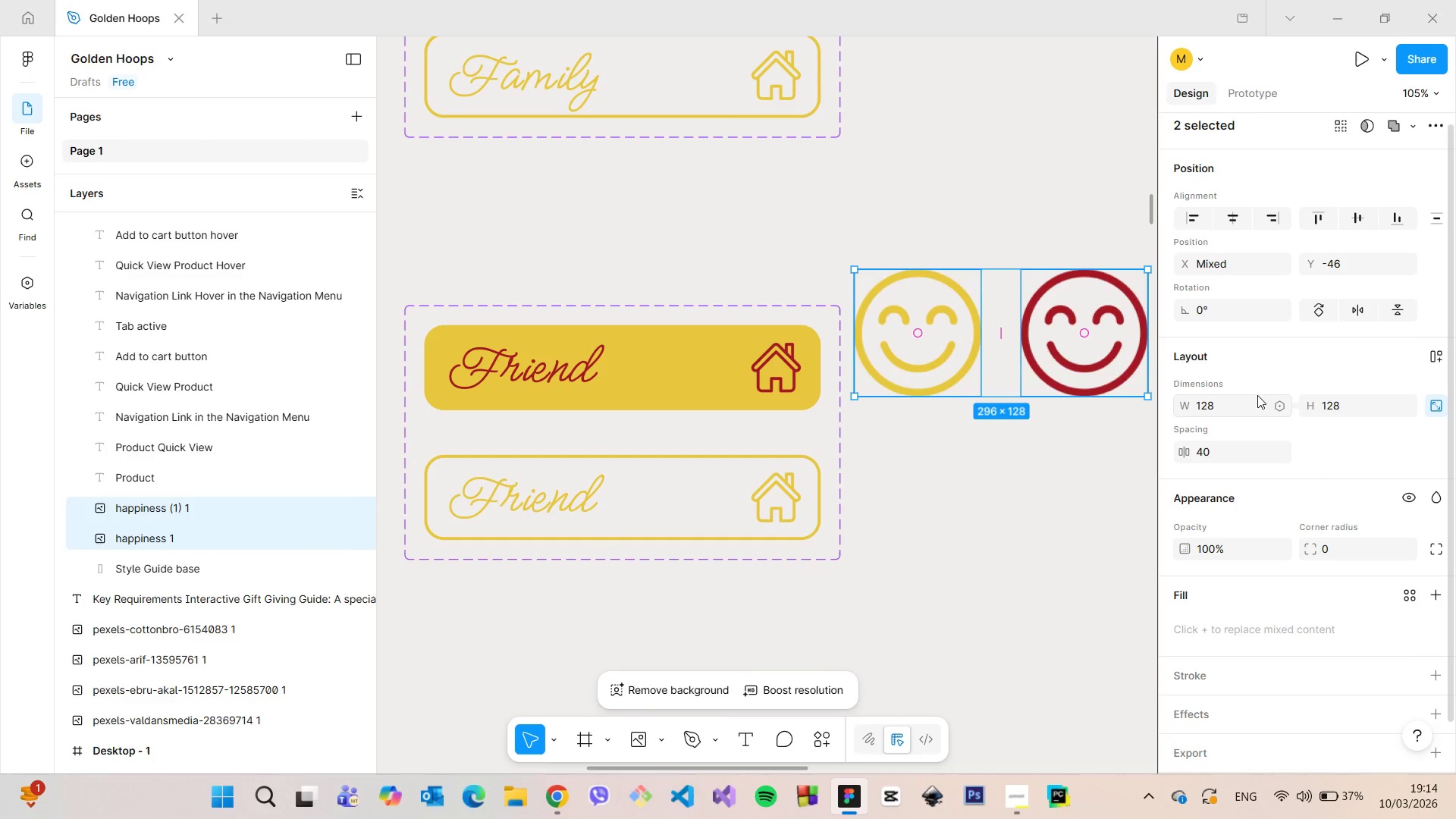 
left_click([1245, 399])
 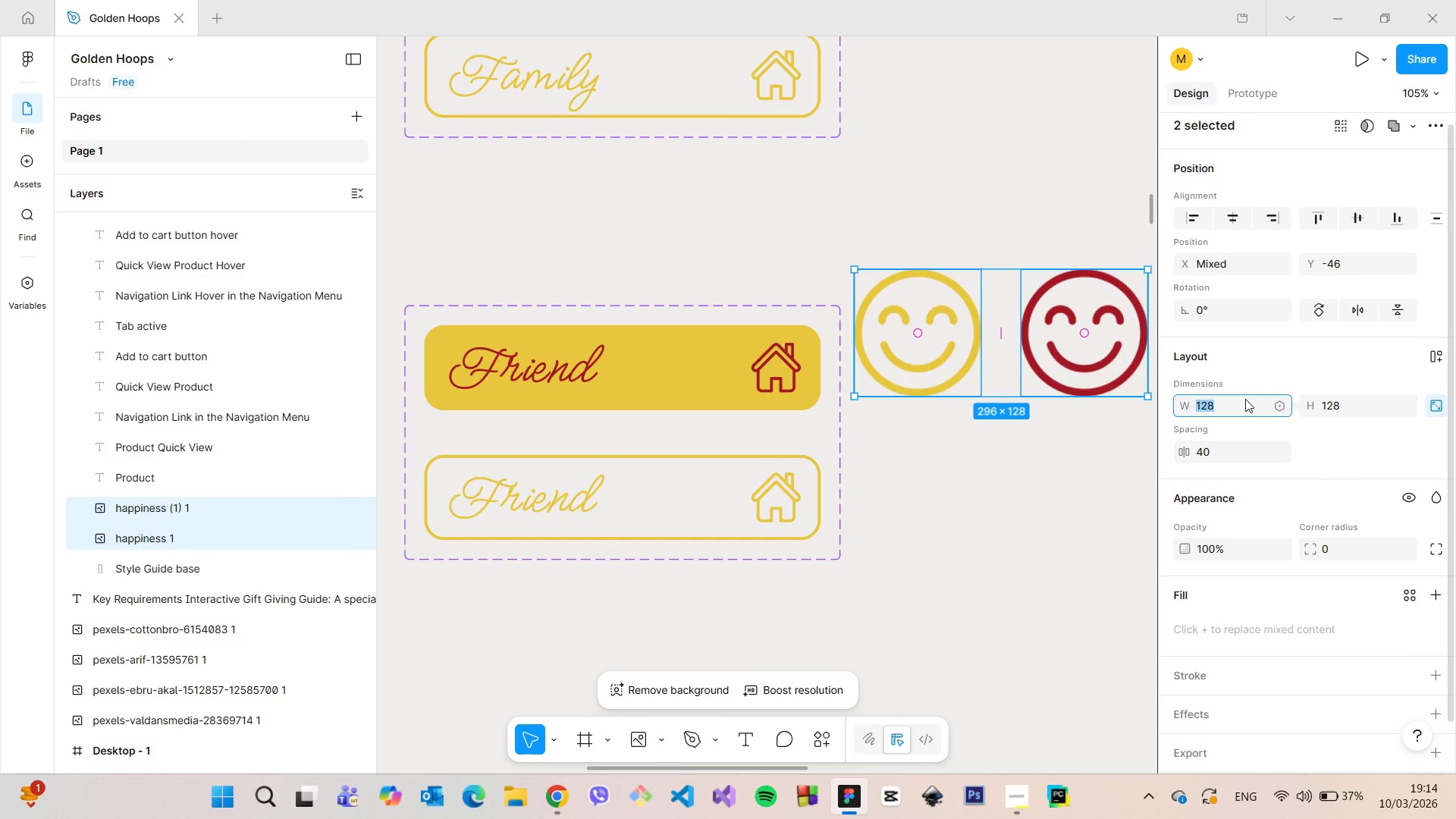 
type(70)
 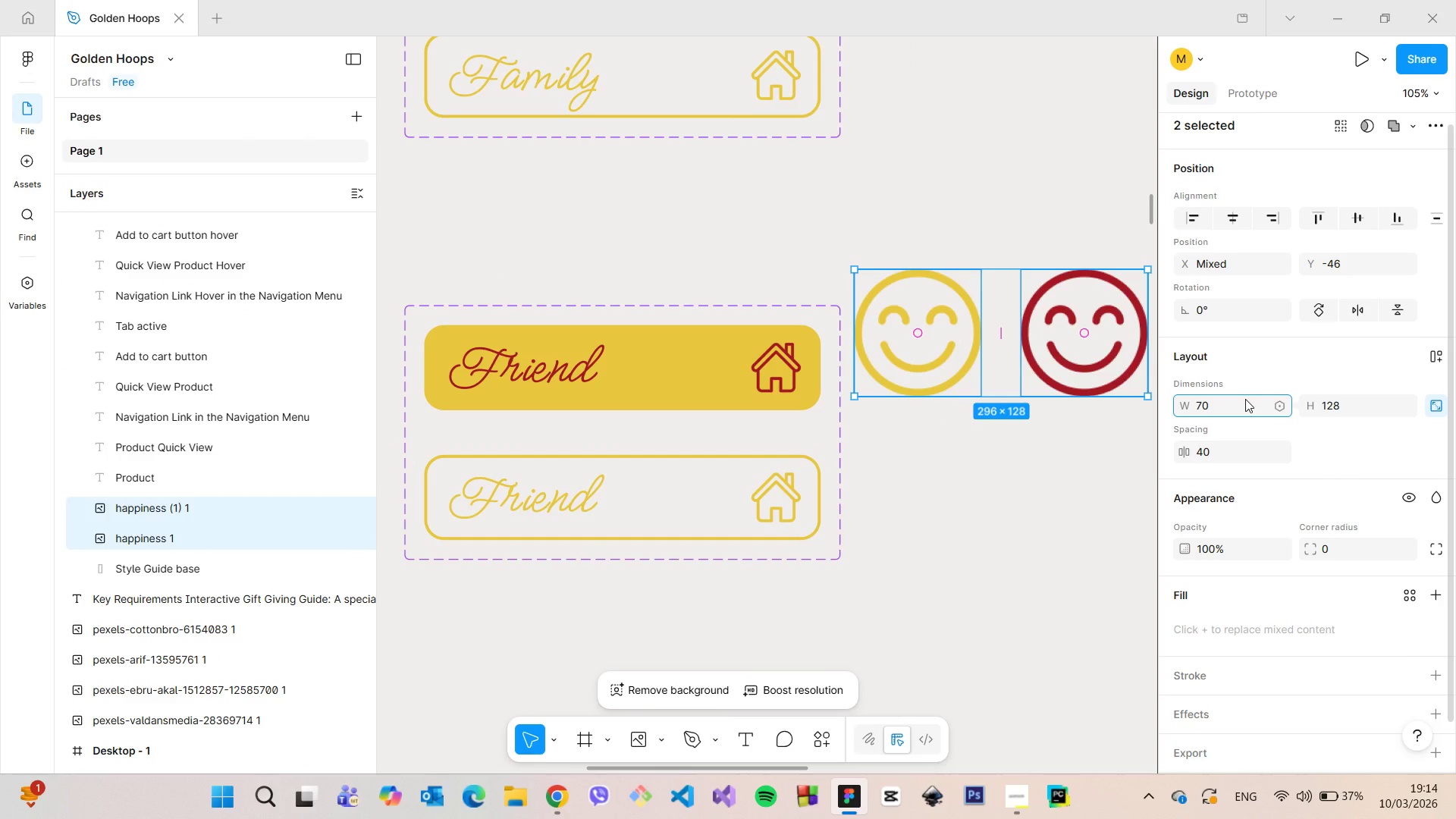 
key(Enter)
 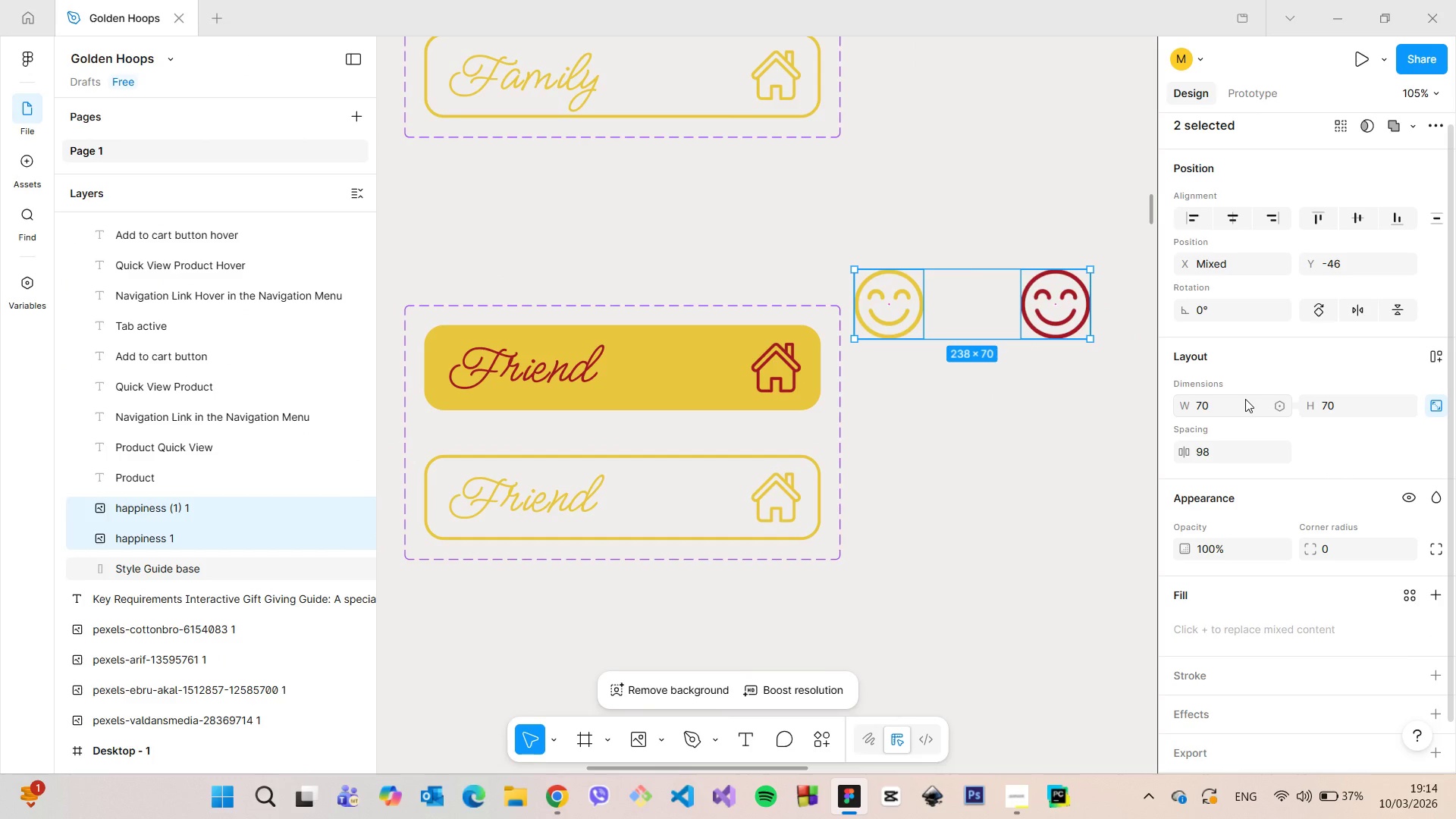 
left_click([1245, 399])
 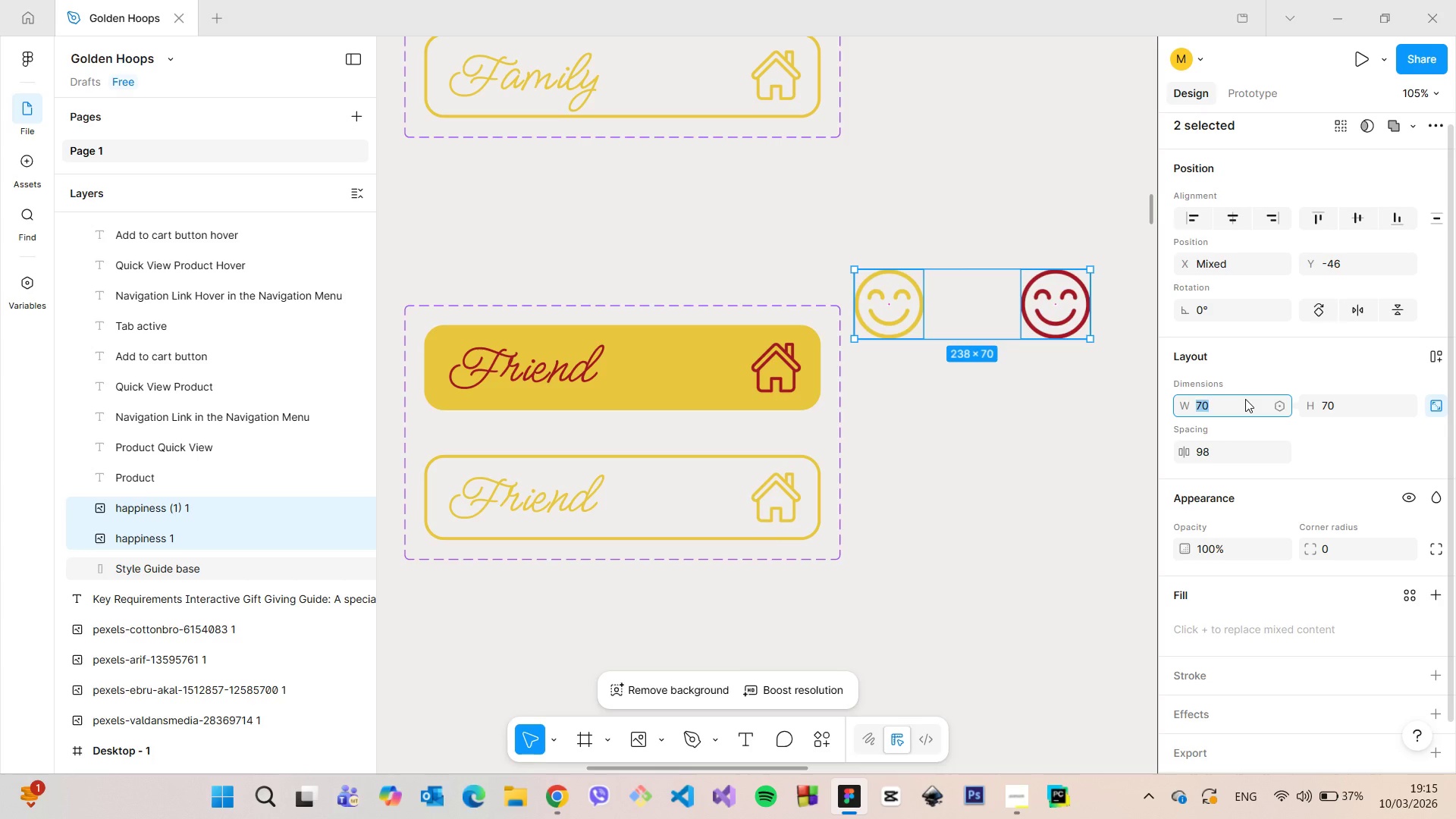 
type(50)
 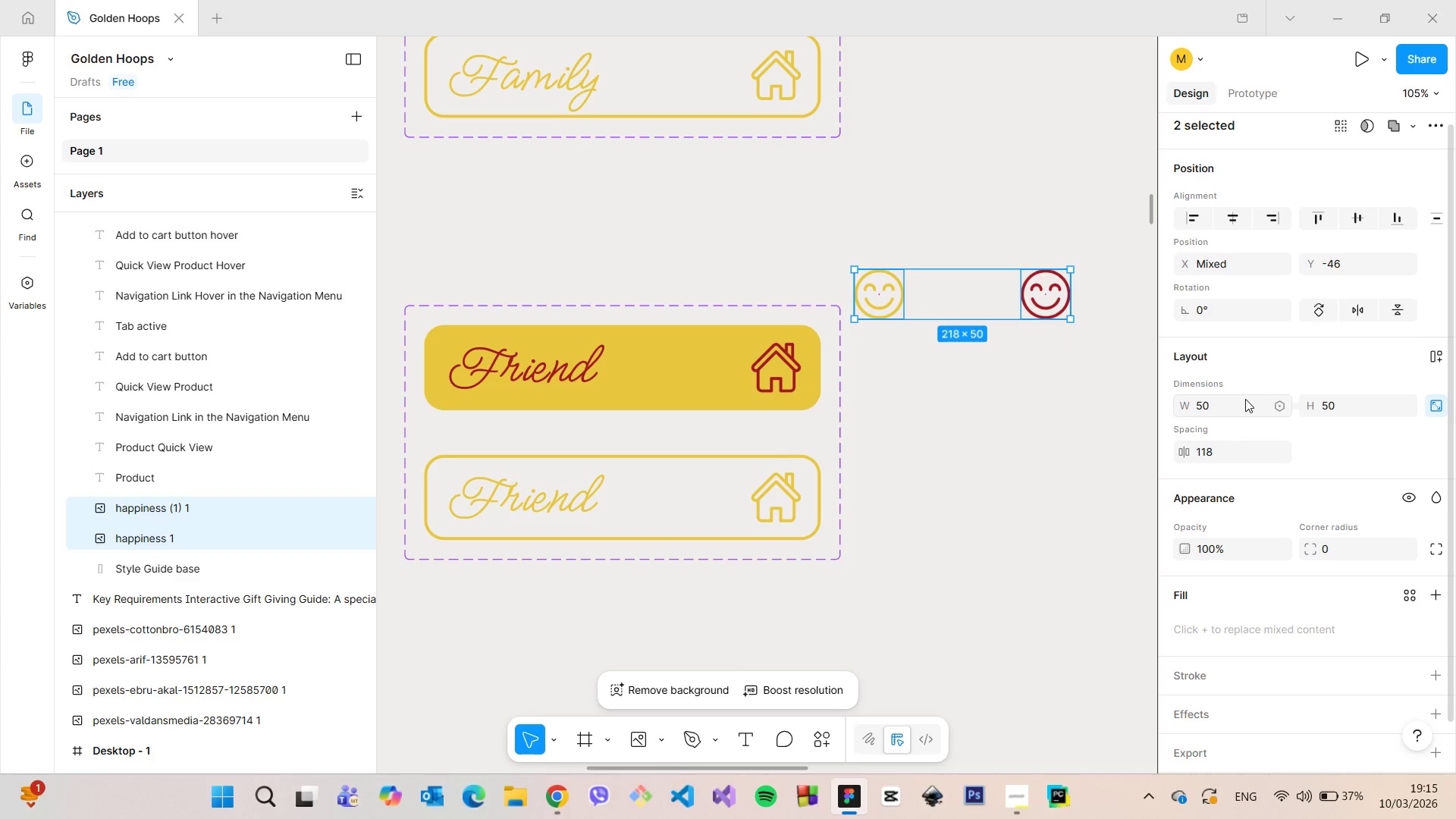 
key(Enter)
 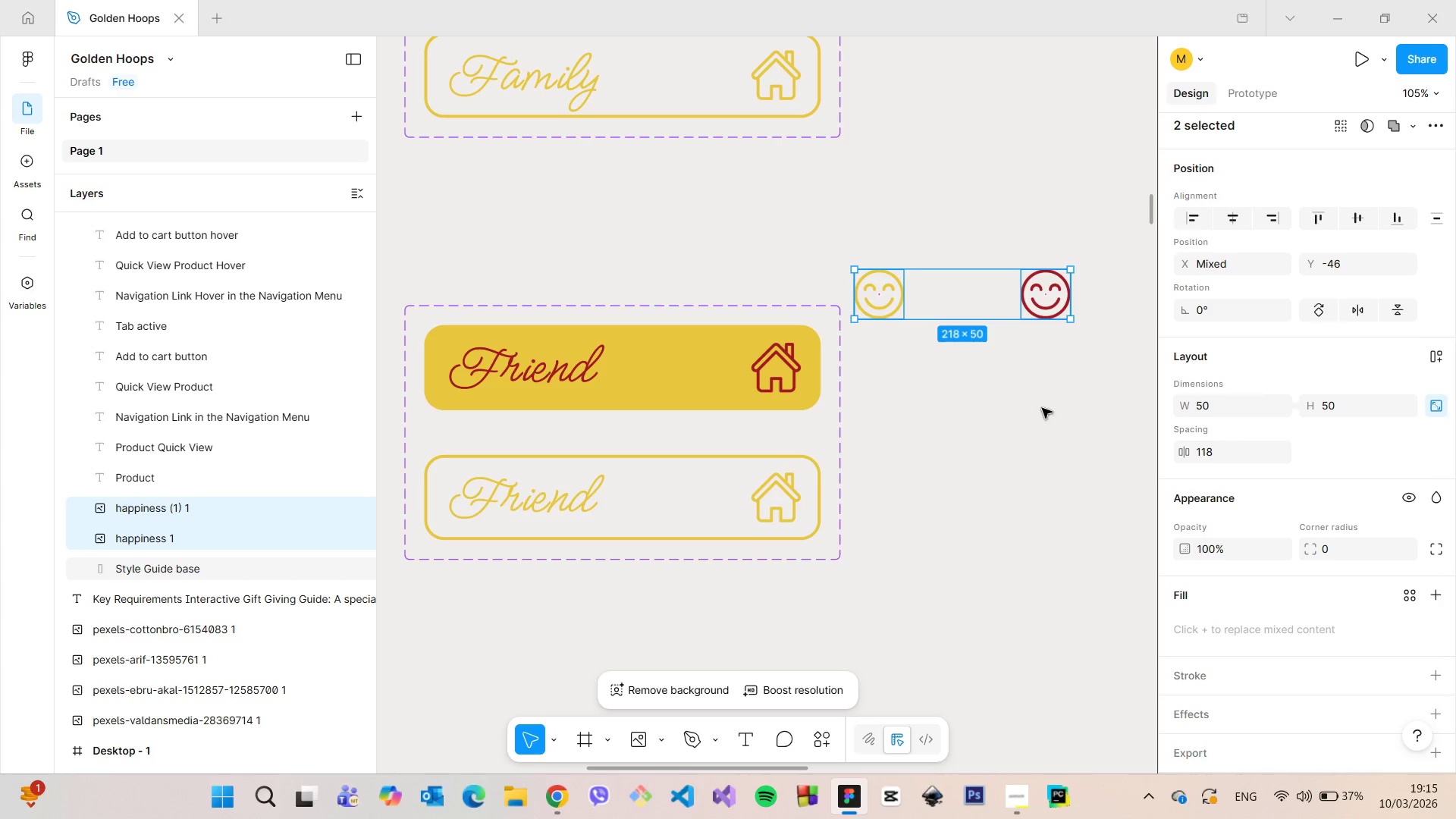 
left_click([1039, 406])
 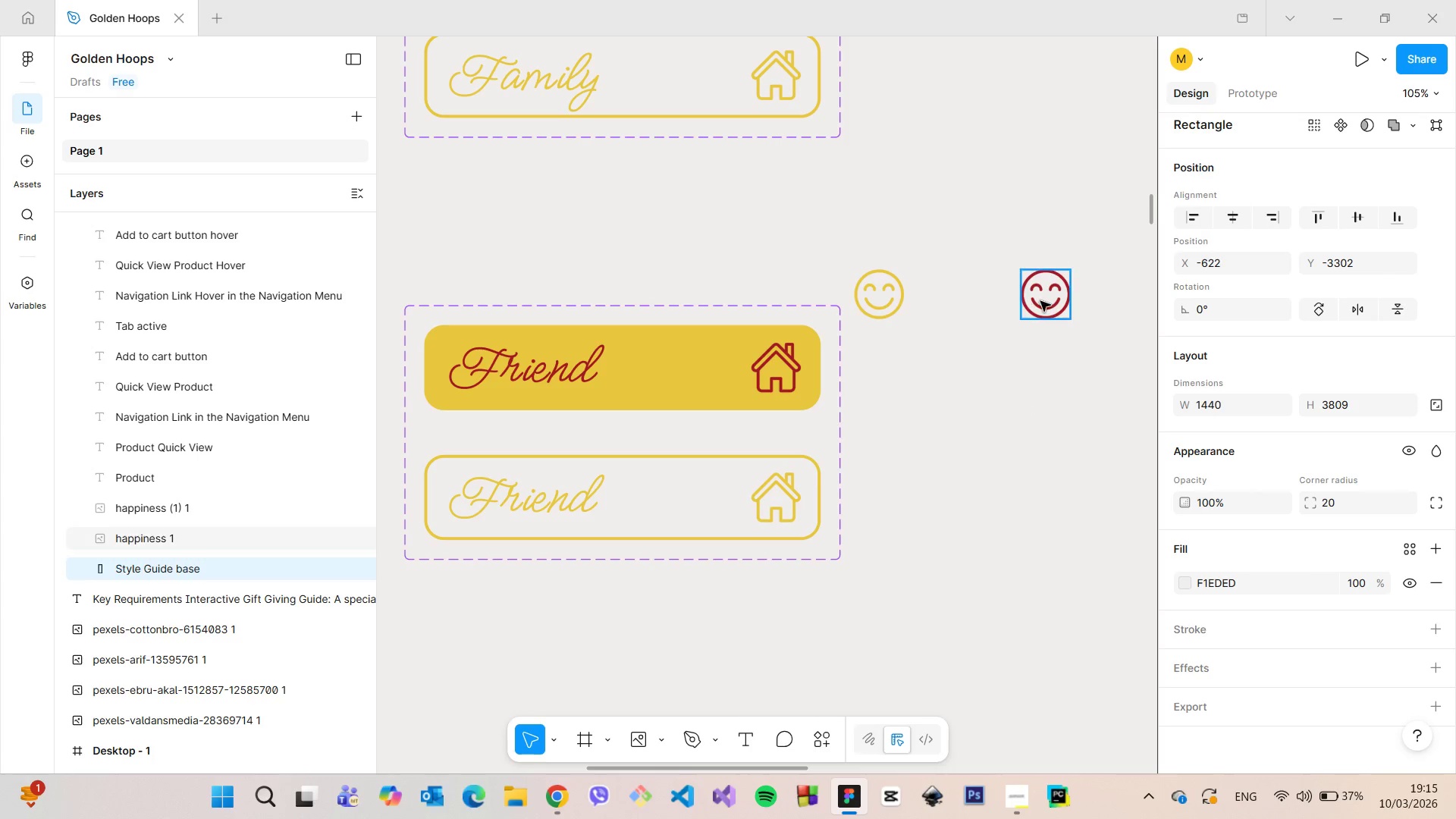 
left_click([1040, 301])
 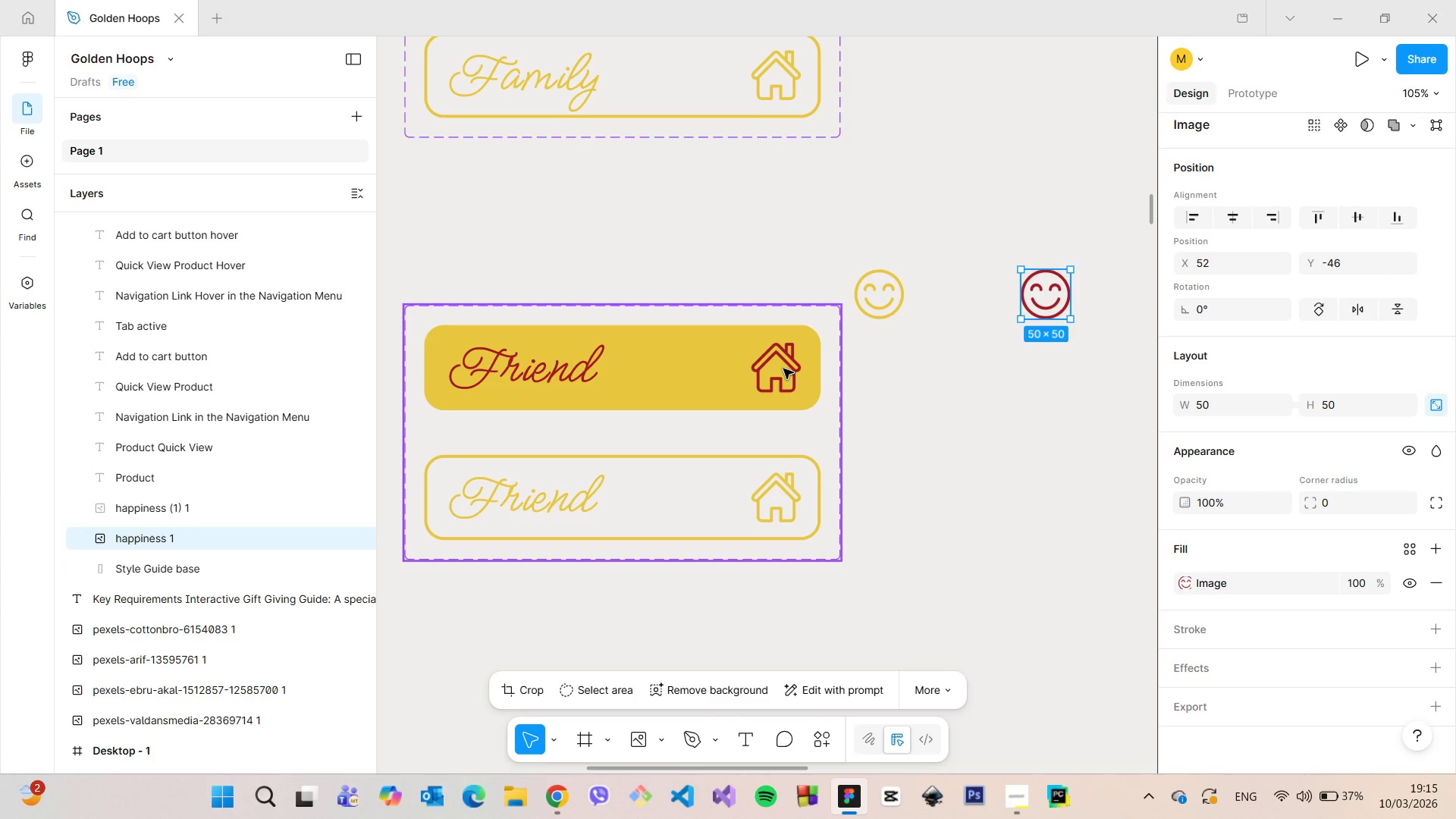 
double_click([783, 369])
 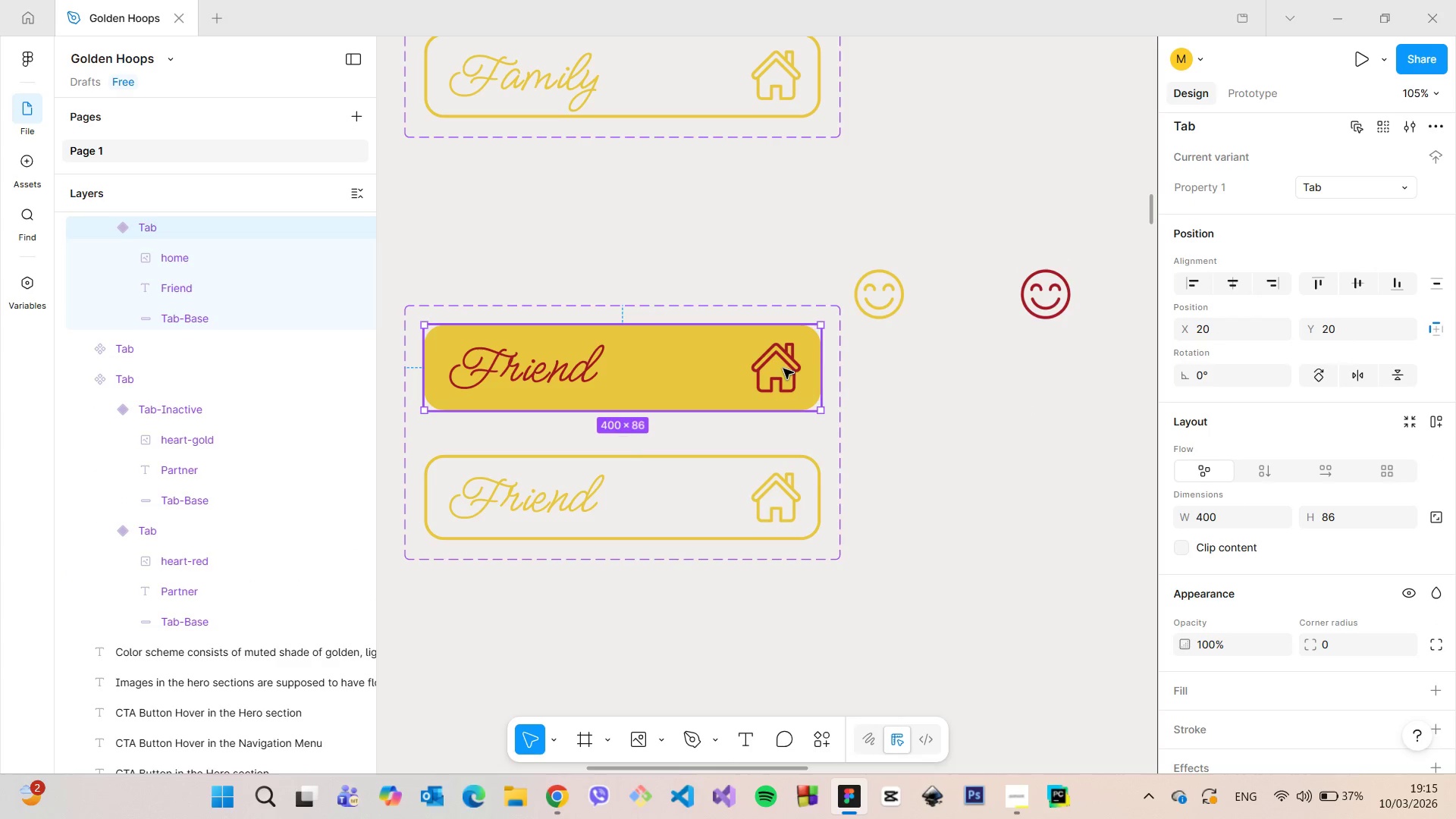 
double_click([783, 369])
 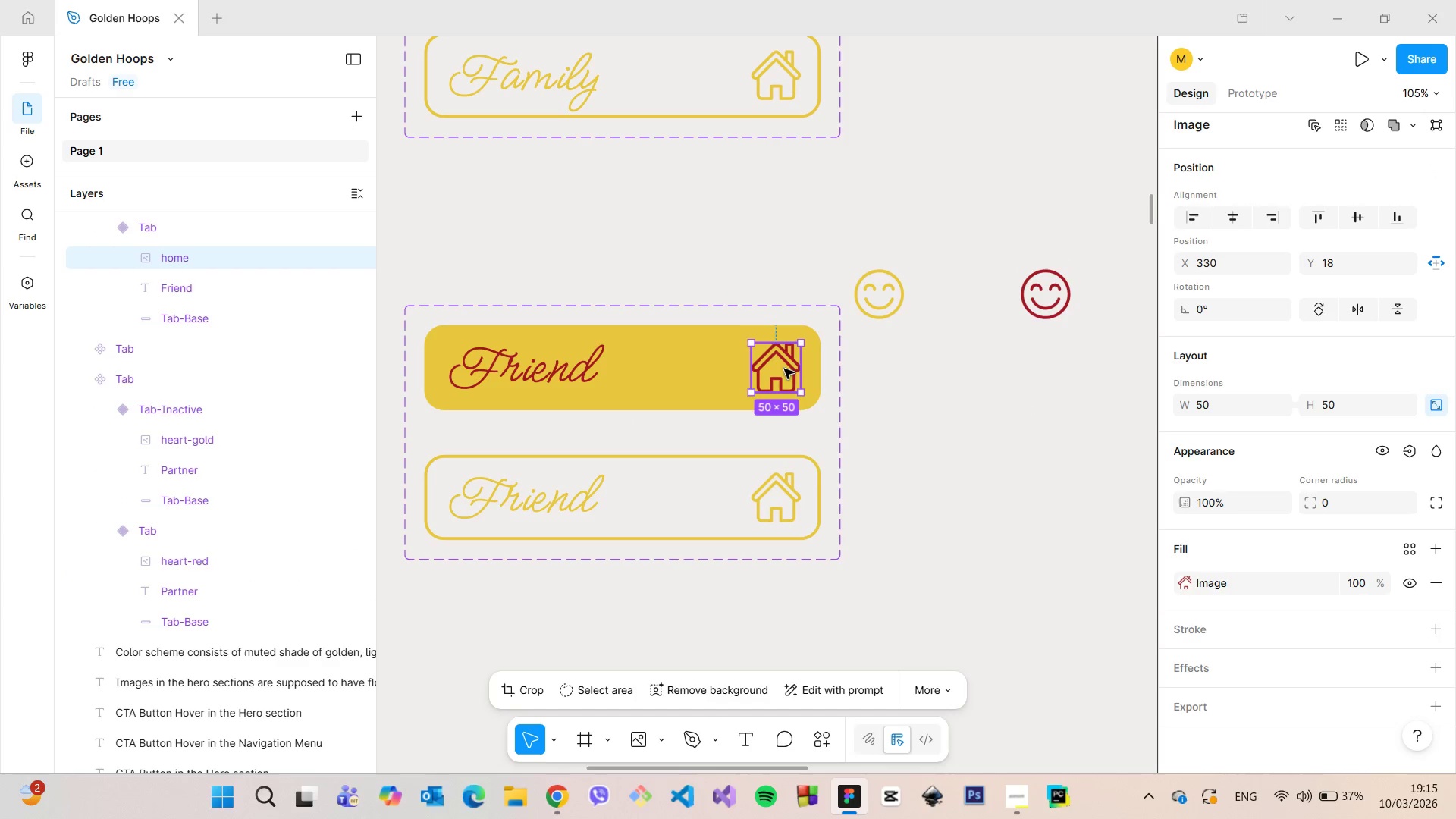 
key(Backspace)
 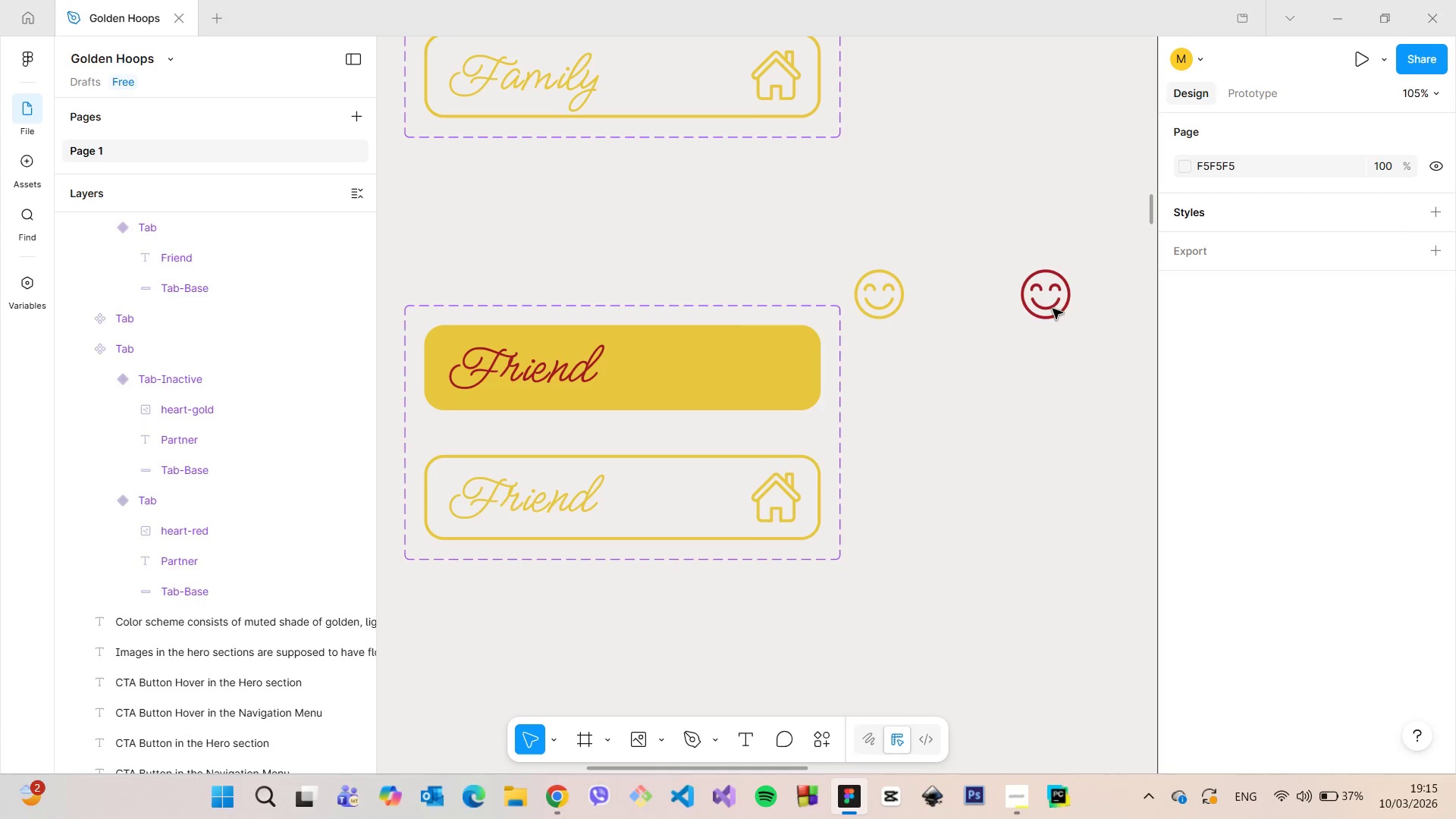 
double_click([1053, 309])
 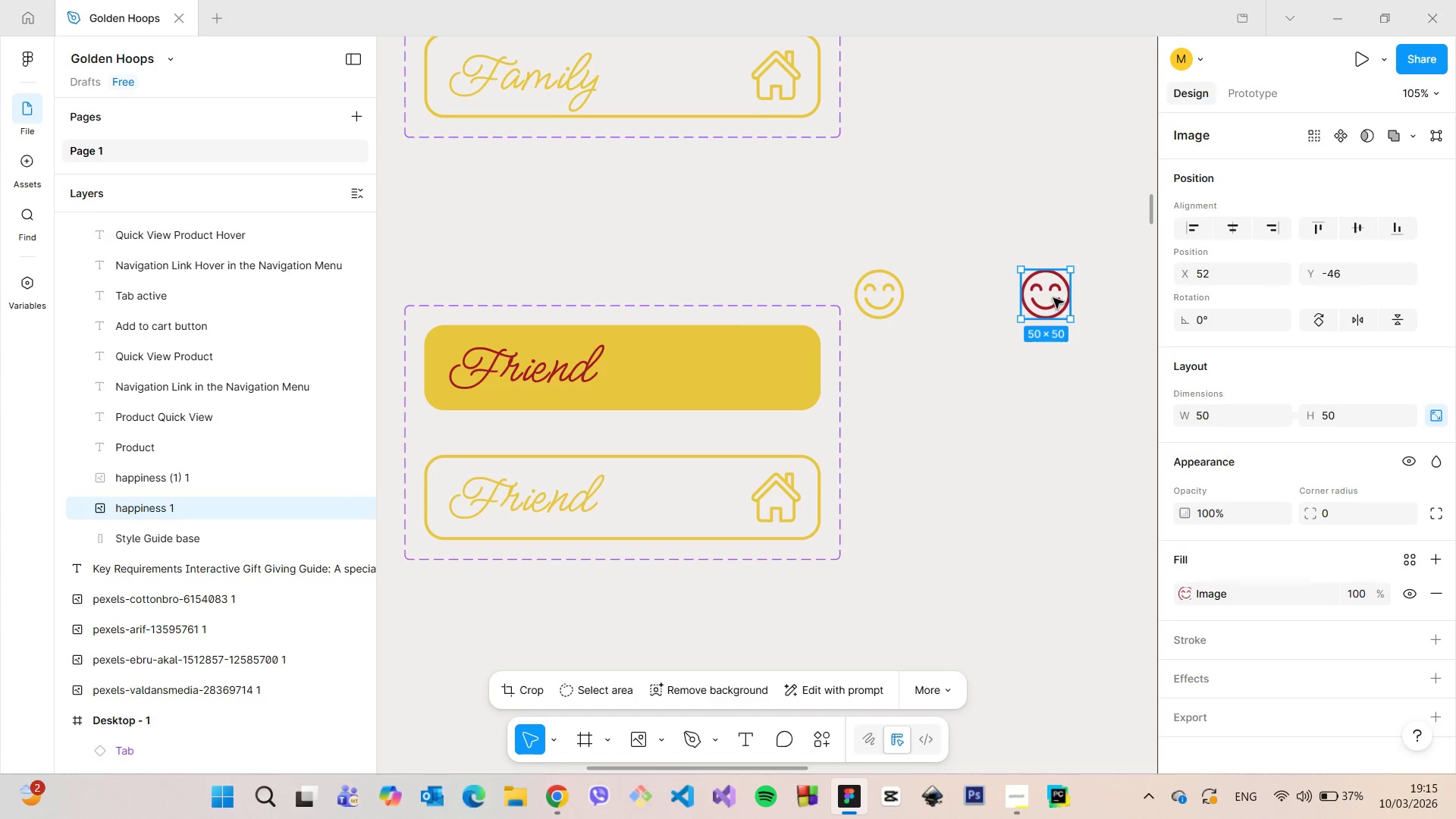 
left_click_drag(start_coordinate=[1050, 296], to_coordinate=[783, 369])
 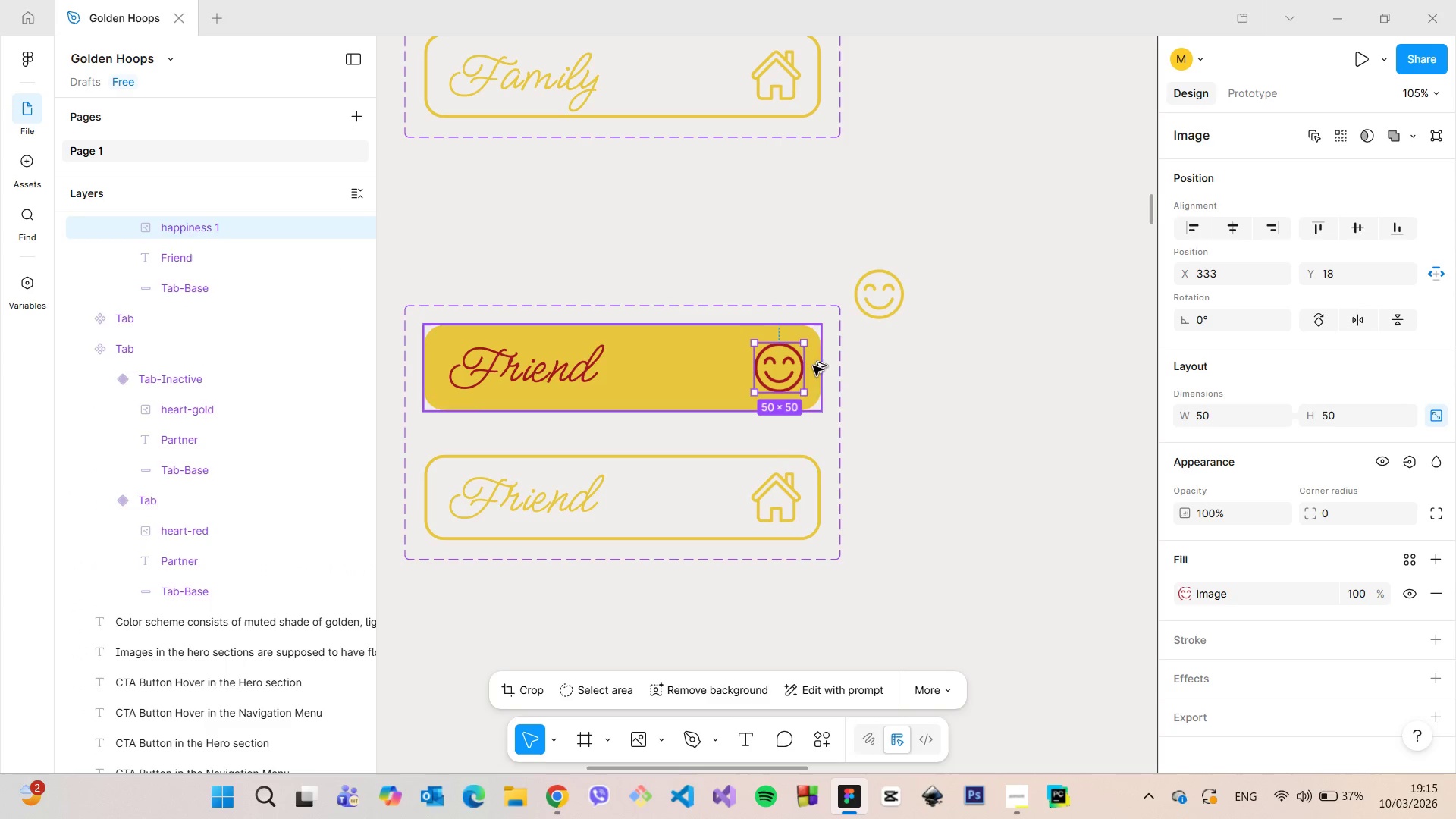 
hold_key(key=AltLeft, duration=1.51)
 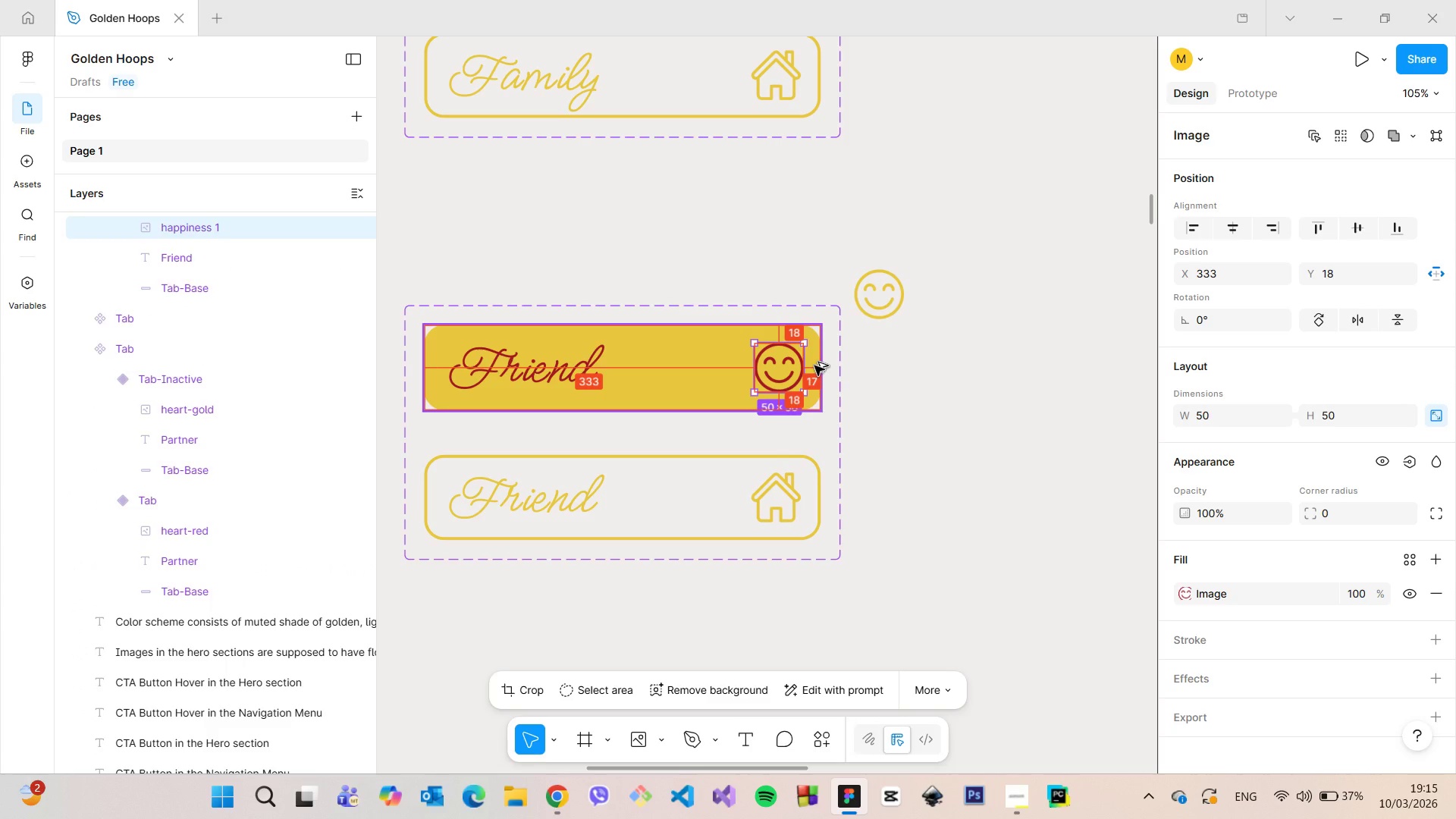 
hold_key(key=AltLeft, duration=1.06)
 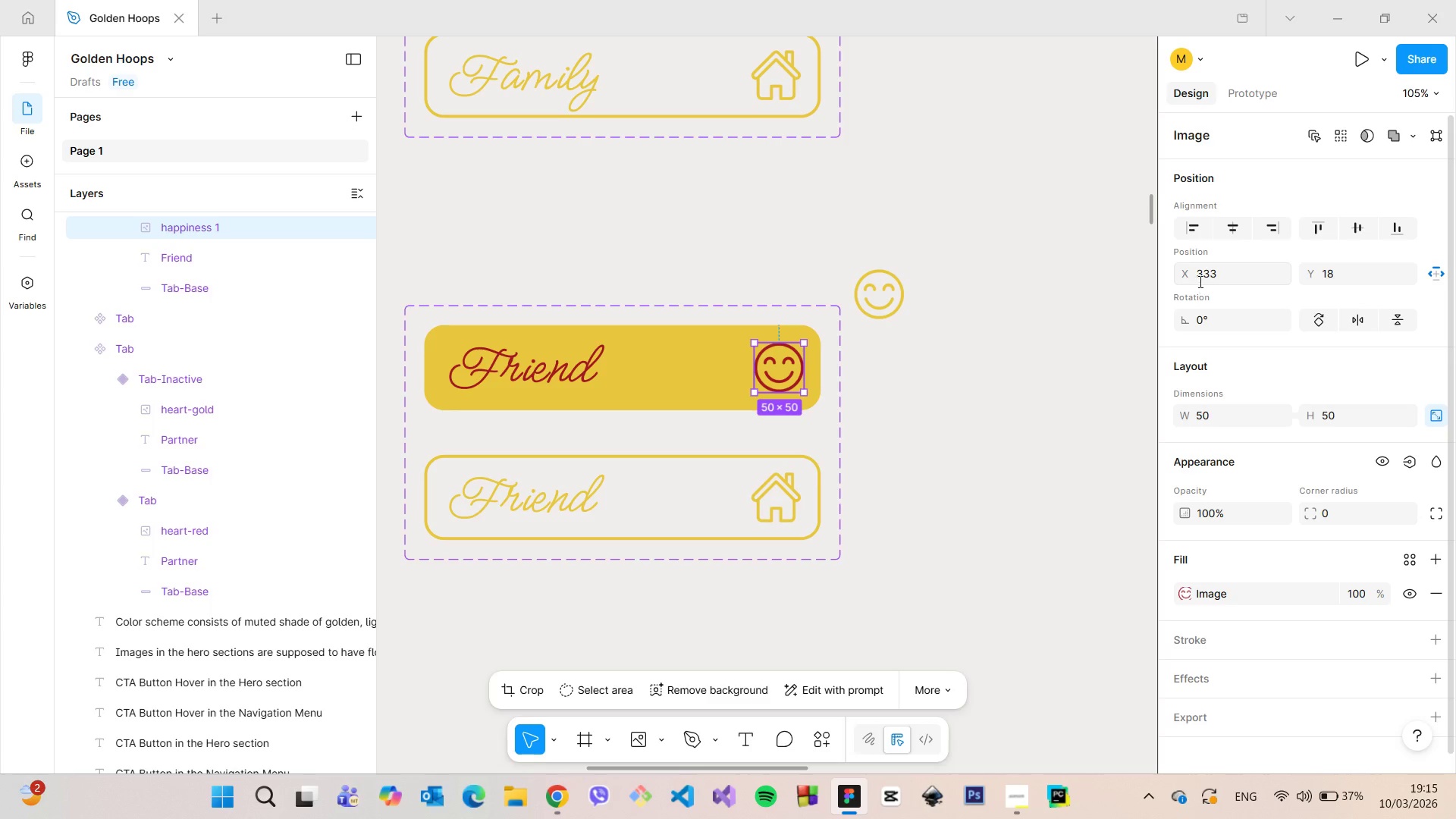 
left_click([1199, 281])
 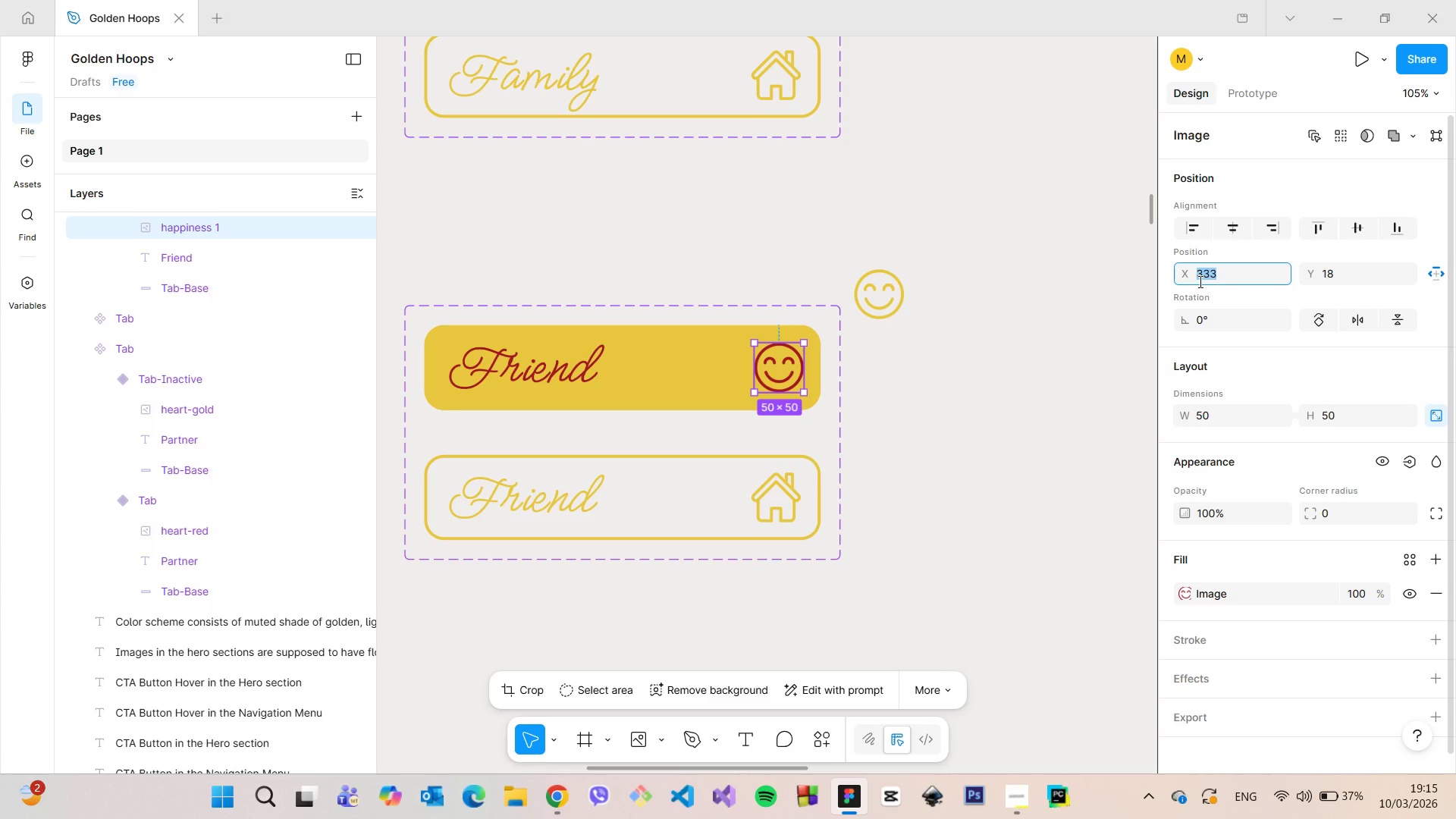 
type(330)
 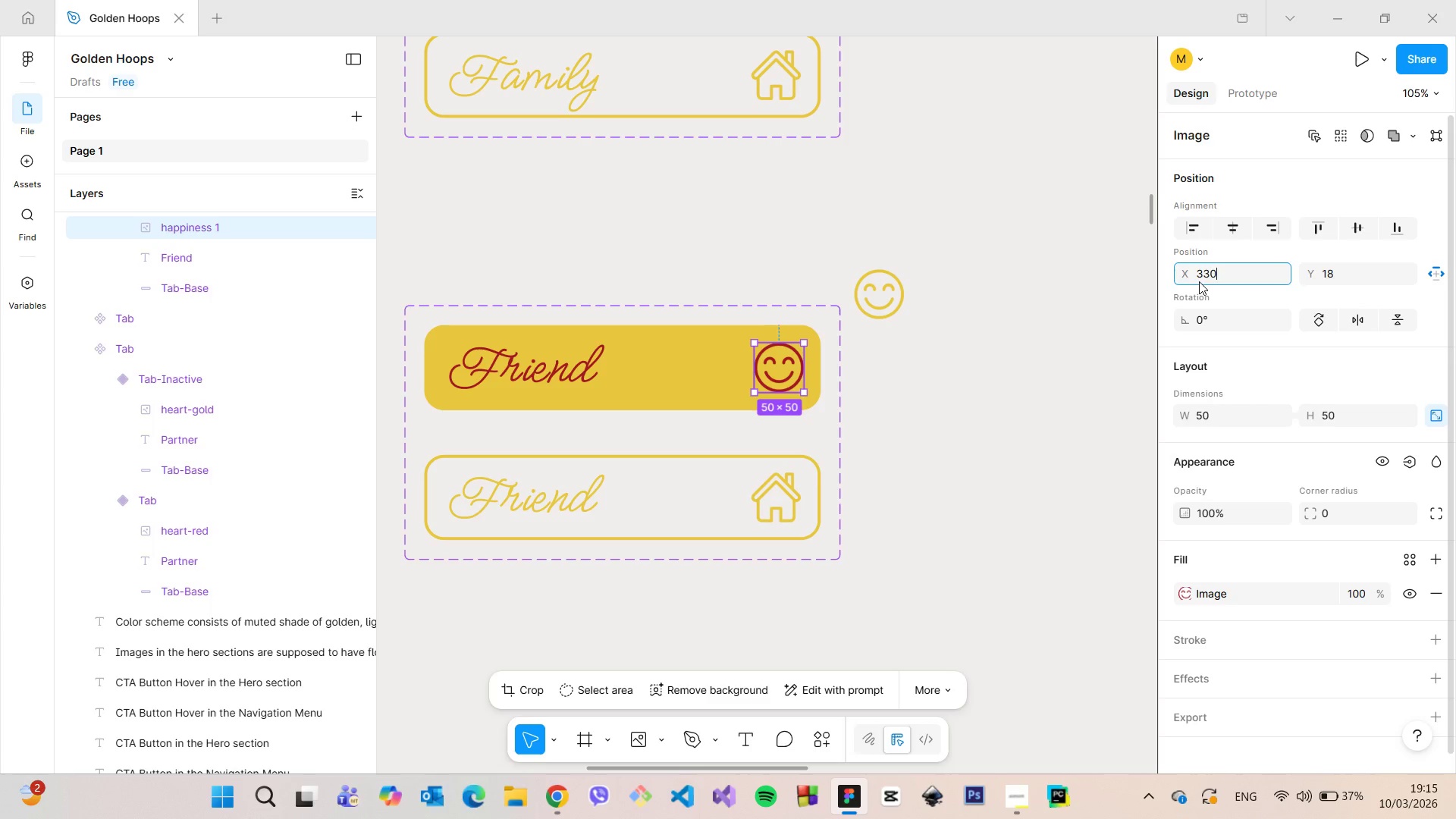 
key(Enter)
 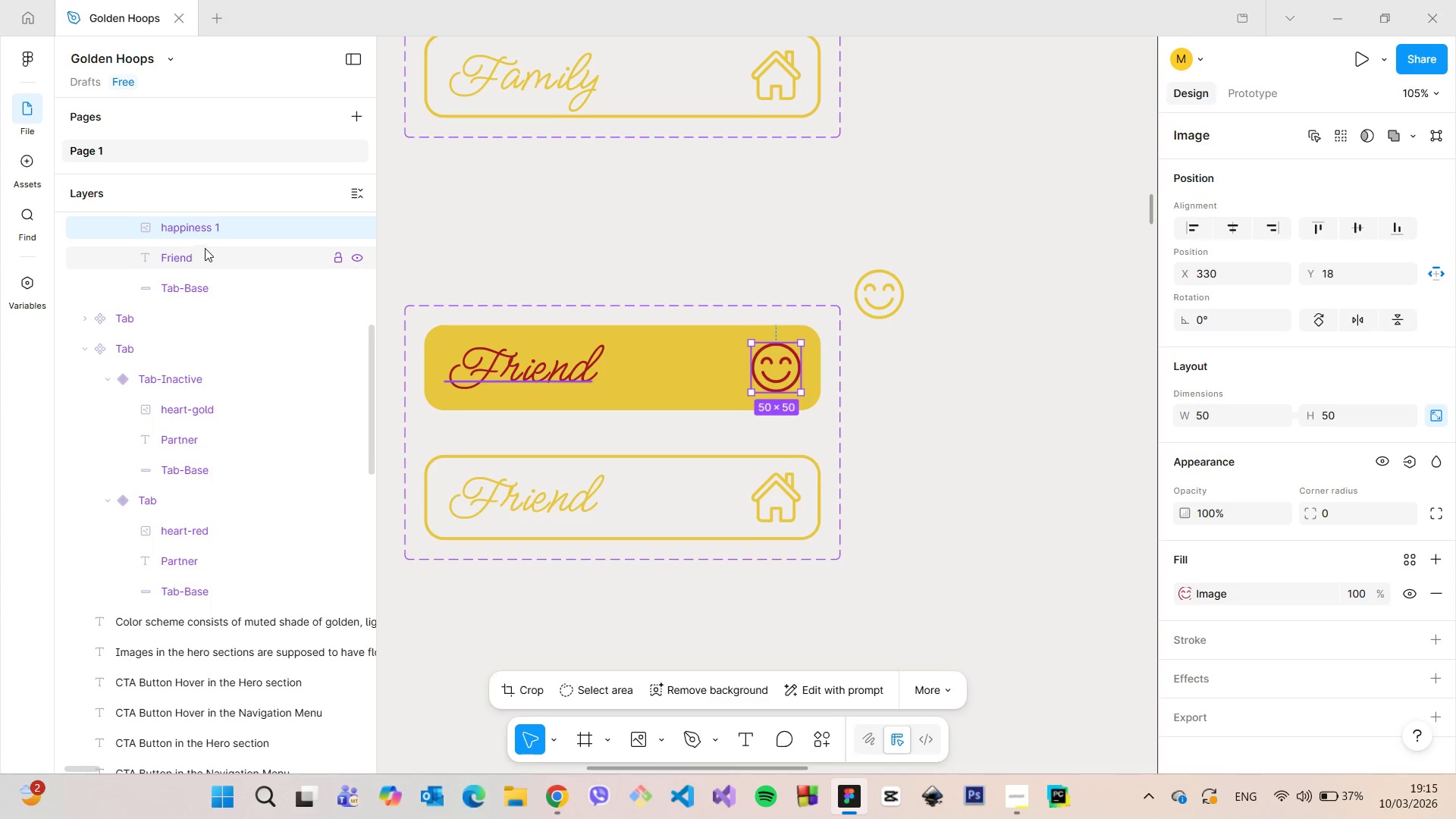 
double_click([215, 231])
 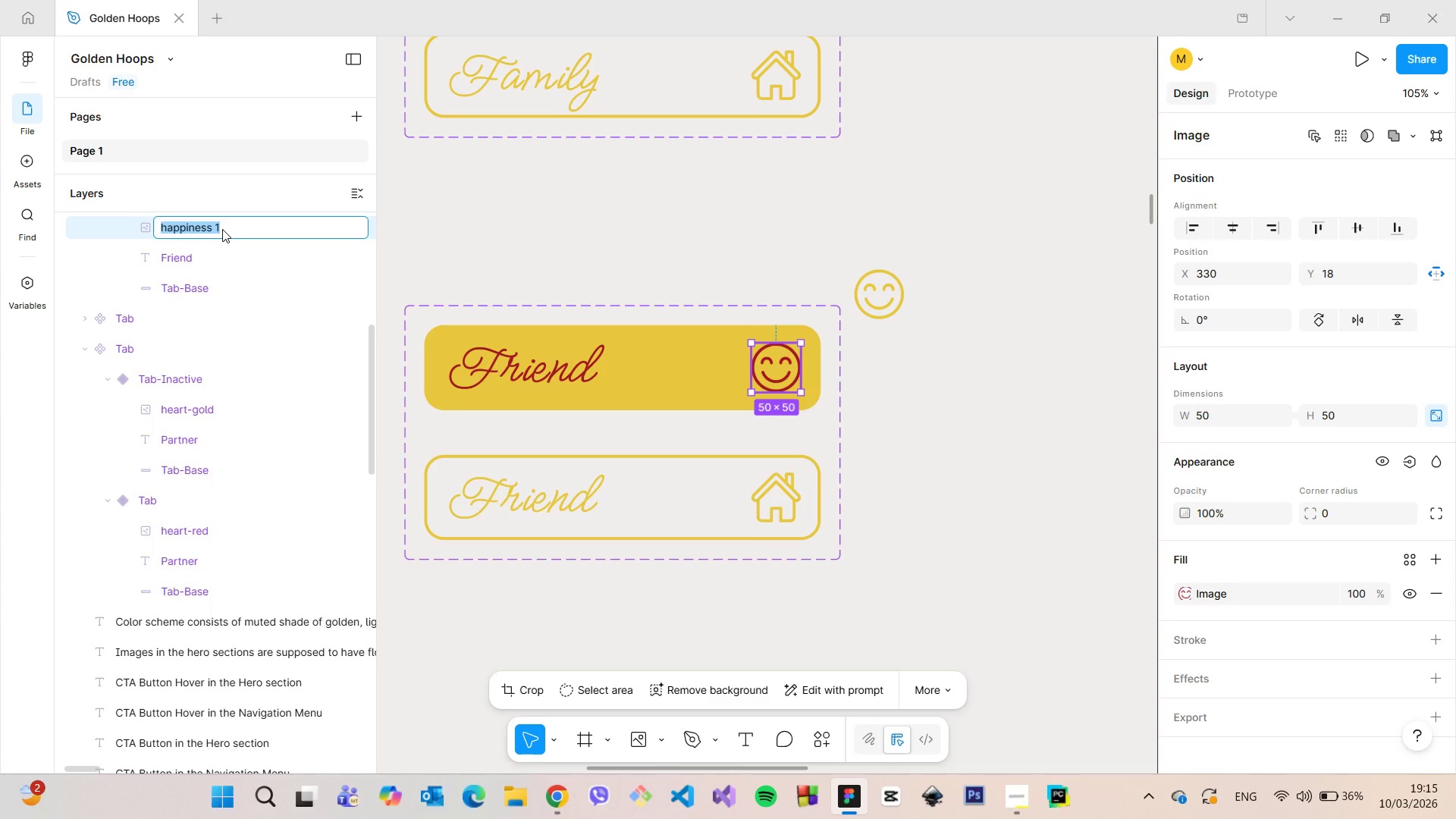 
left_click([222, 229])
 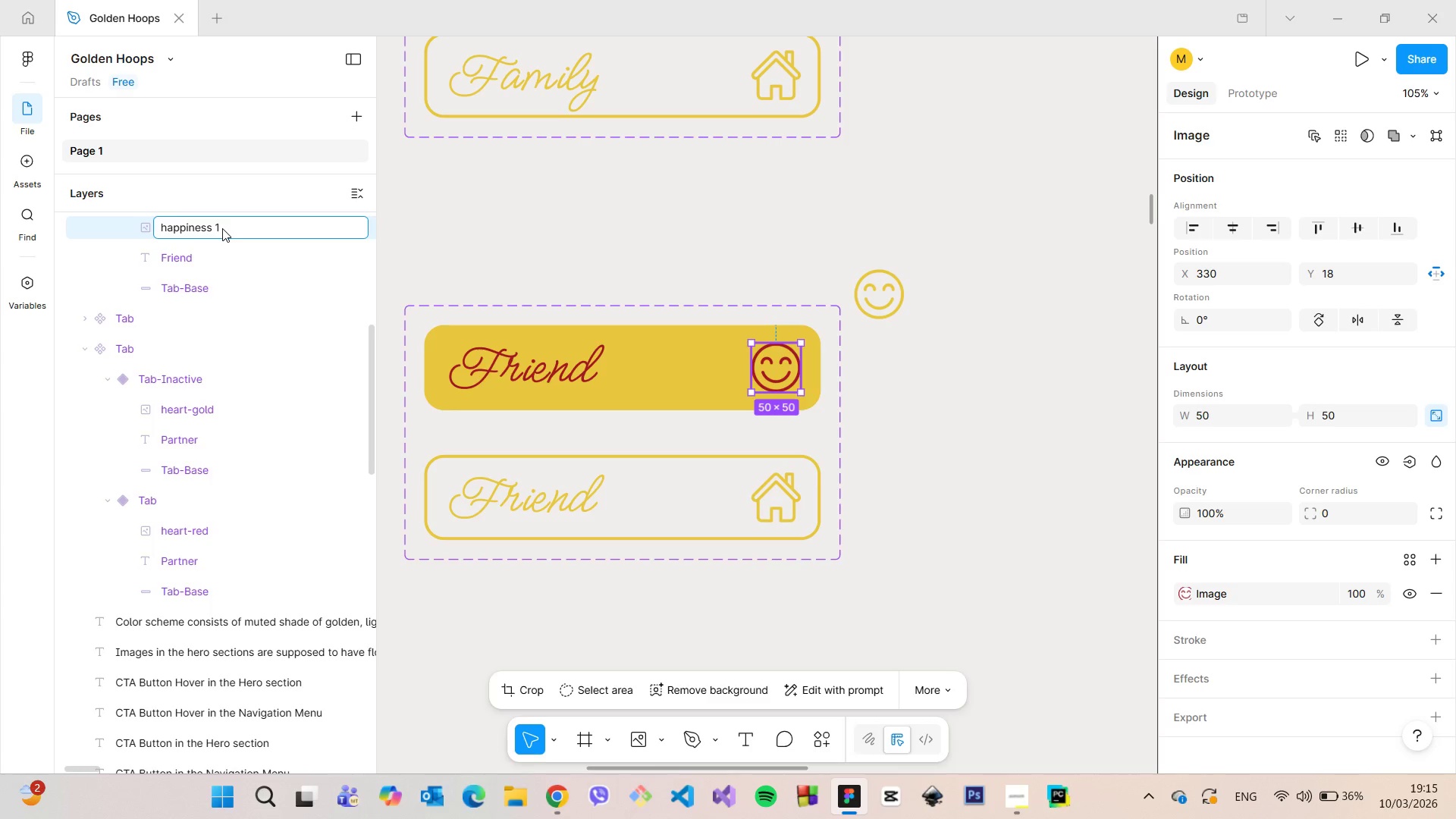 
key(Backspace)
 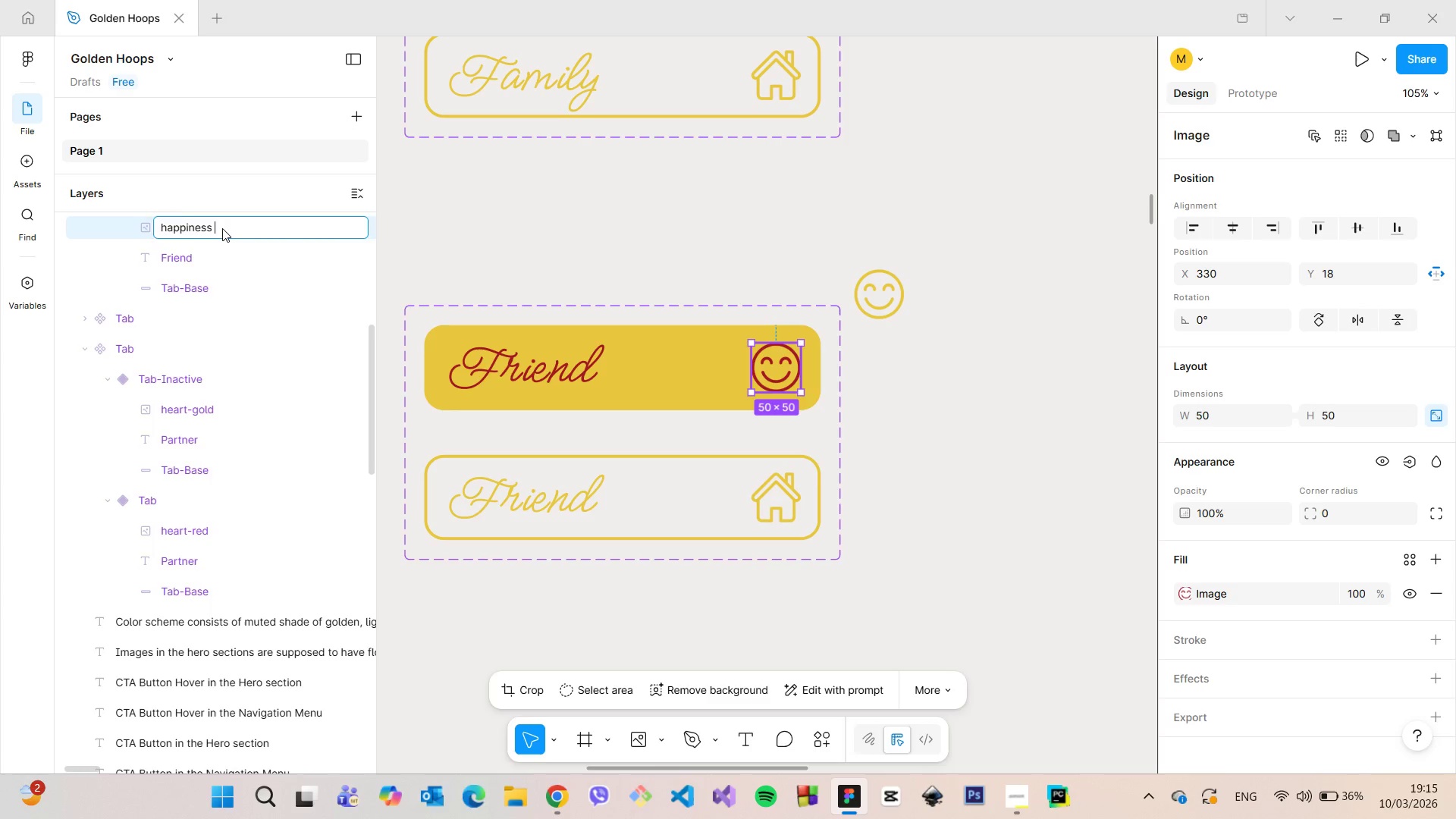 
key(Enter)
 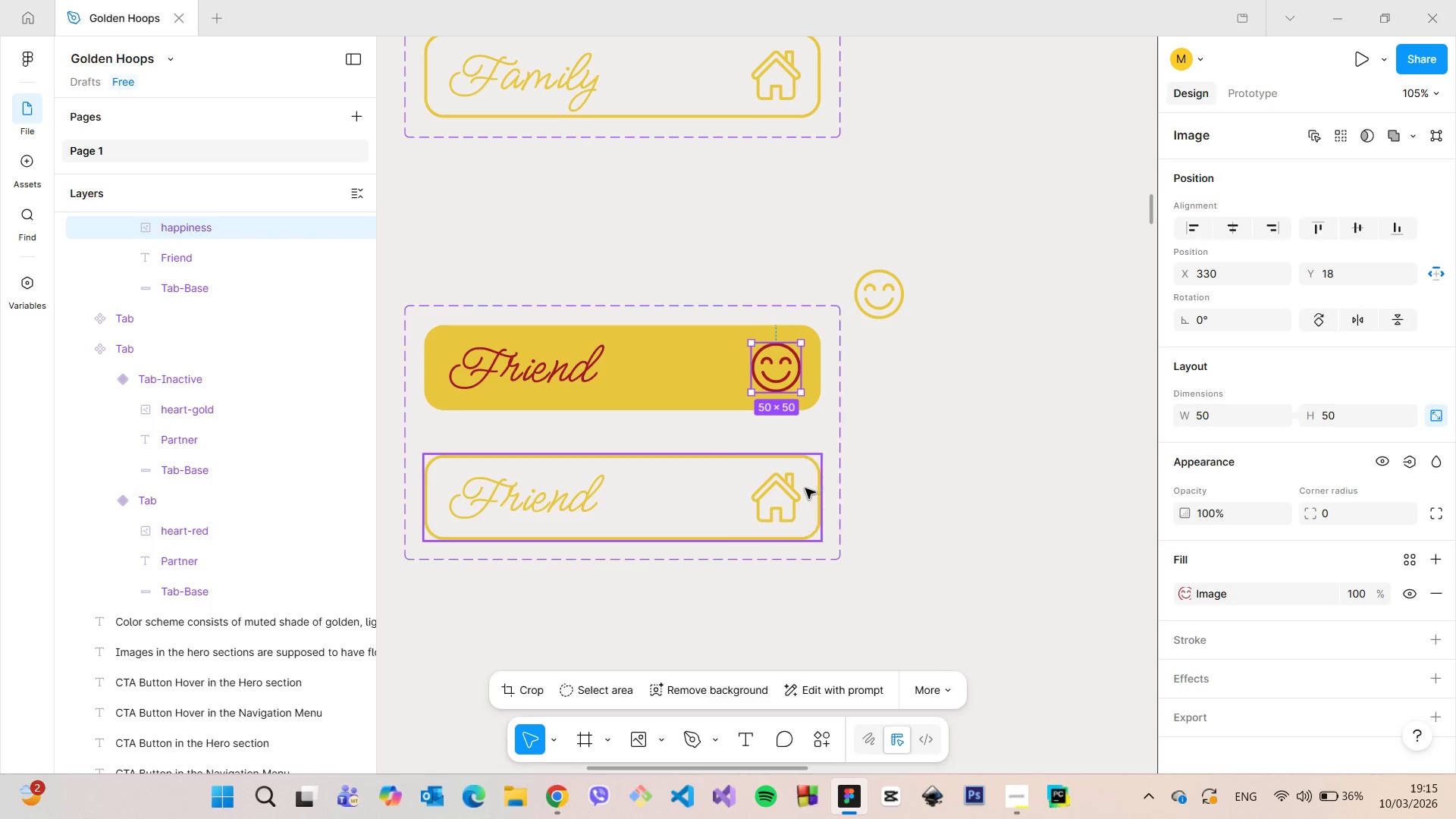 
double_click([784, 495])
 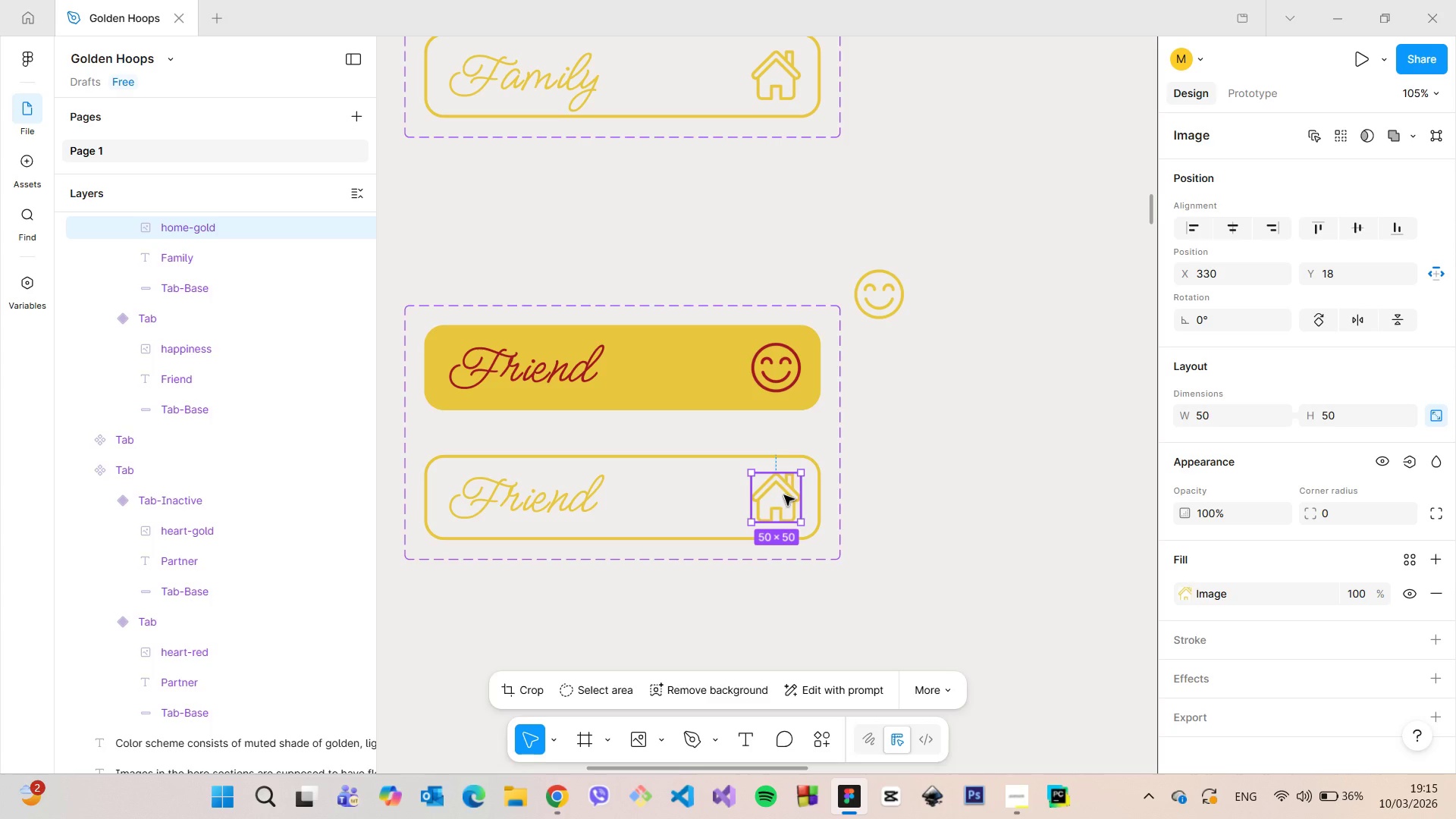 
key(Backspace)
 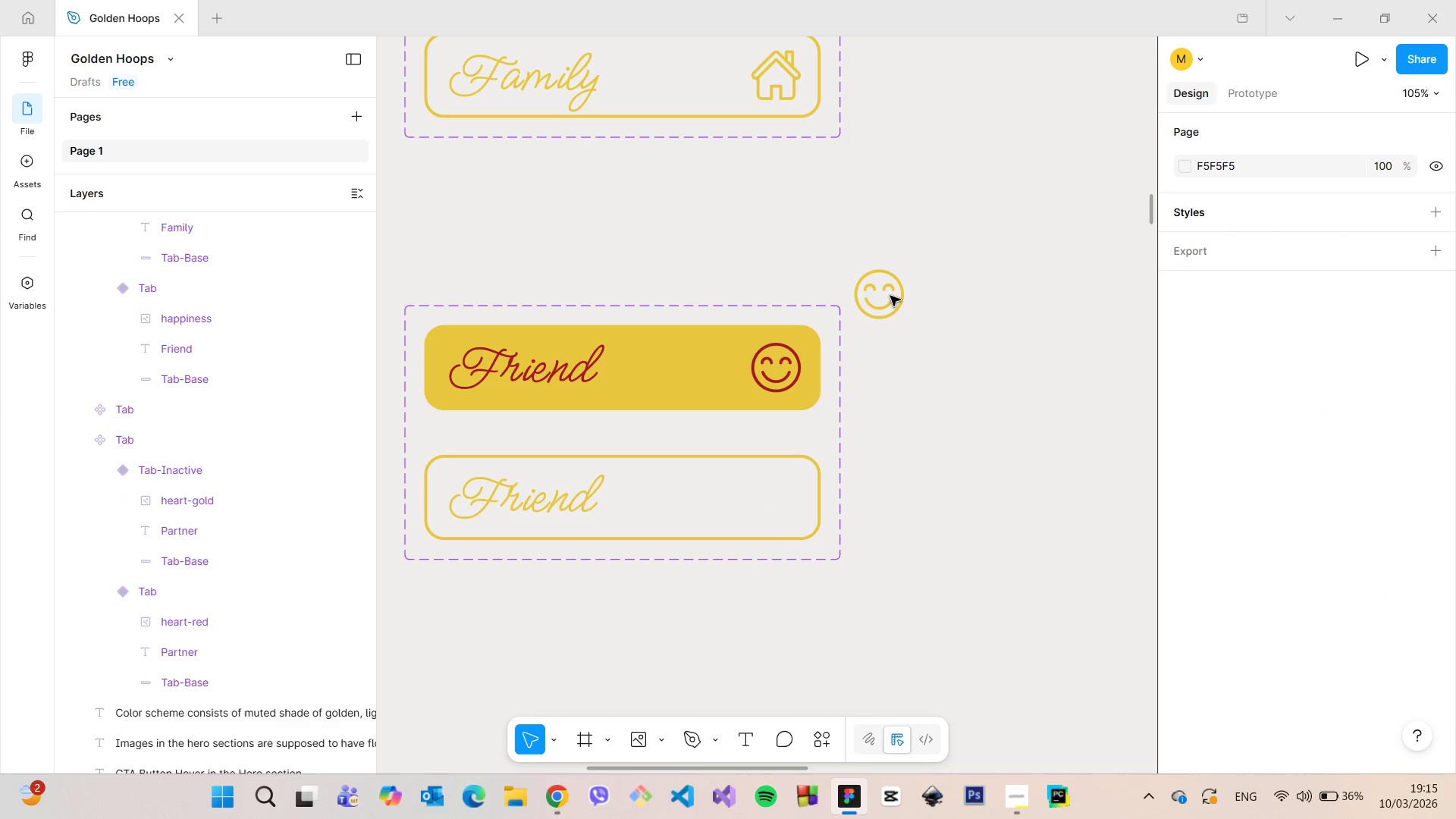 
double_click([890, 296])
 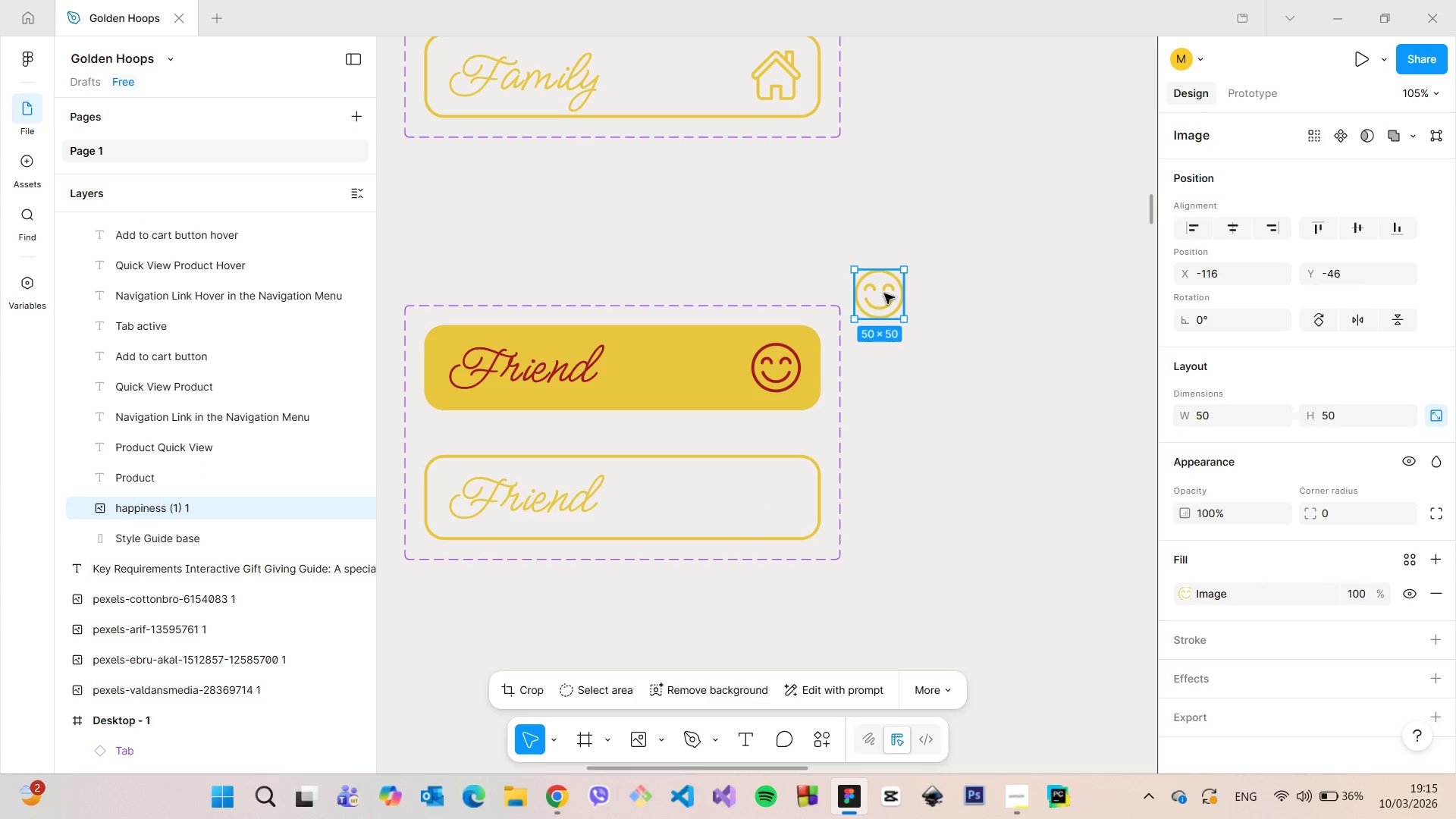 
left_click_drag(start_coordinate=[883, 293], to_coordinate=[779, 497])
 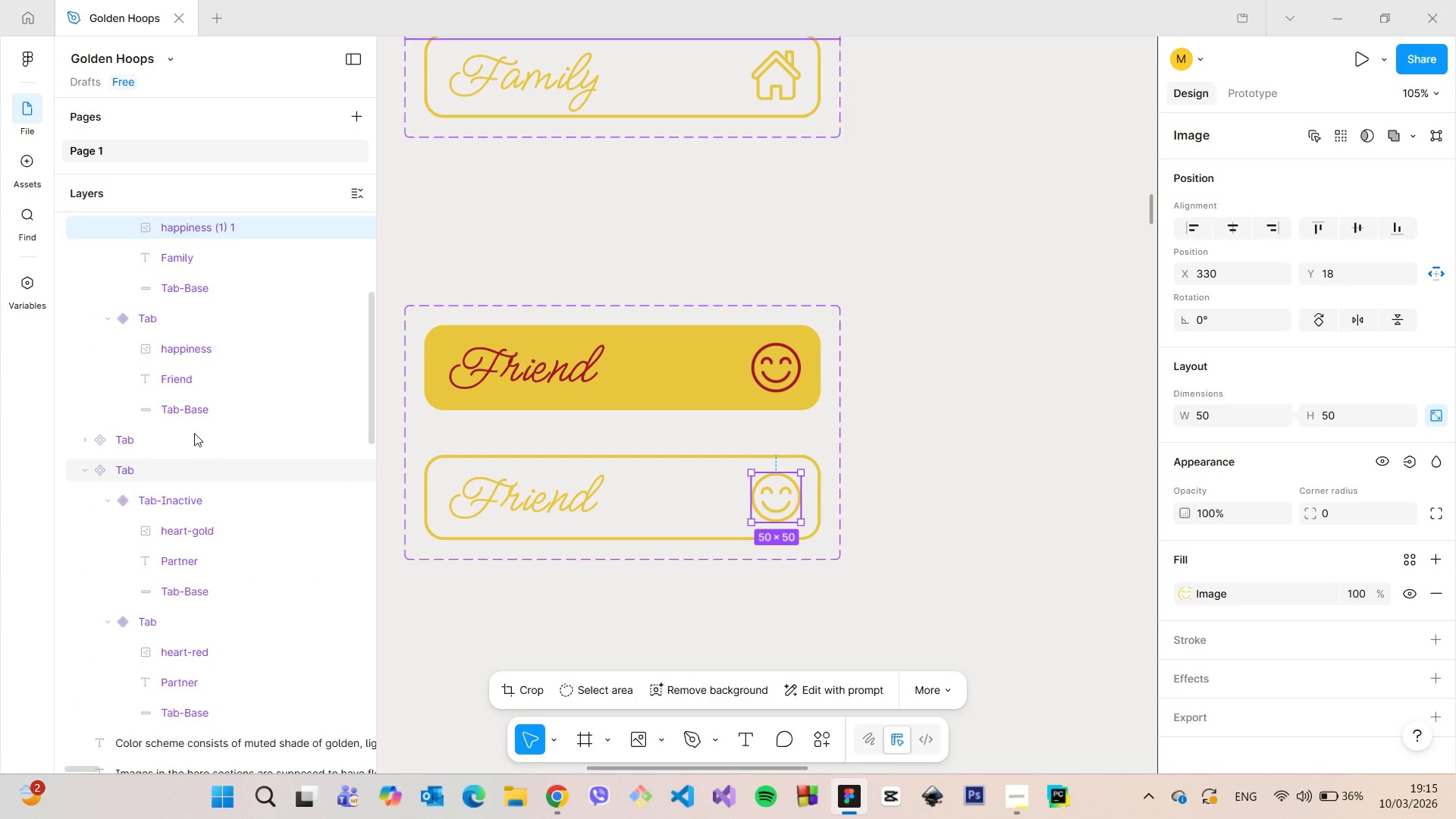 
scroll: coordinate [221, 300], scroll_direction: up, amount: 2.0
 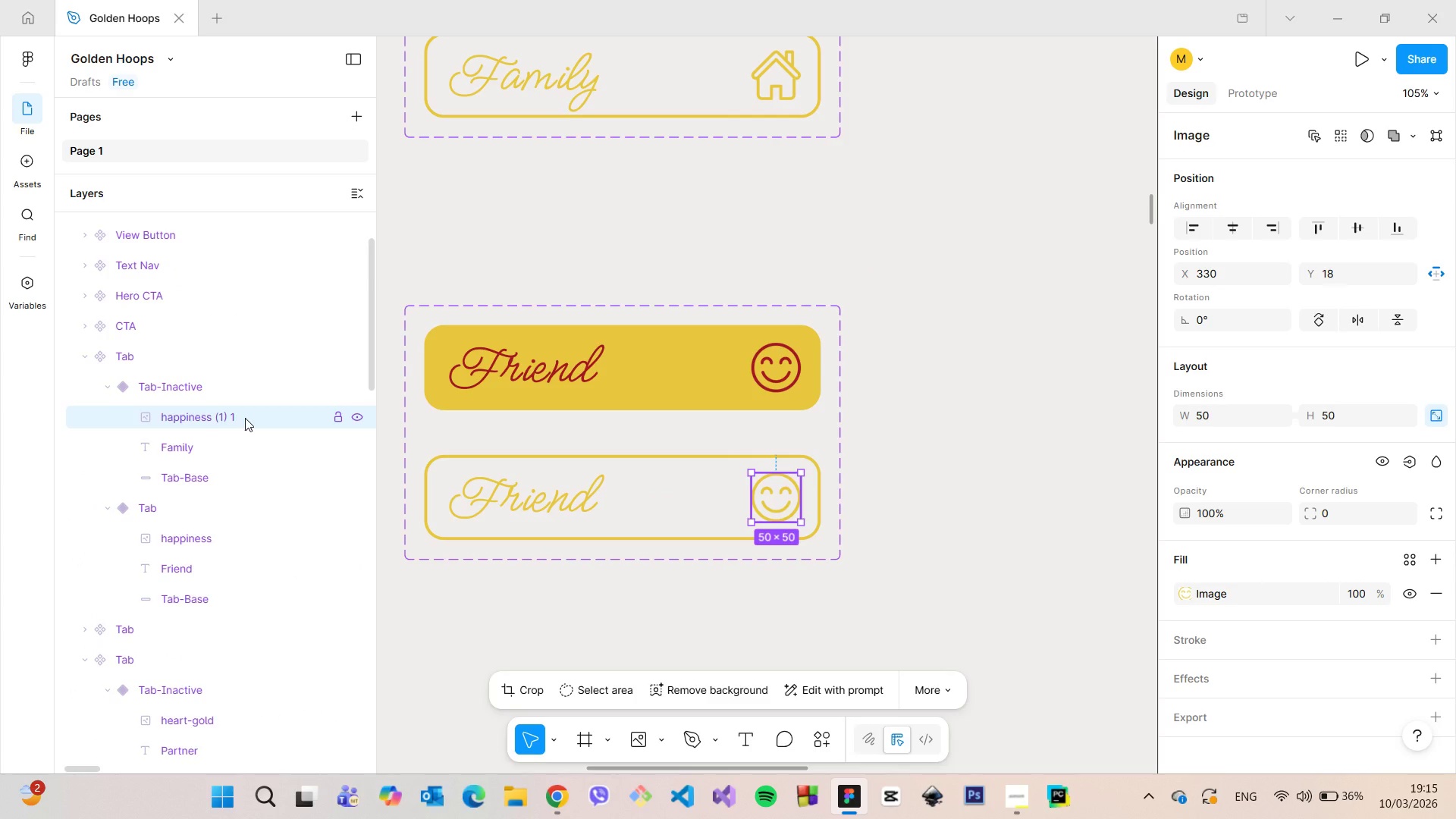 
double_click([245, 418])
 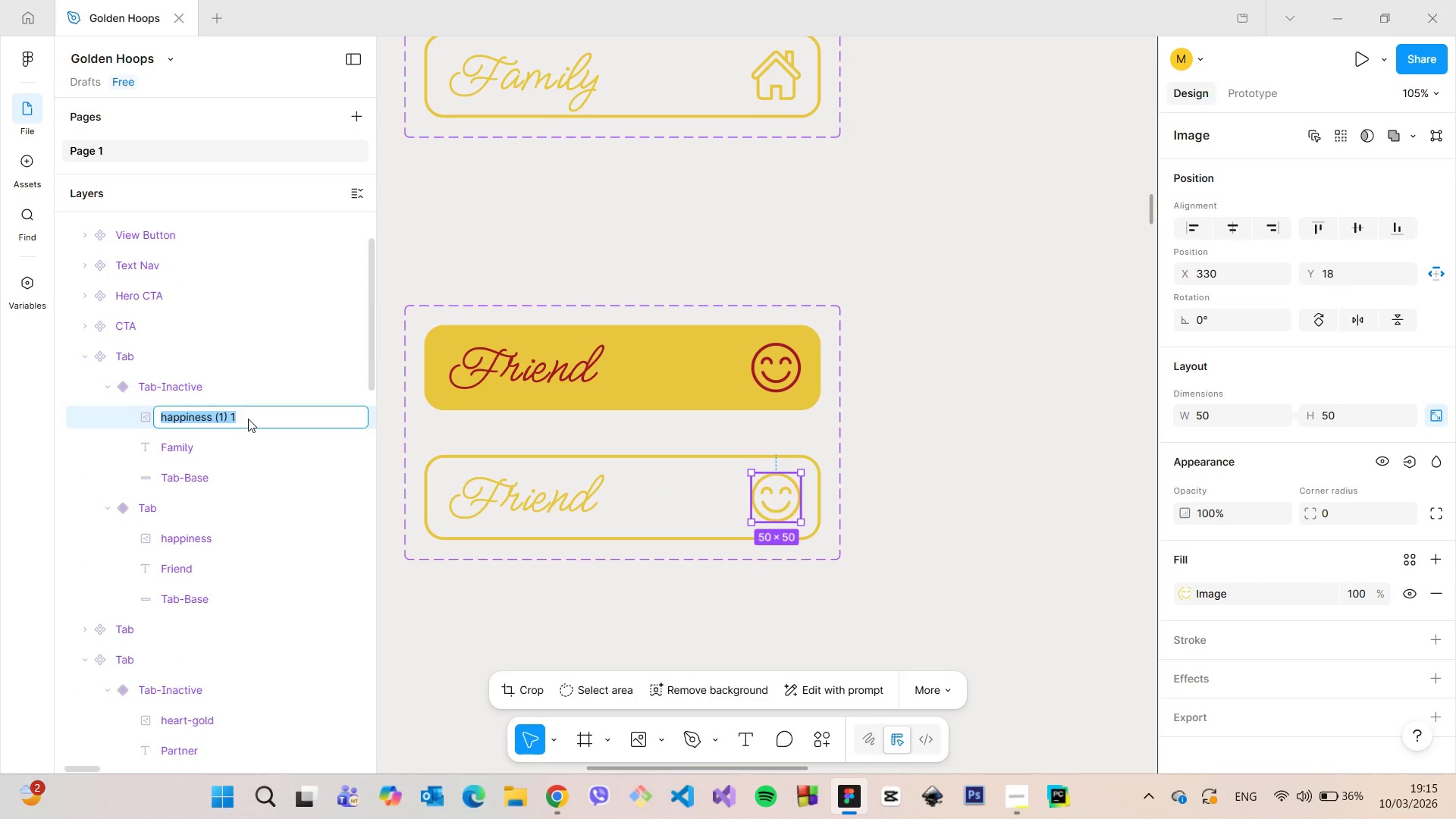 
left_click([248, 419])
 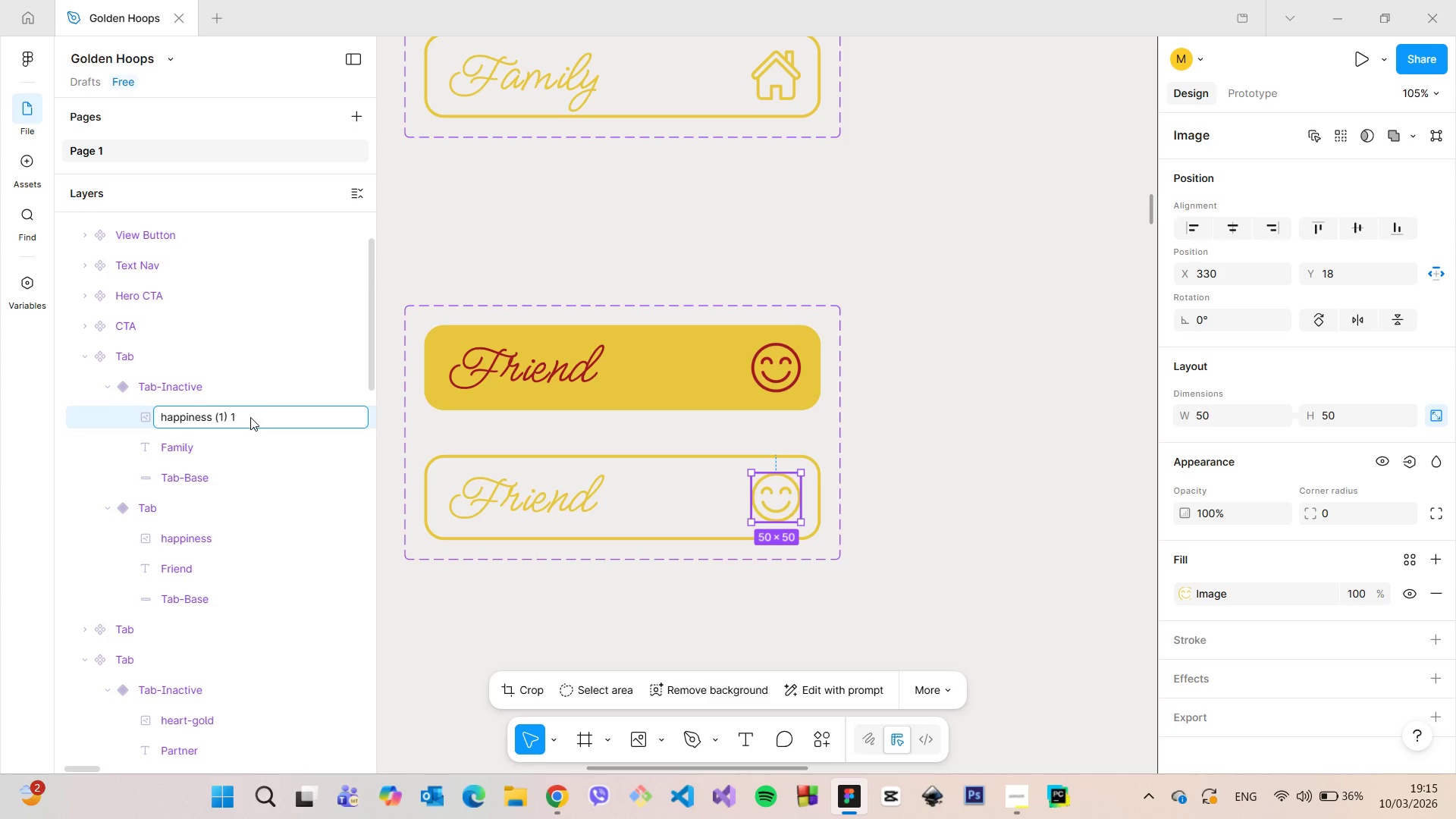 
wait(6.91)
 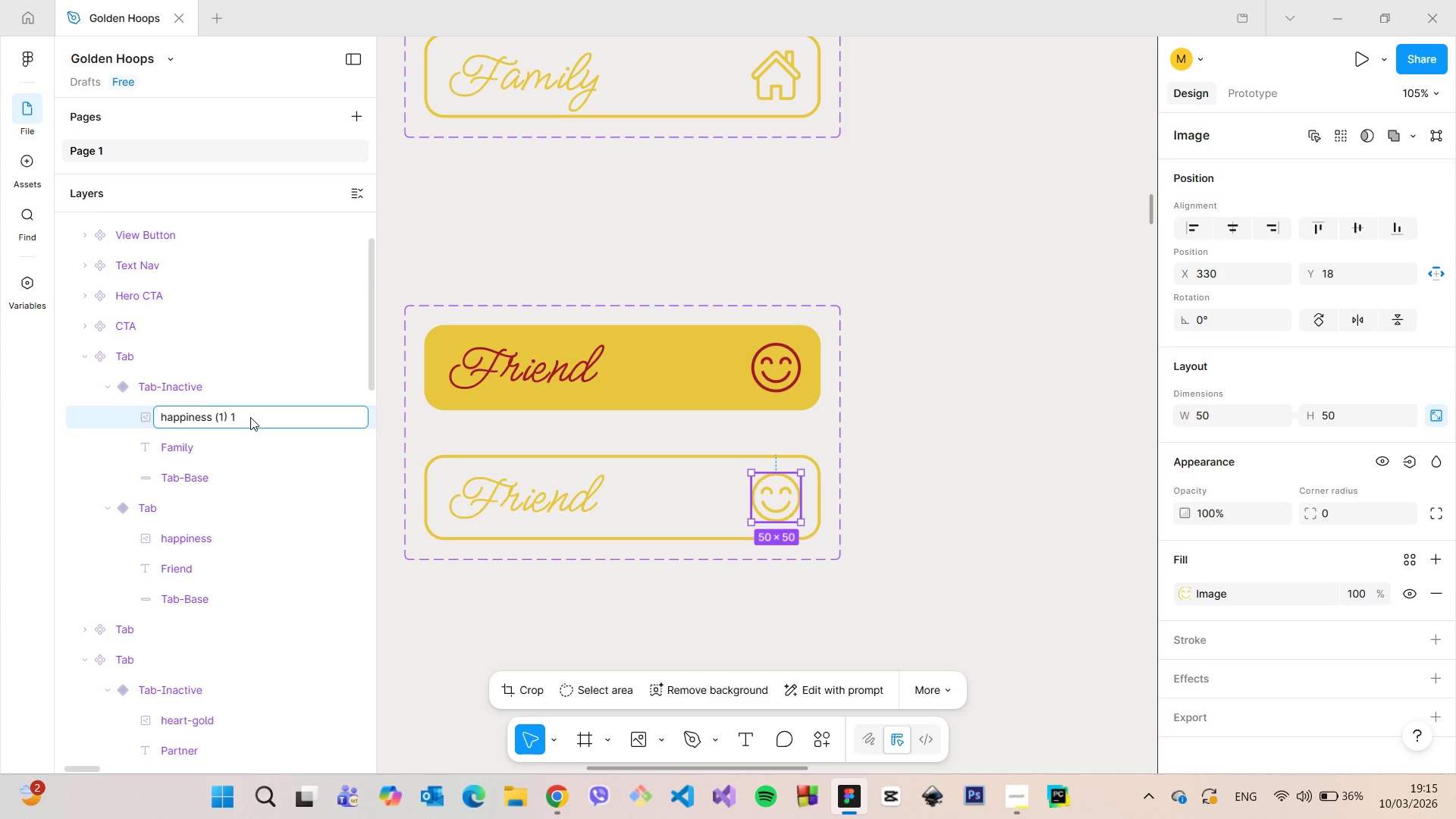 
key(Backspace)
key(Backspace)
key(Backspace)
key(Backspace)
key(Backspace)
key(Backspace)
type(-gold)
 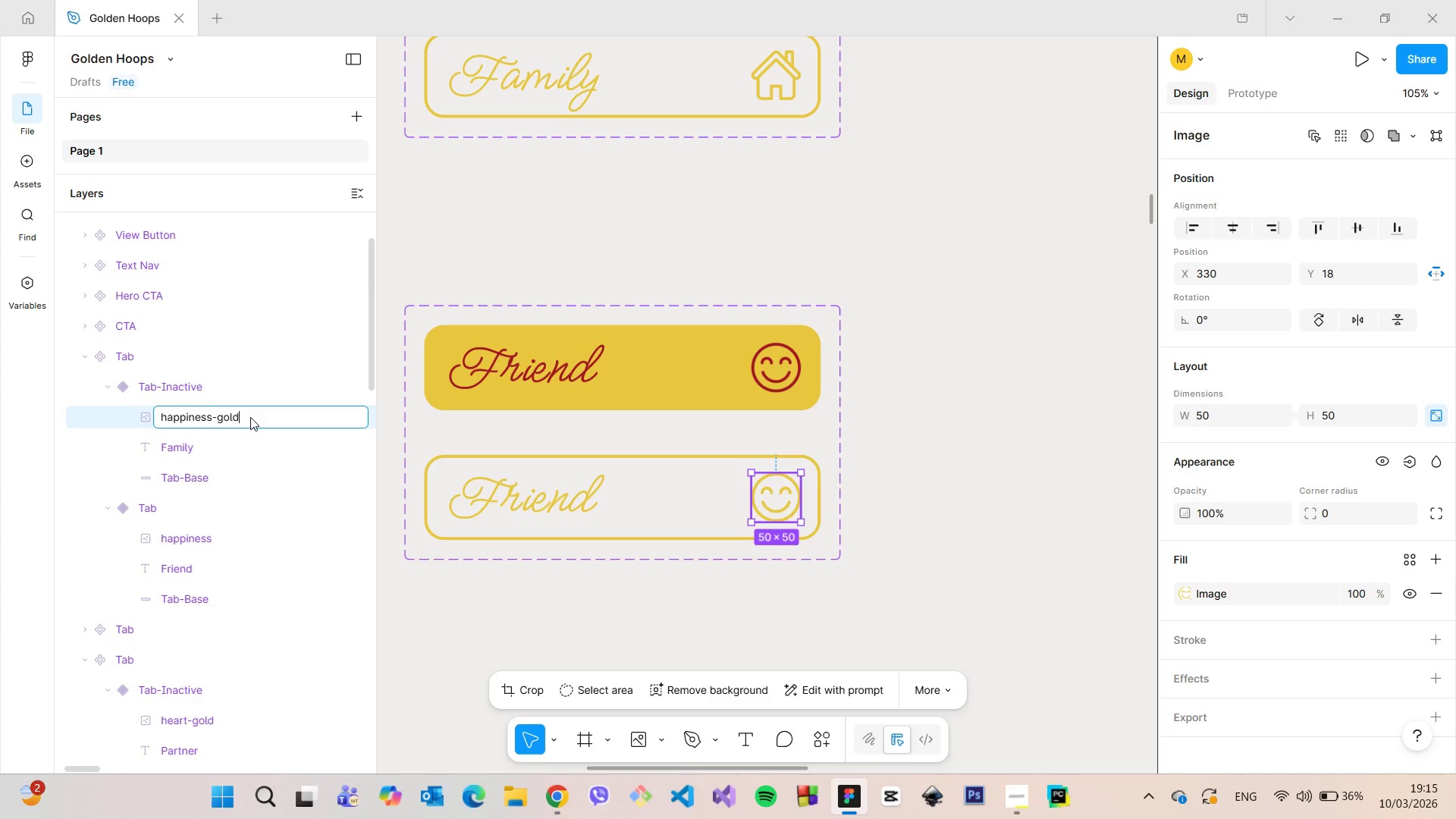 
wait(10.44)
 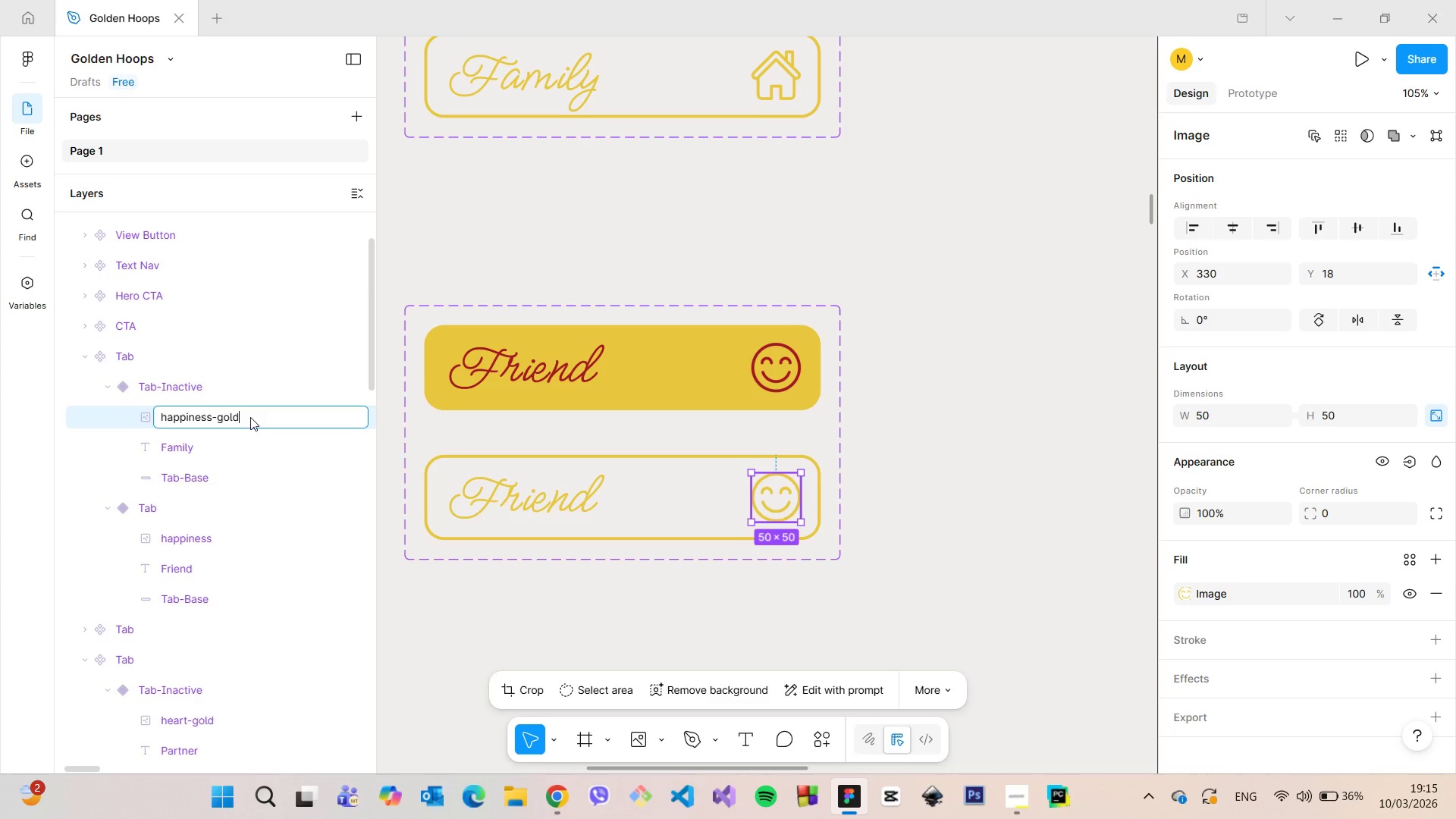 
hold_key(key=AltLeft, duration=0.7)
 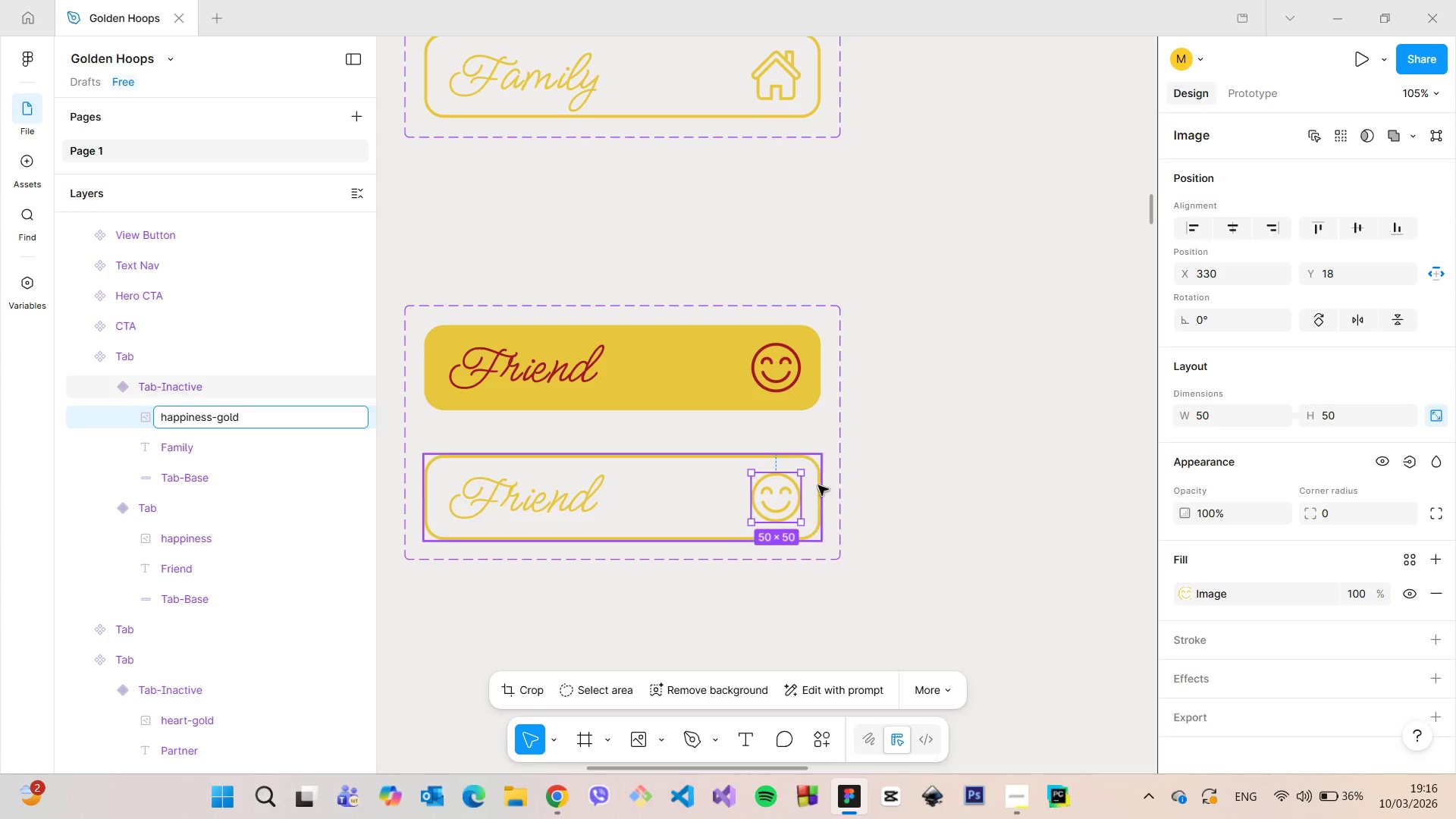 
hold_key(key=AltLeft, duration=0.66)
 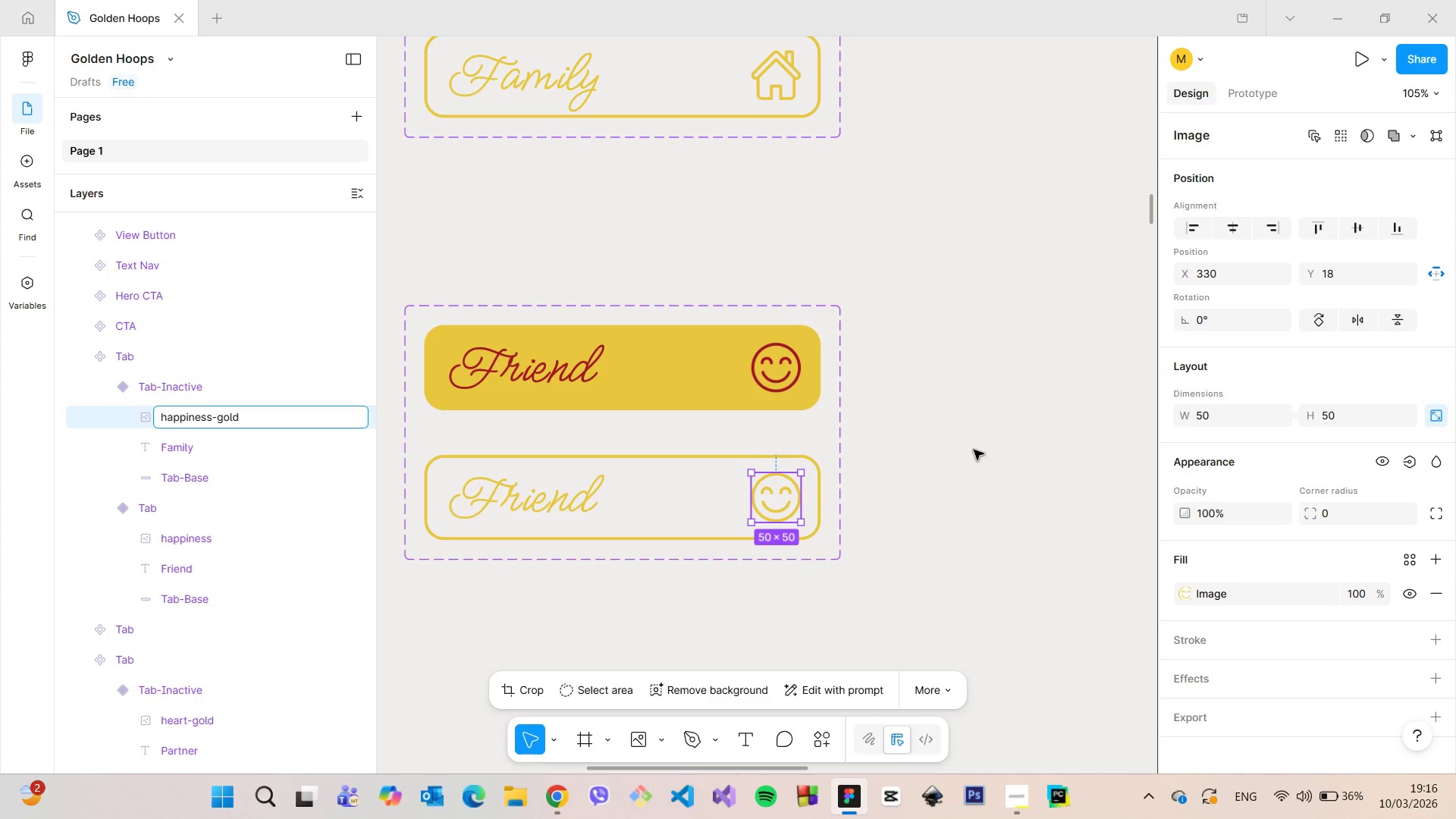 
left_click([974, 450])
 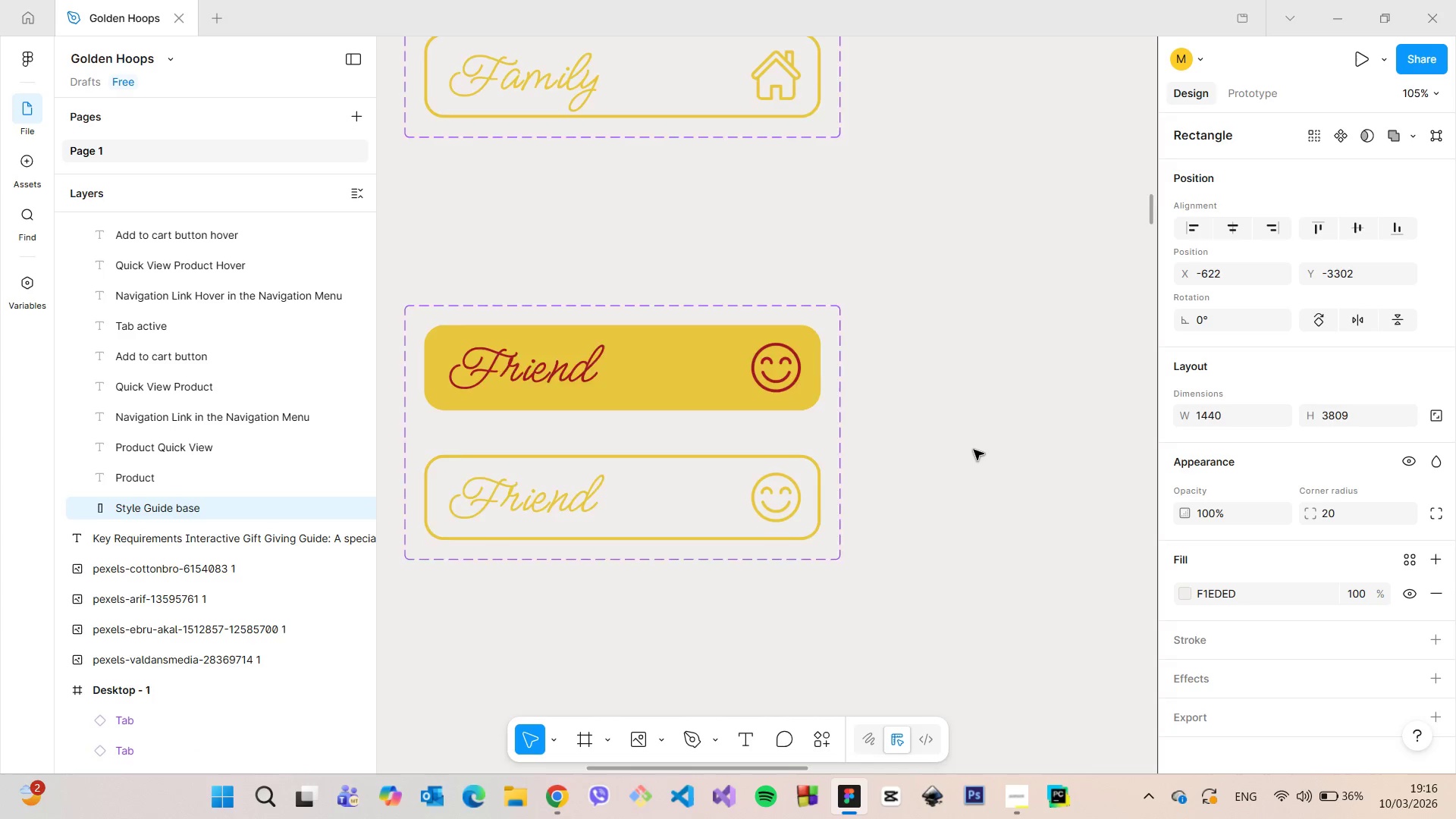 
scroll: coordinate [974, 450], scroll_direction: down, amount: 5.0
 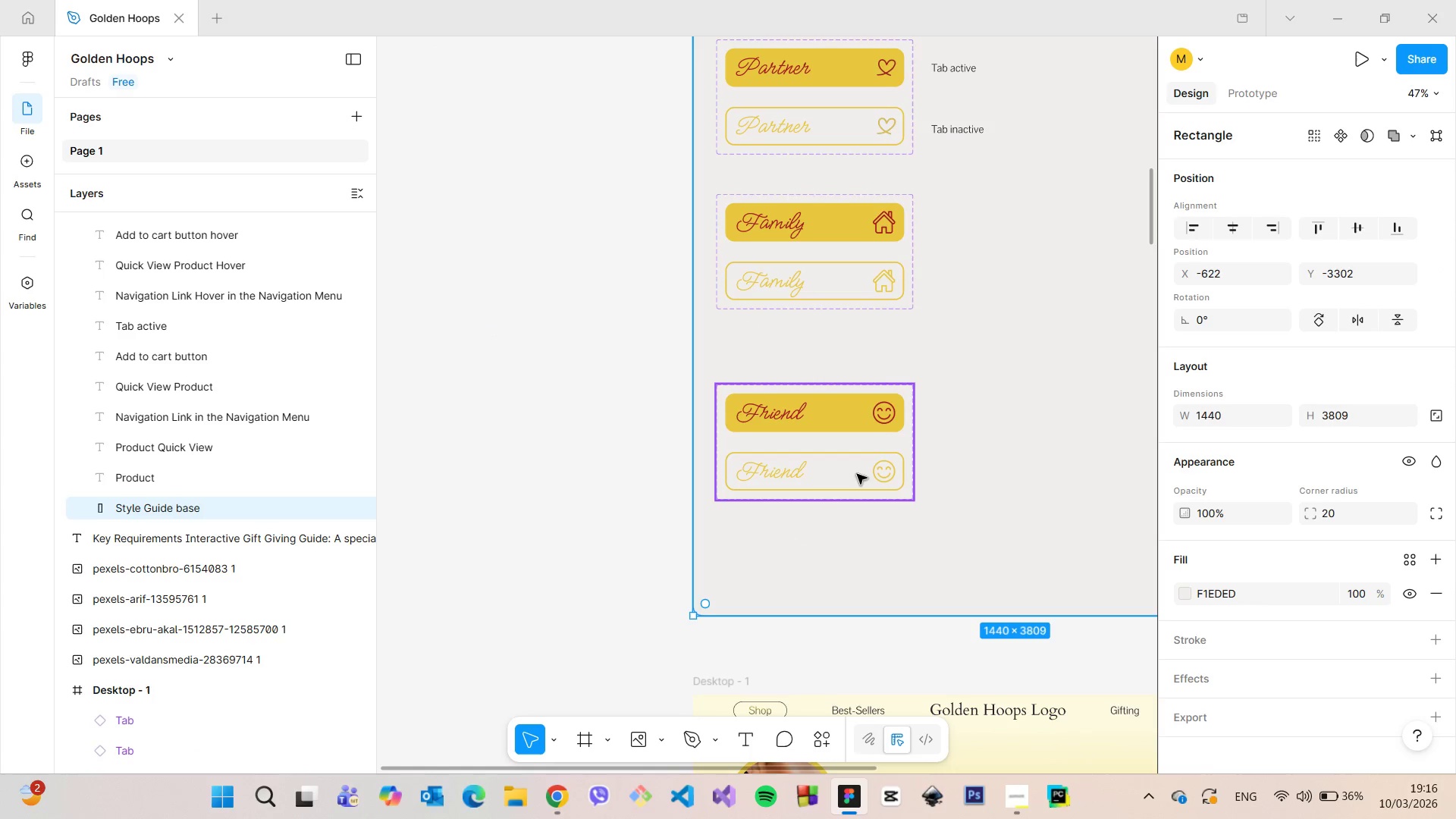 
left_click([857, 474])
 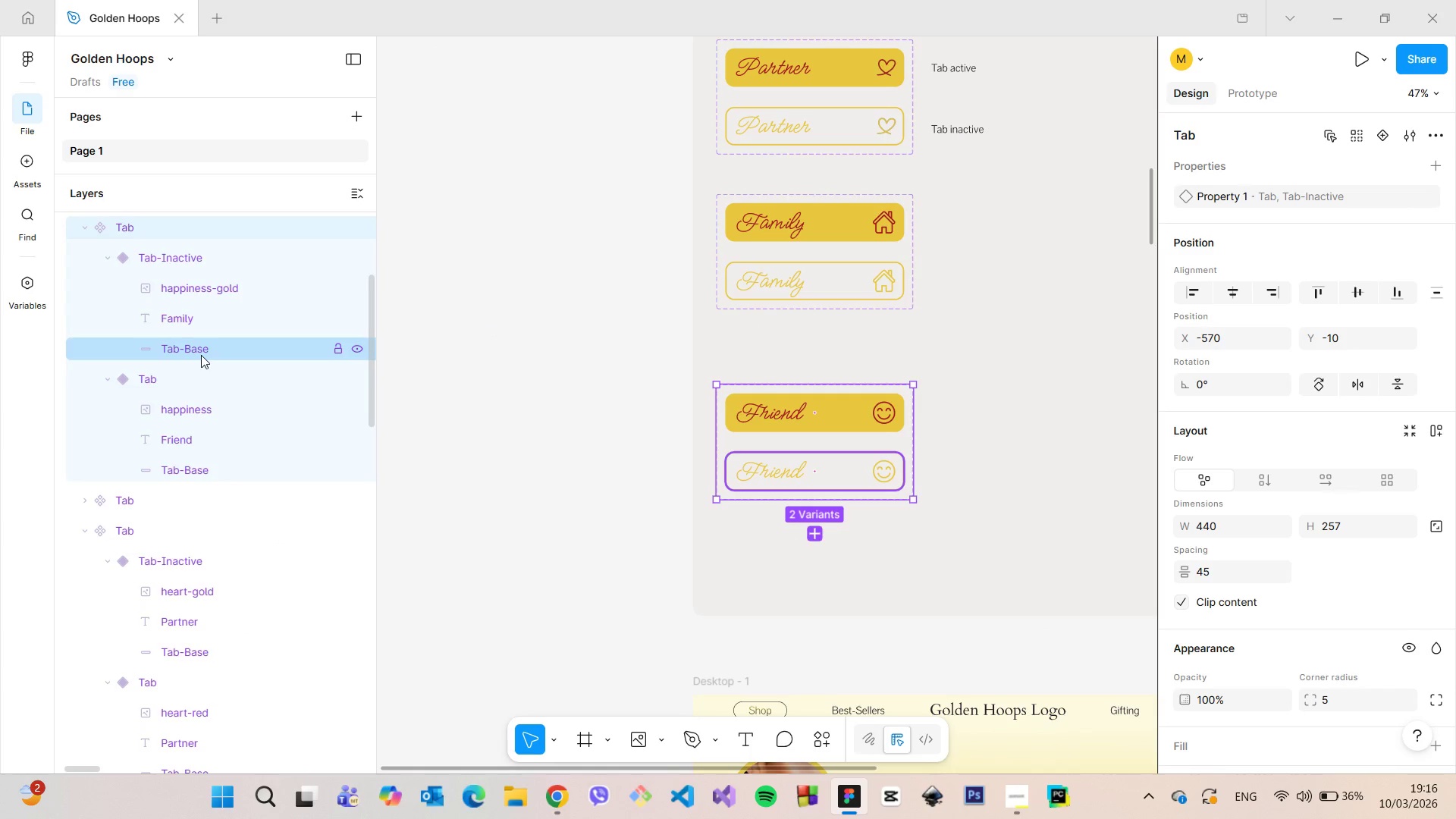 
scroll: coordinate [201, 355], scroll_direction: up, amount: 3.0
 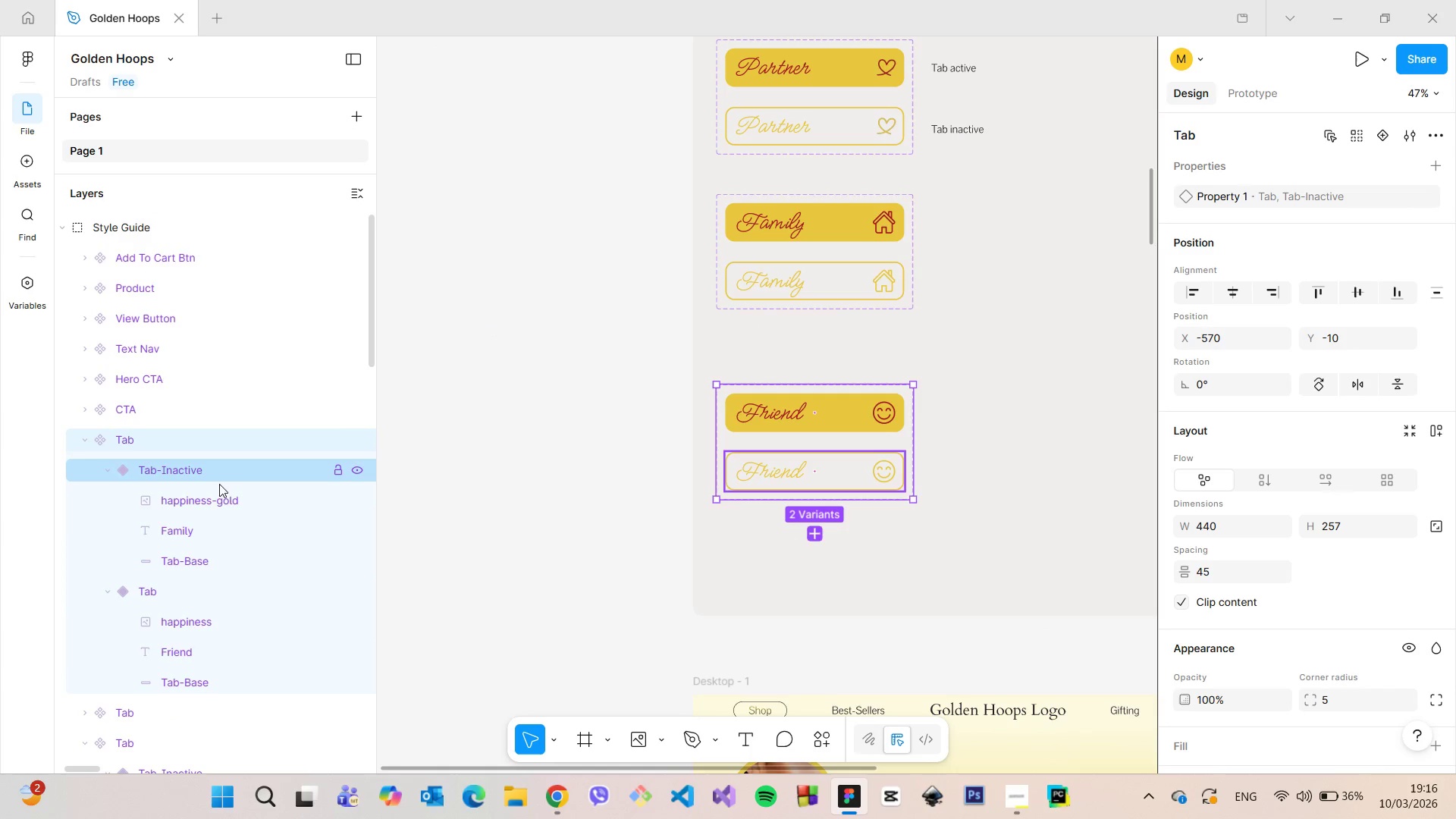 
left_click([216, 482])
 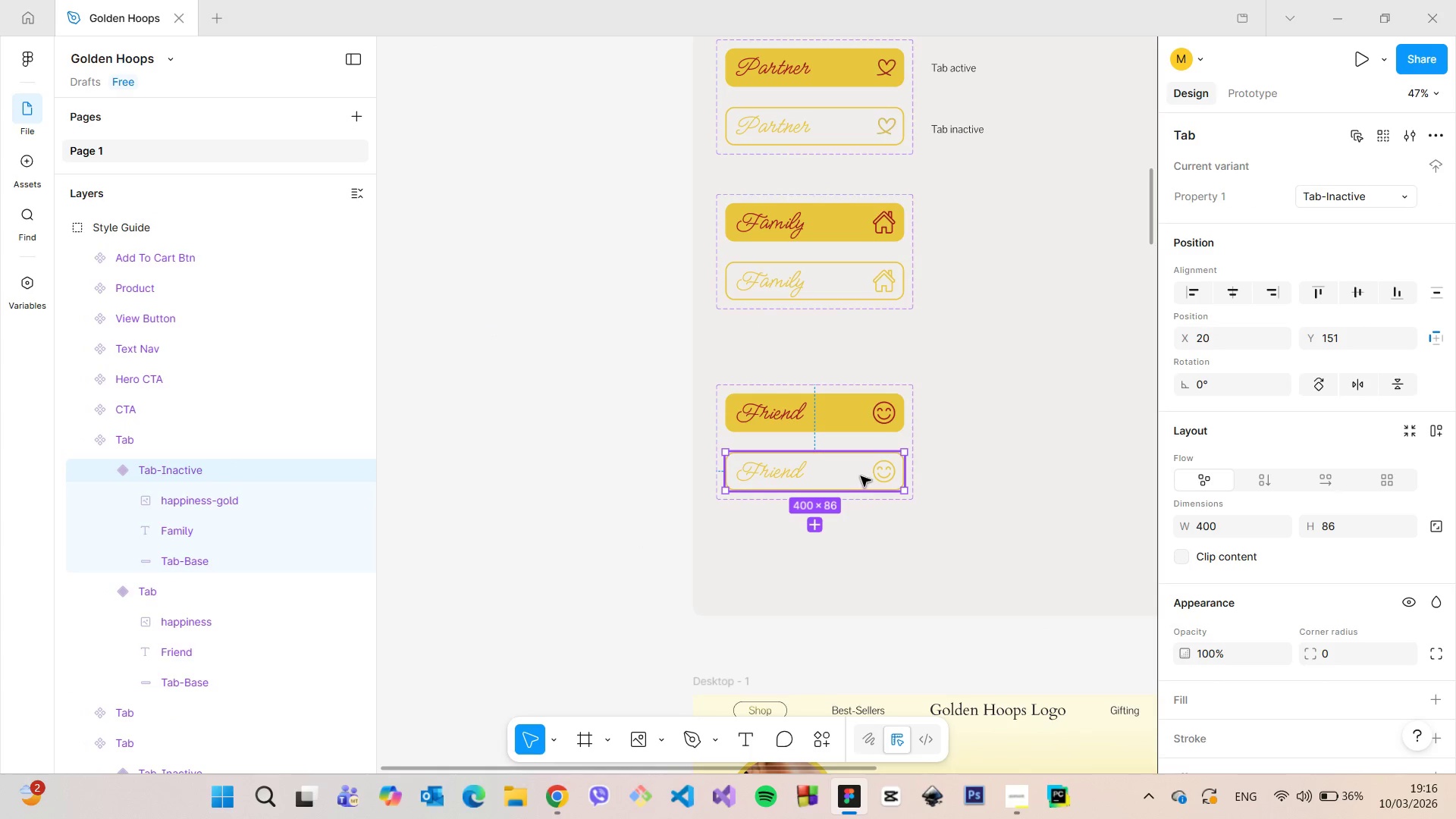 
hold_key(key=AltLeft, duration=1.52)
left_click_drag(start_coordinate=[847, 470], to_coordinate=[1046, 400])
 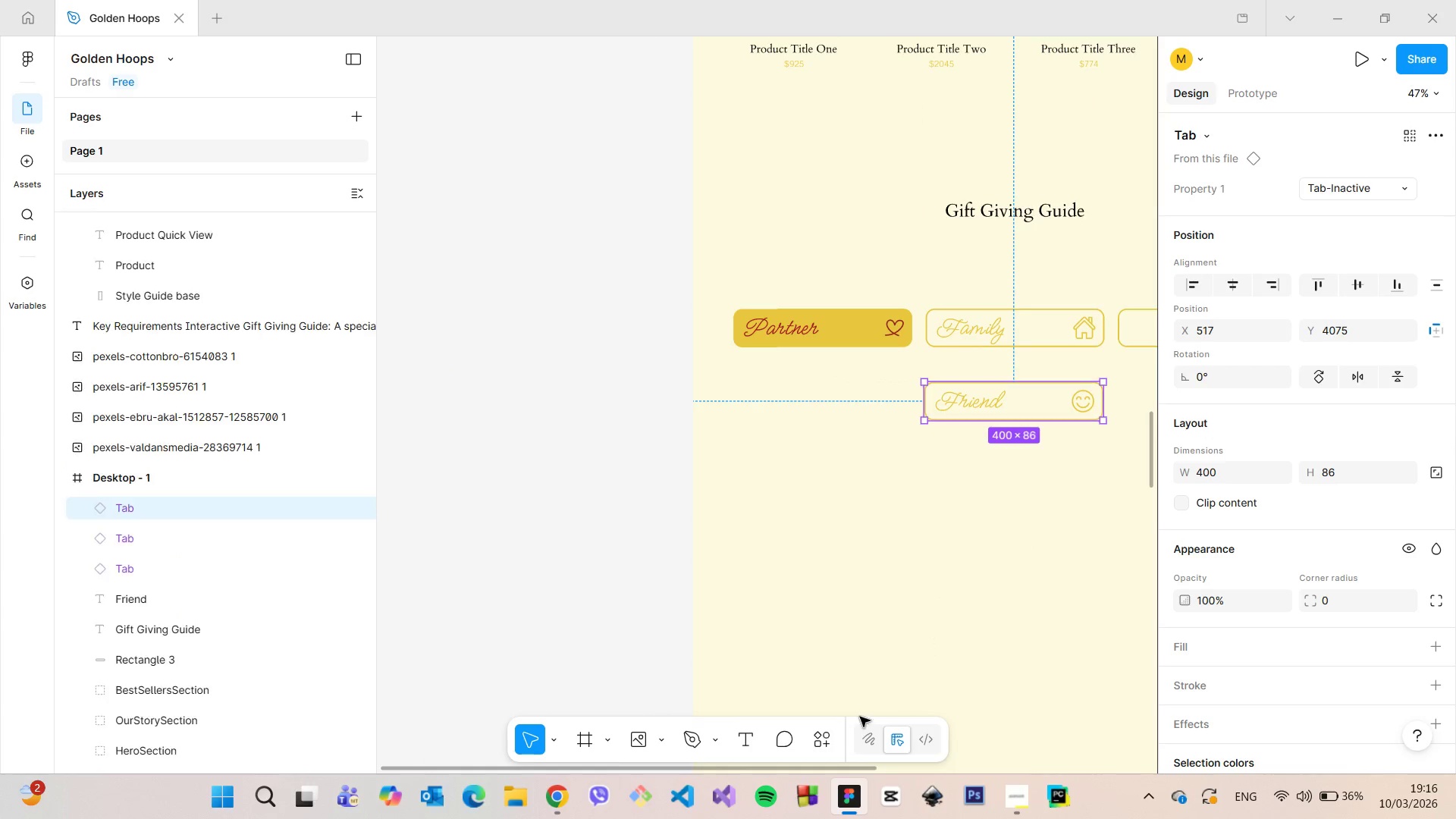 
hold_key(key=AltLeft, duration=1.5)
 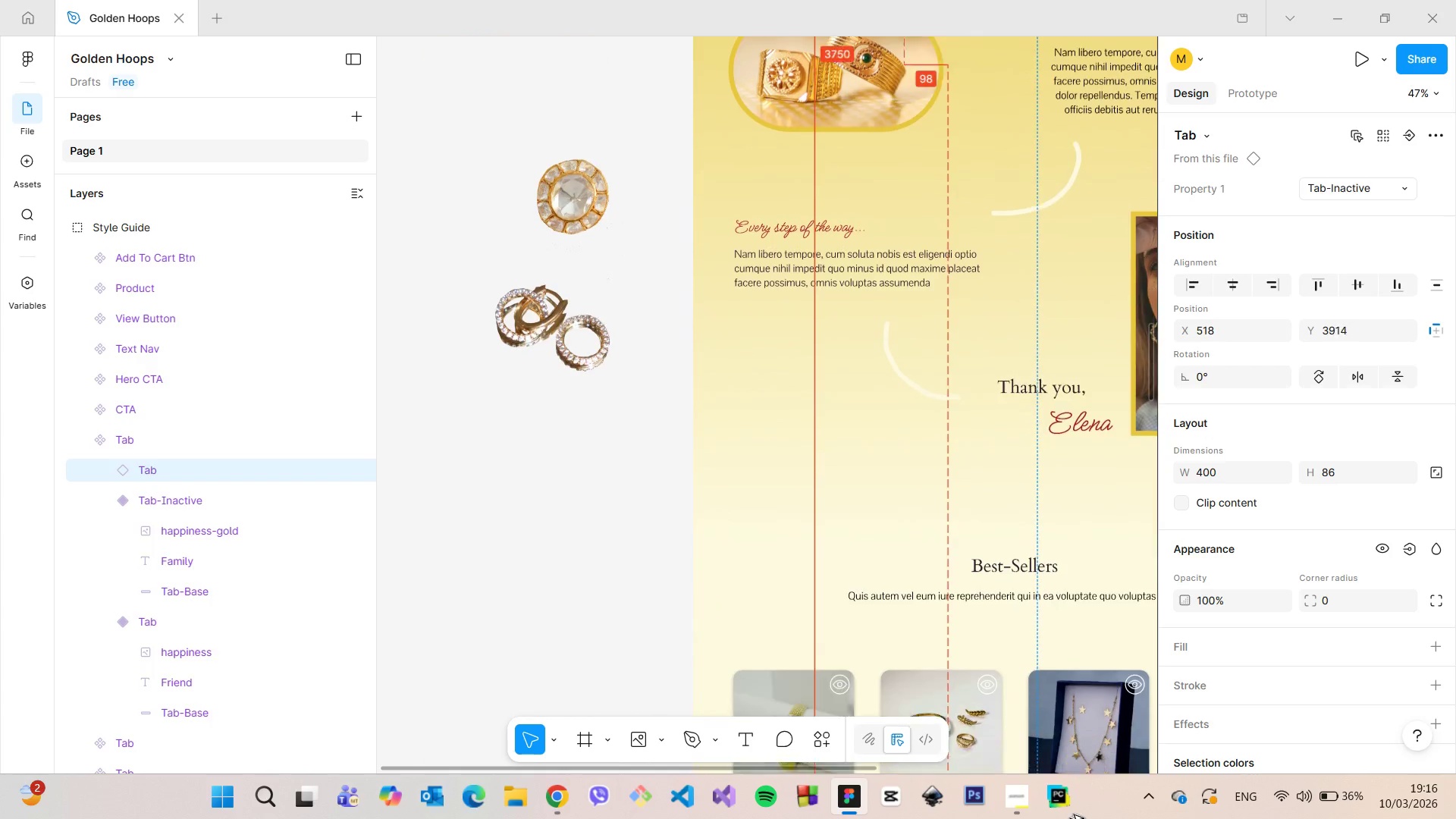 
hold_key(key=AltLeft, duration=1.51)
 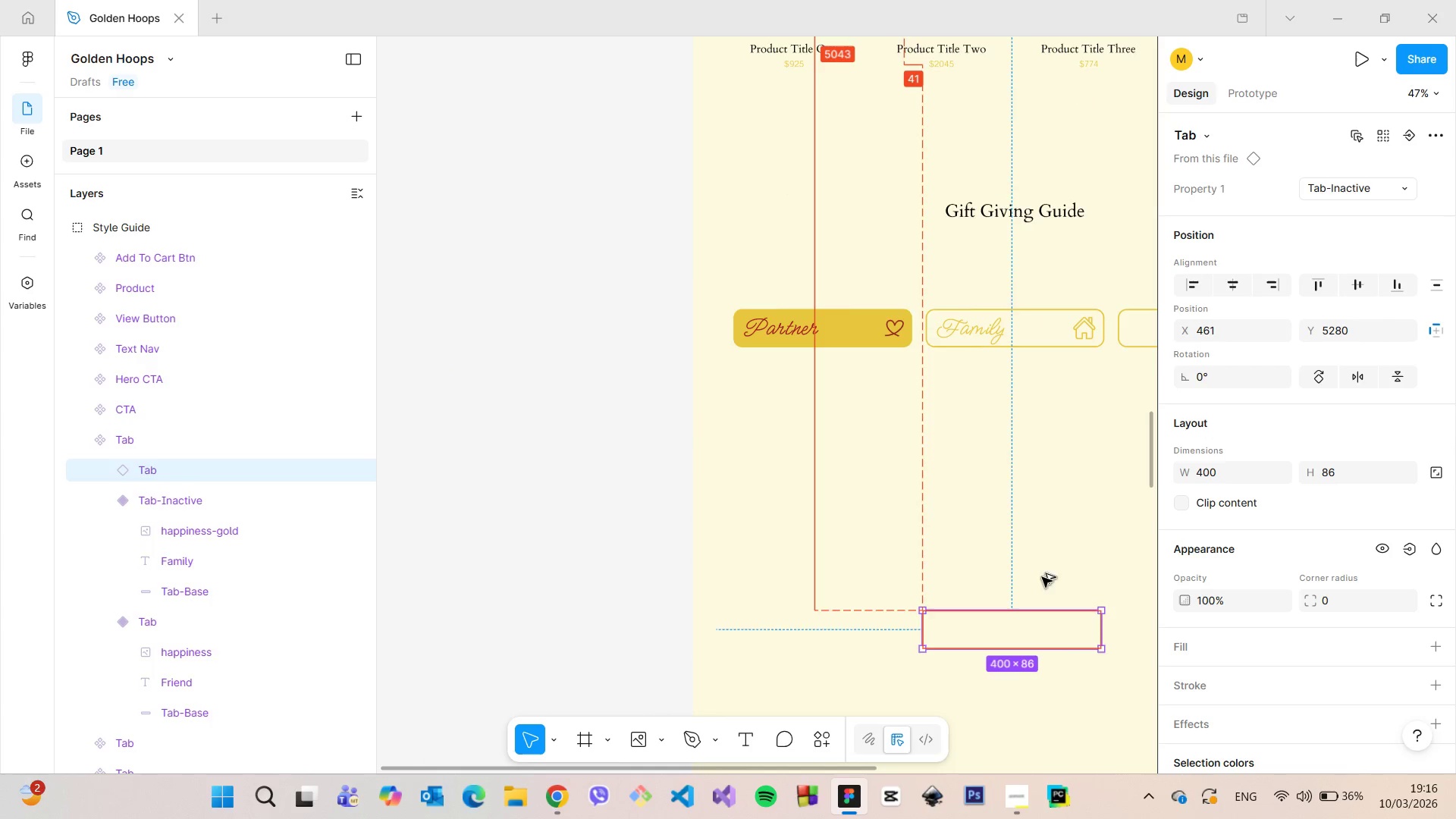 
hold_key(key=AltLeft, duration=1.5)
 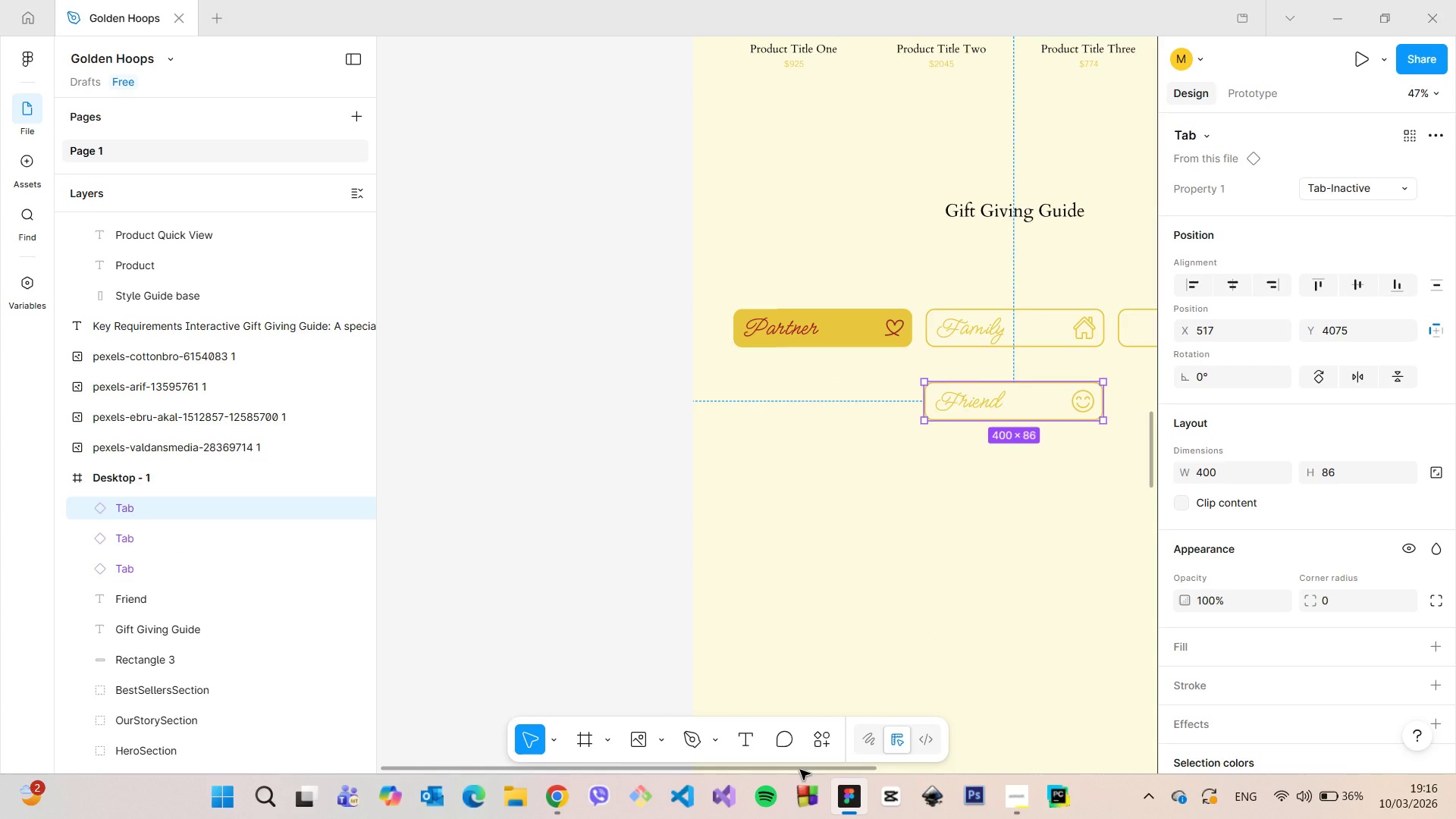 
left_click_drag(start_coordinate=[799, 769], to_coordinate=[984, 745])
 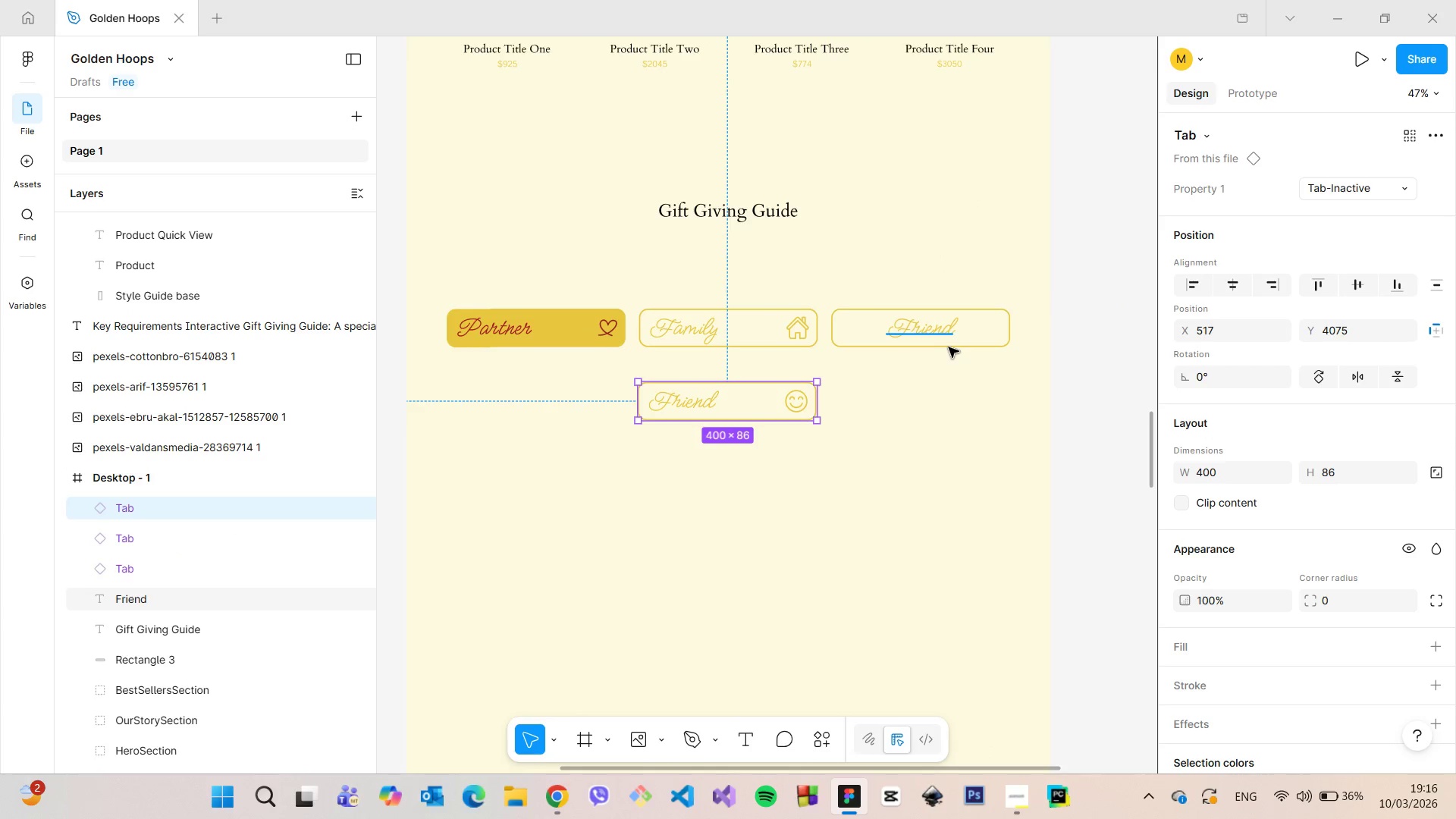 
left_click([946, 350])
 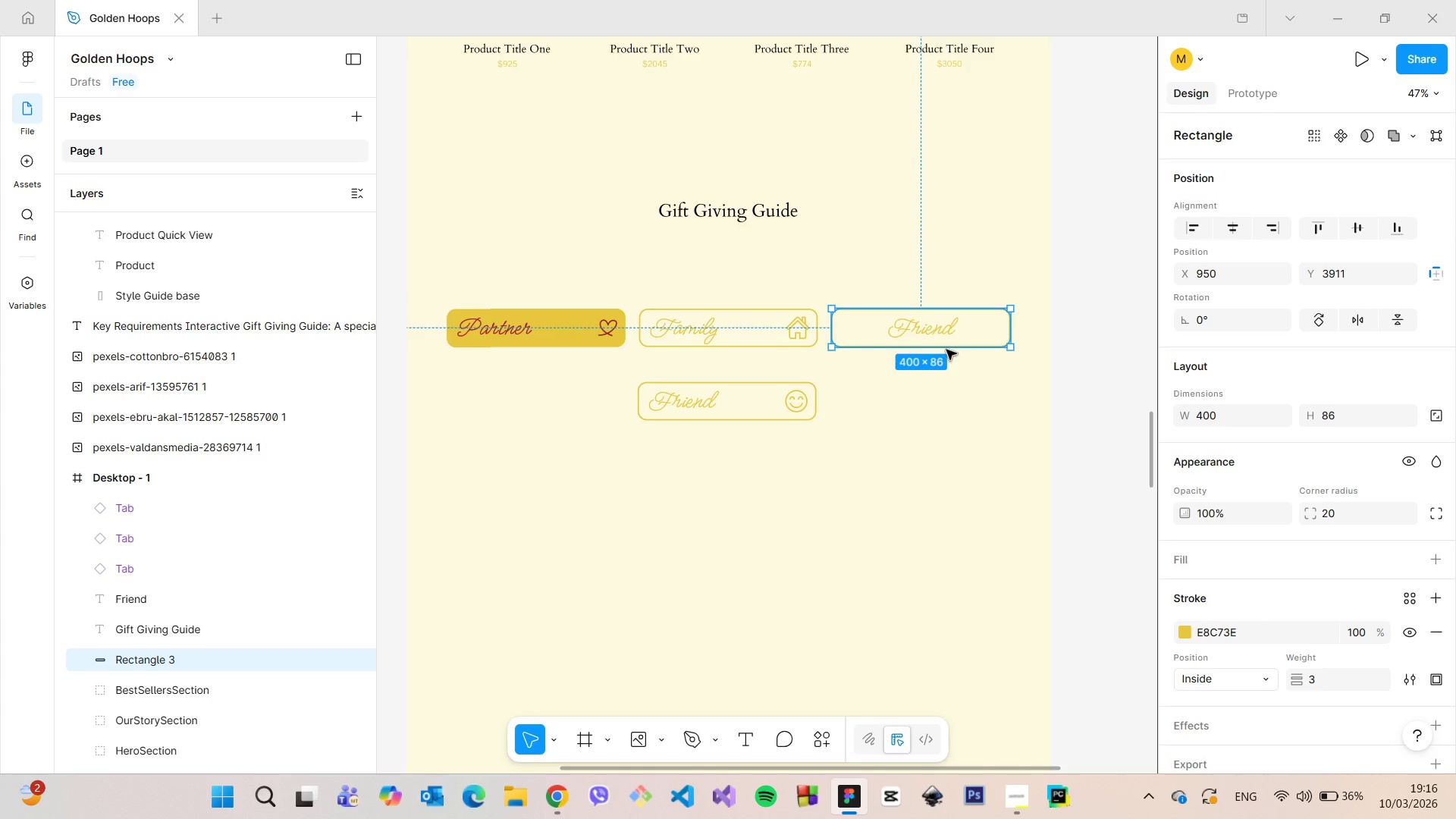 
key(Backspace)
 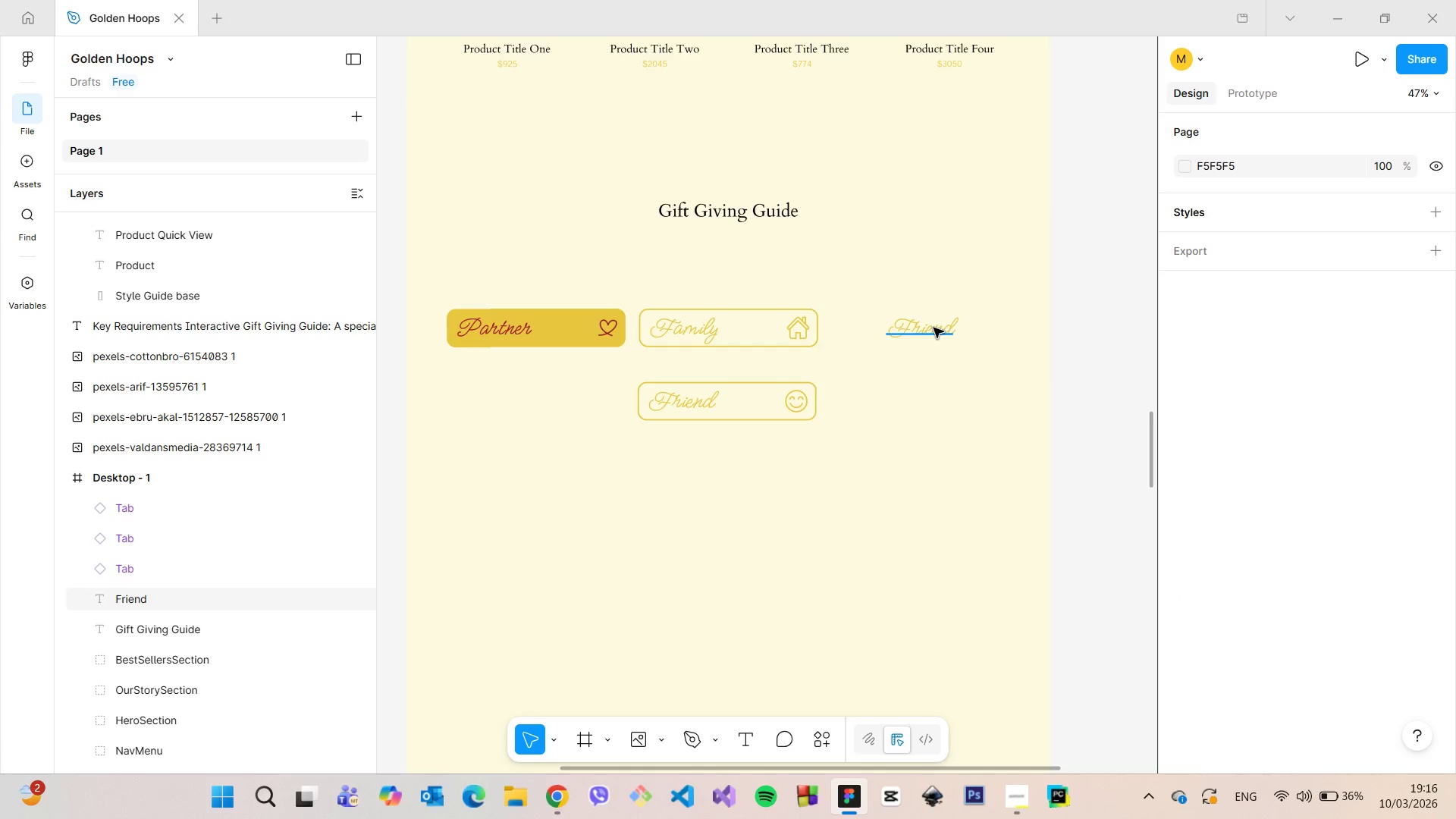 
left_click([934, 328])
 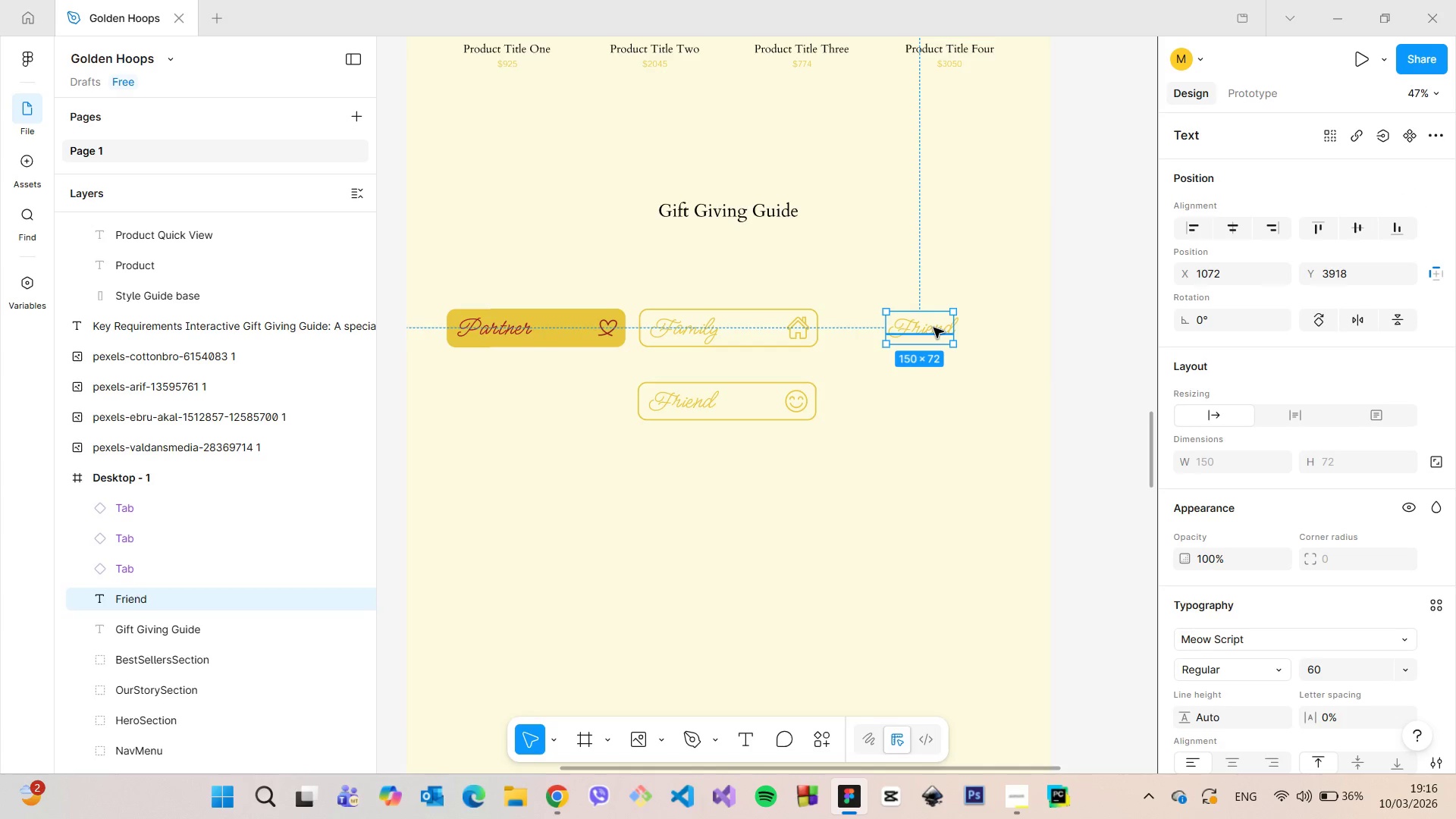 
key(Backspace)
 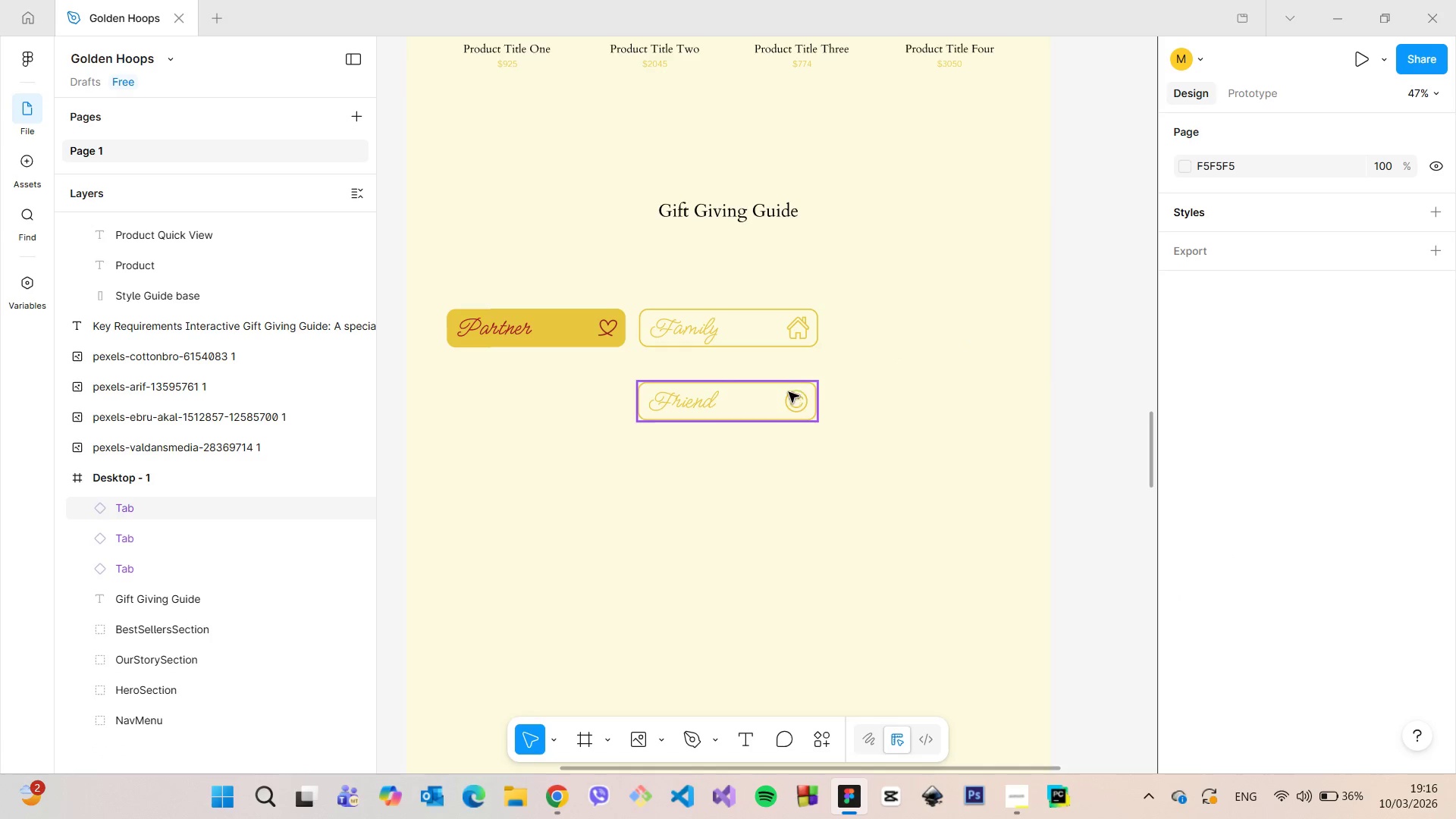 
left_click([788, 392])
 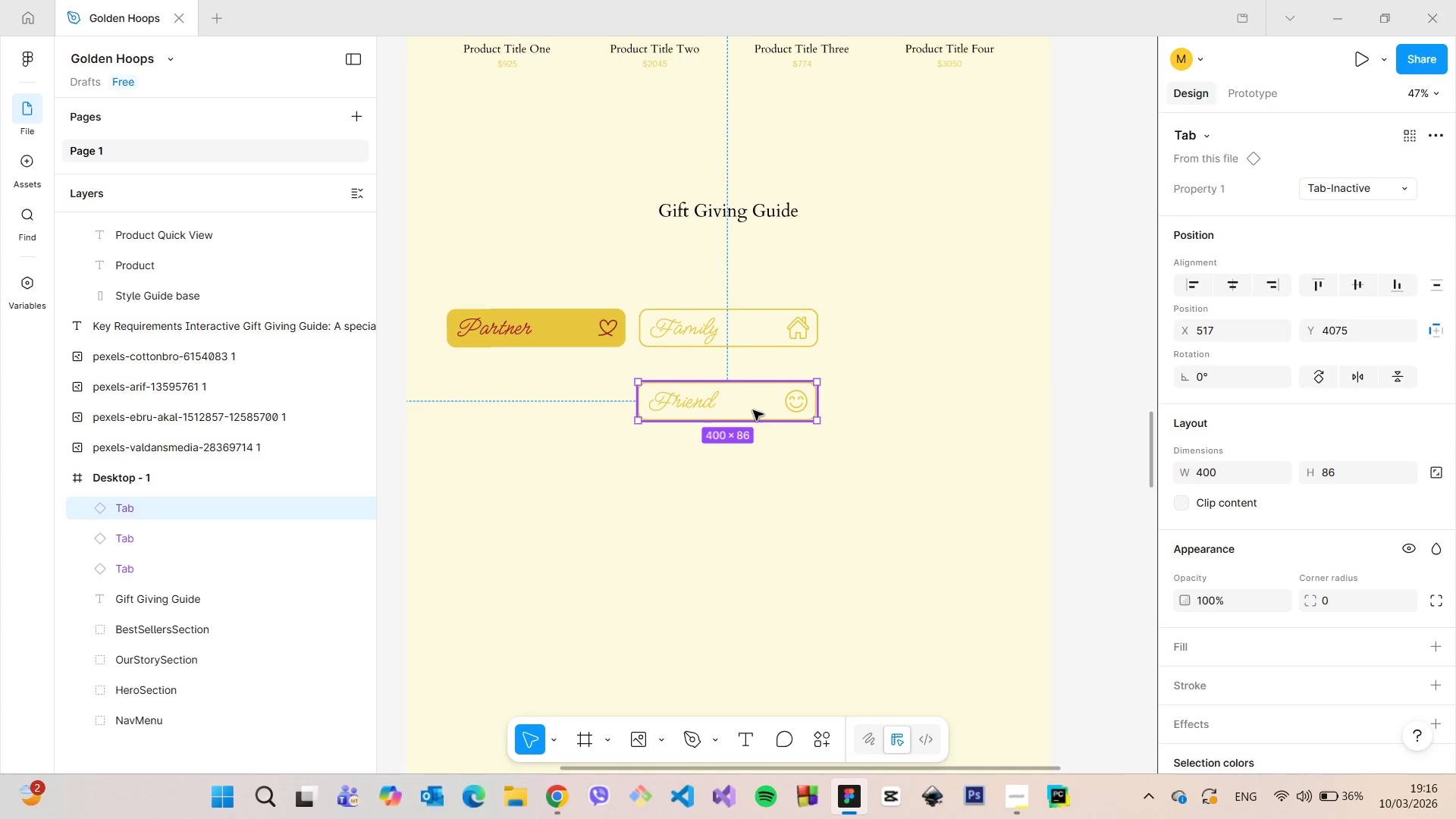 
left_click_drag(start_coordinate=[753, 410], to_coordinate=[949, 339])
 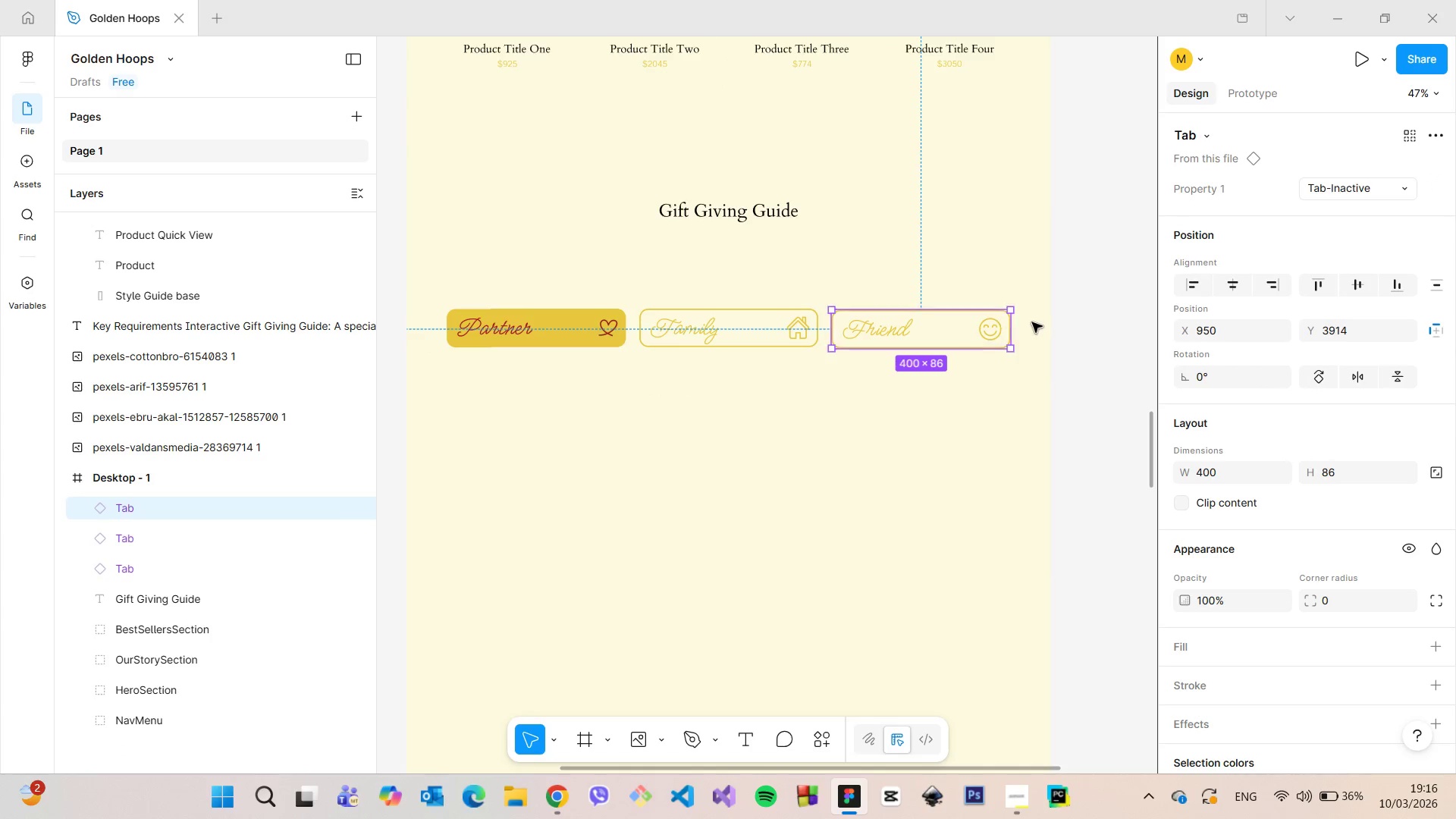 
hold_key(key=AltLeft, duration=1.5)
 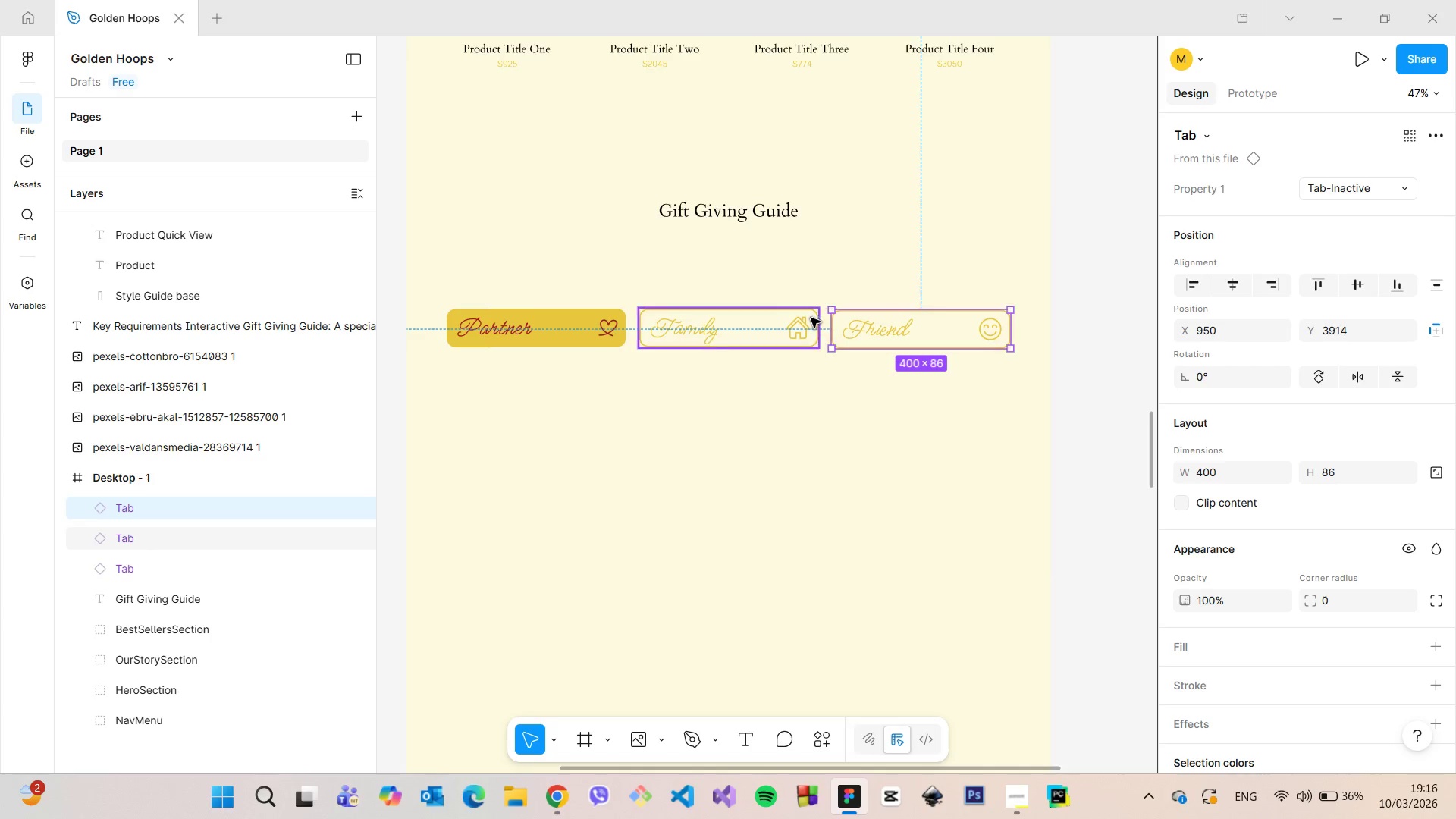 
hold_key(key=AltLeft, duration=0.52)
 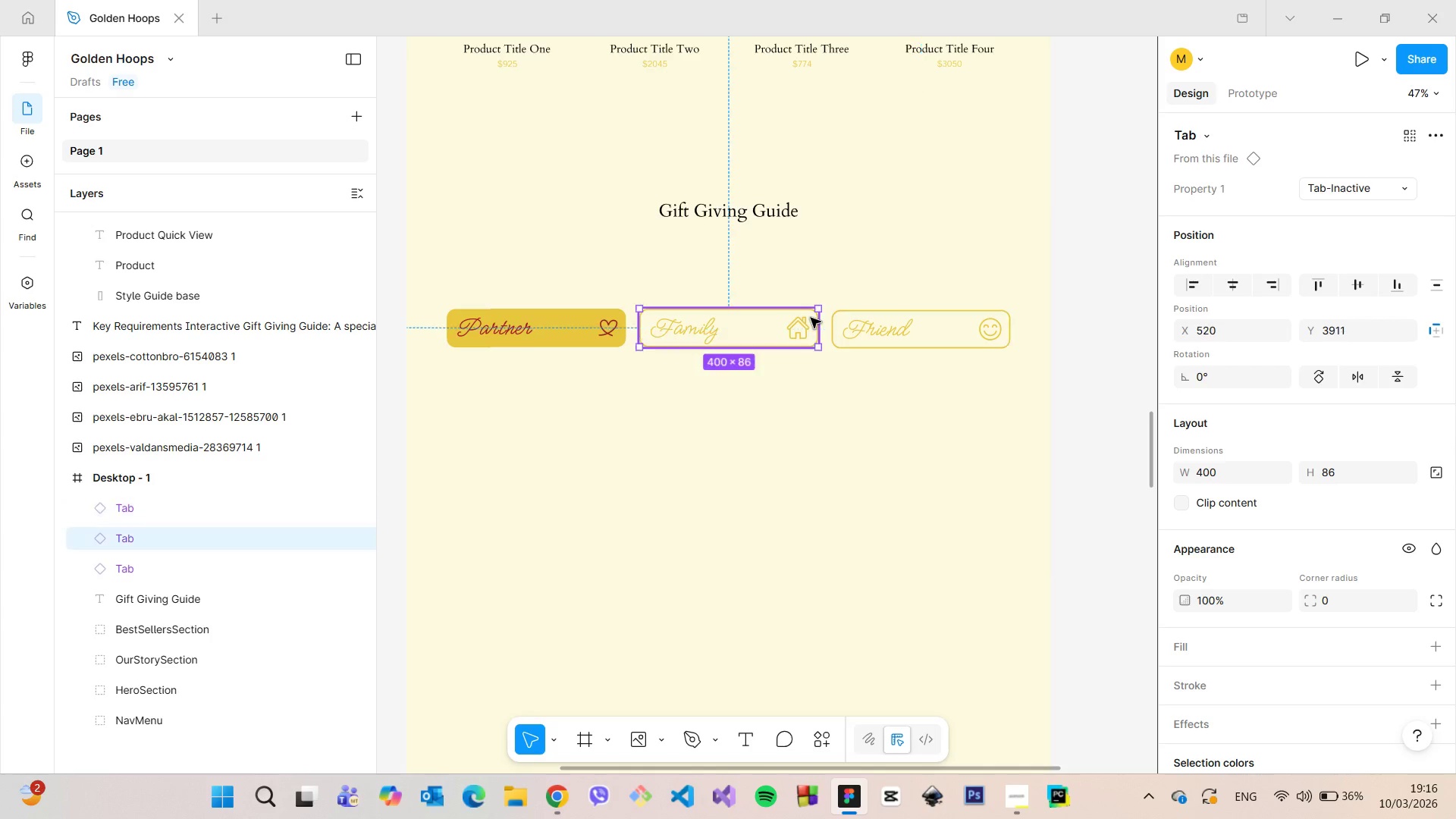 
left_click([811, 318])
 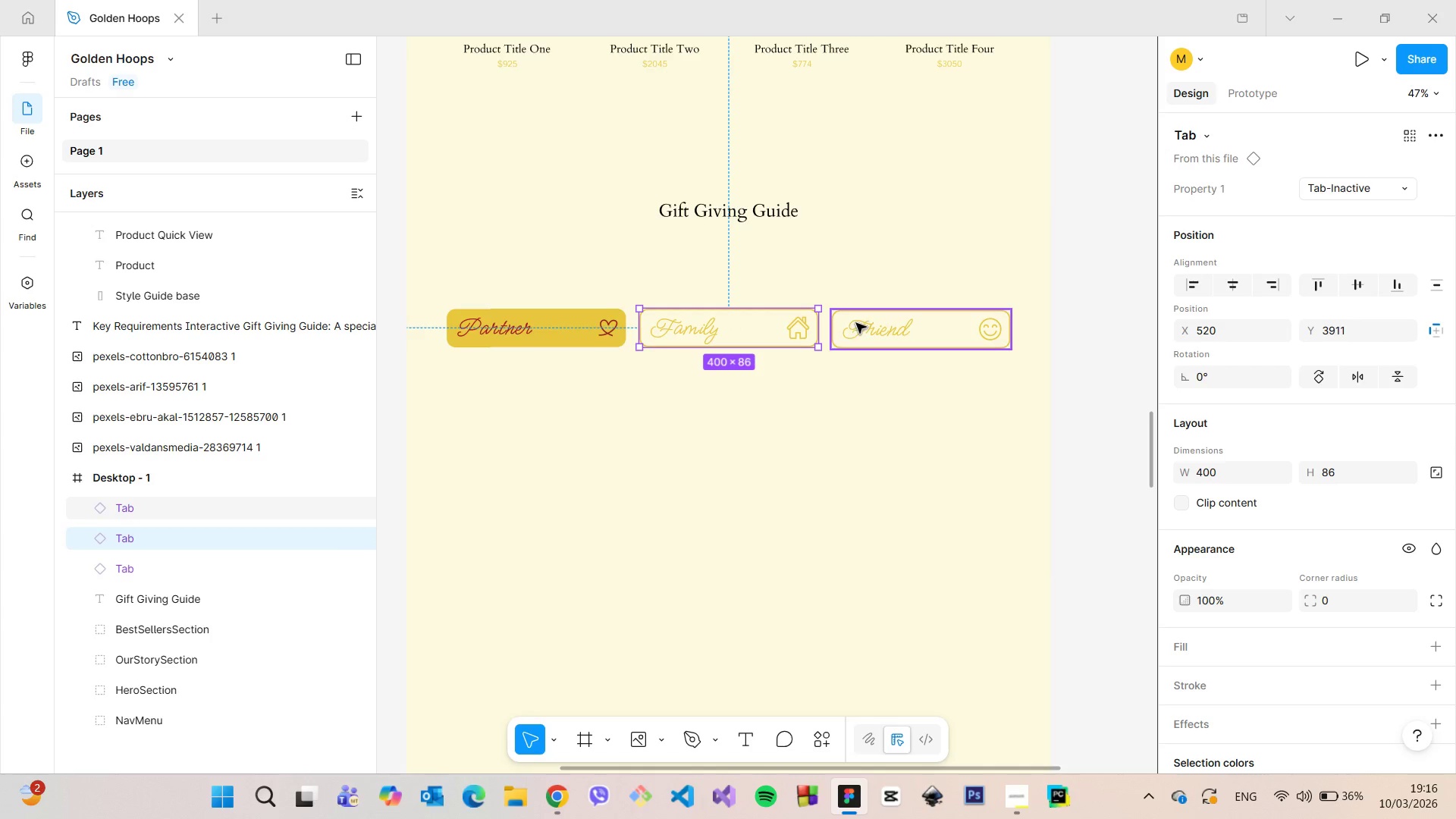 
left_click([893, 324])
 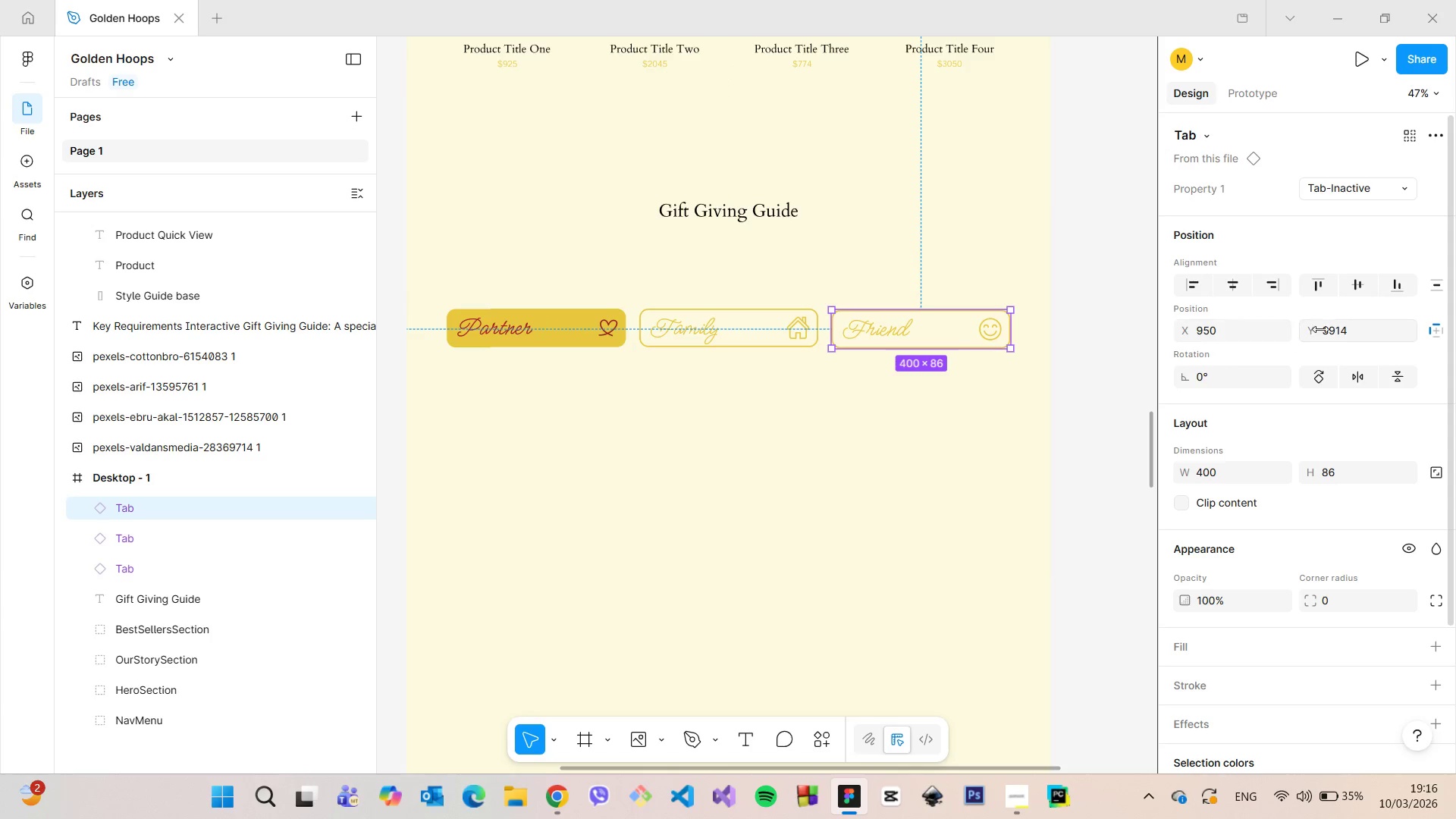 
left_click([1344, 329])
 